 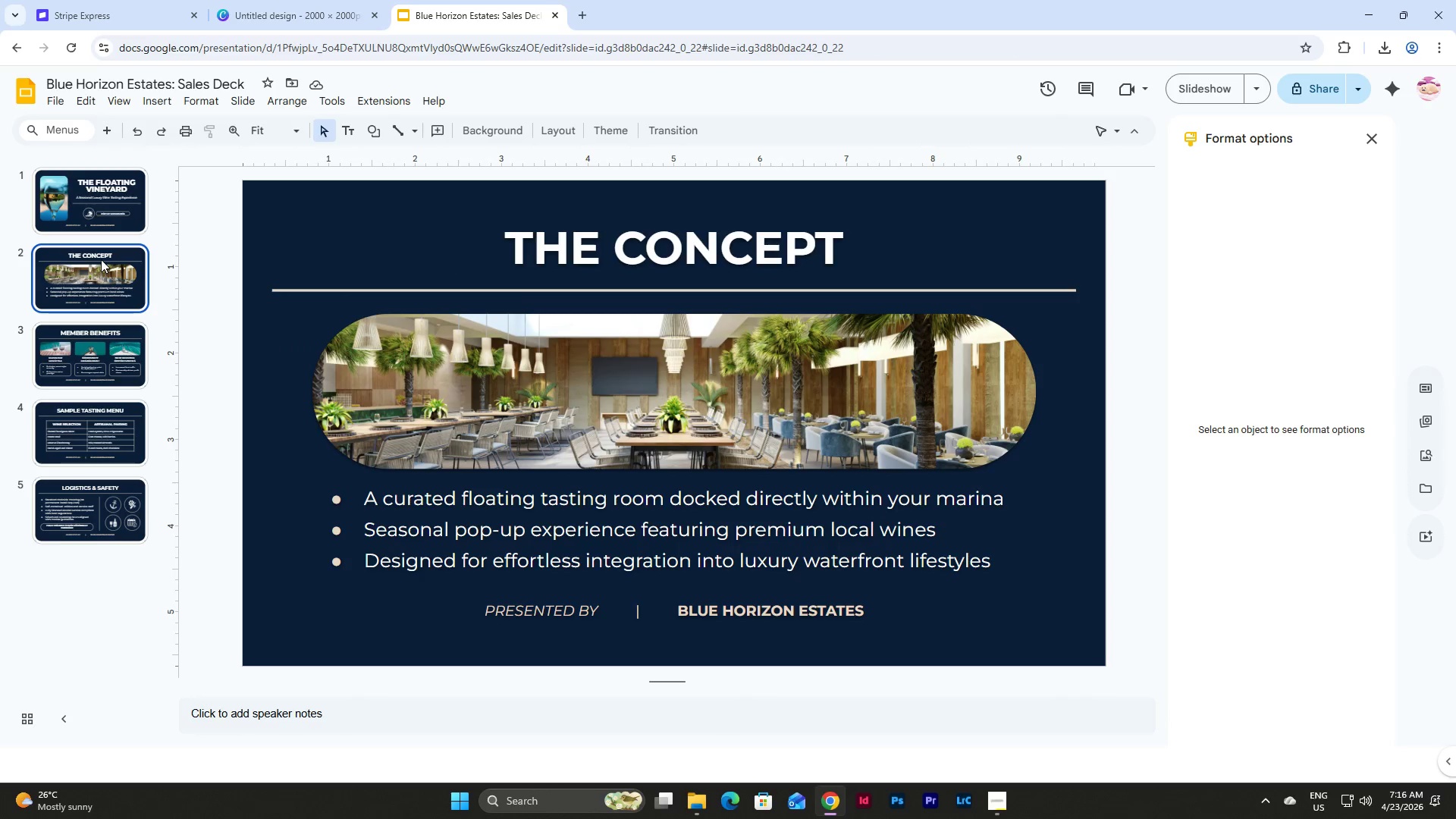 
left_click([106, 340])
 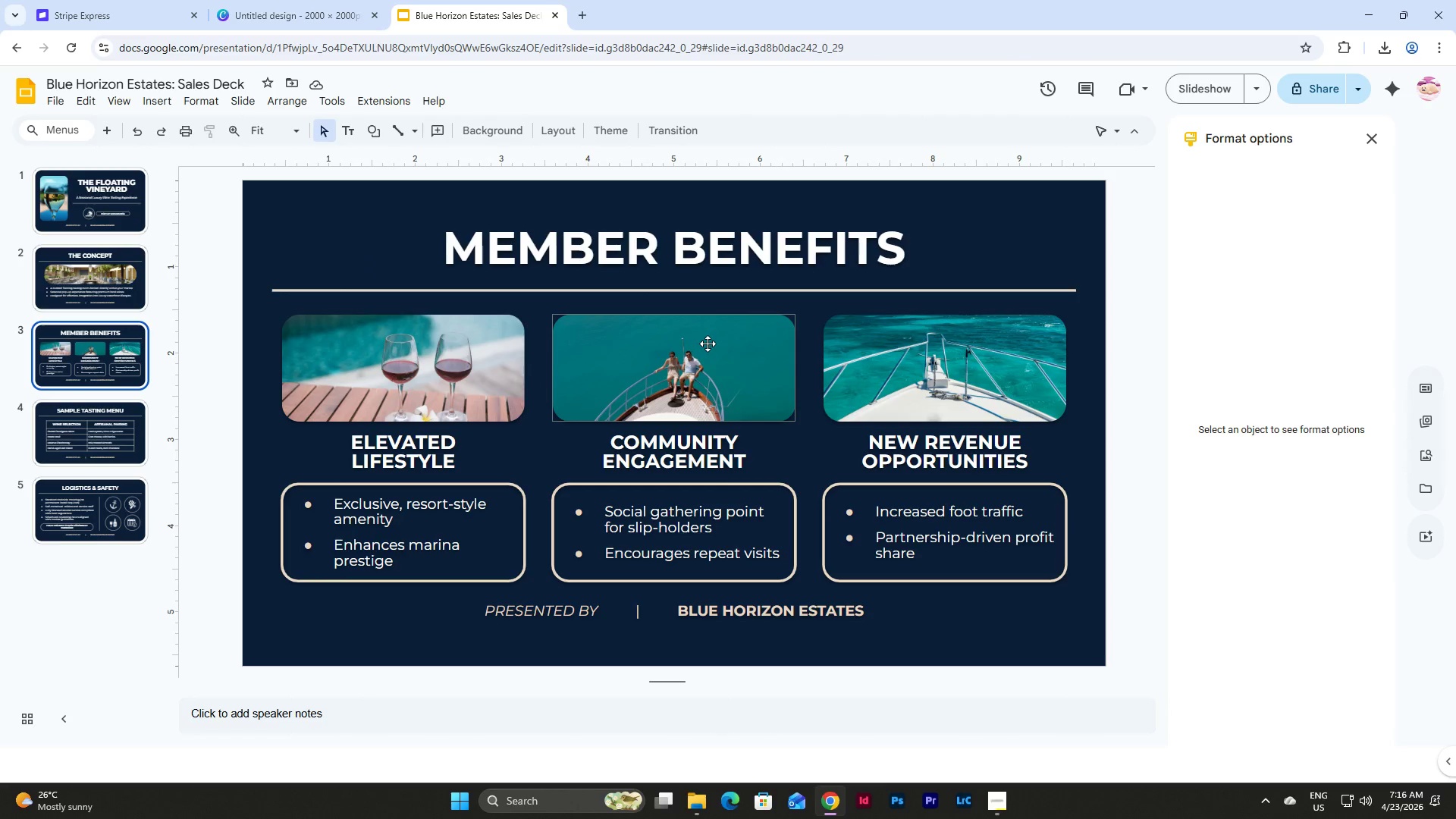 
left_click([960, 377])
 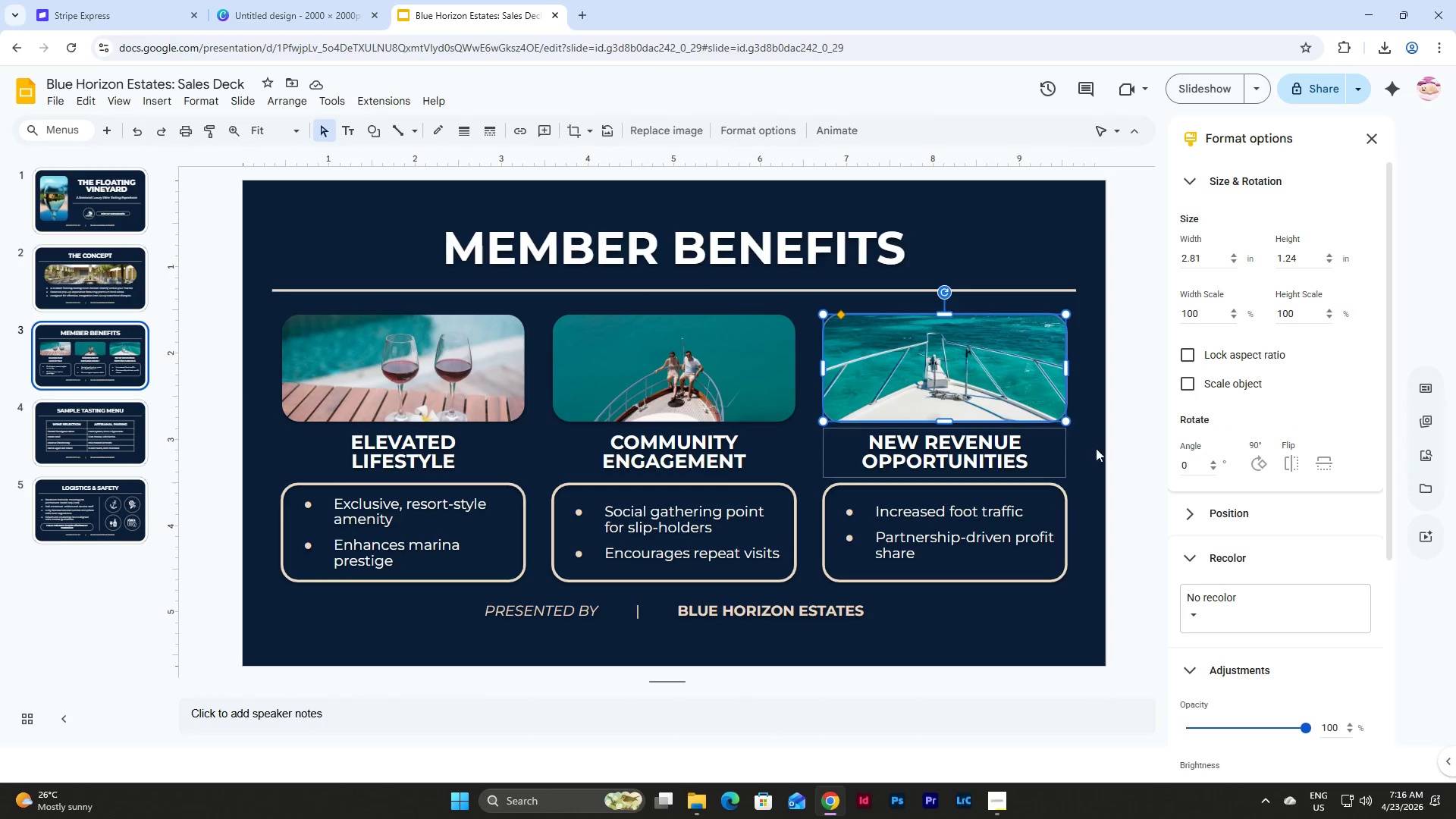 
scroll: coordinate [1245, 556], scroll_direction: down, amount: 8.0
 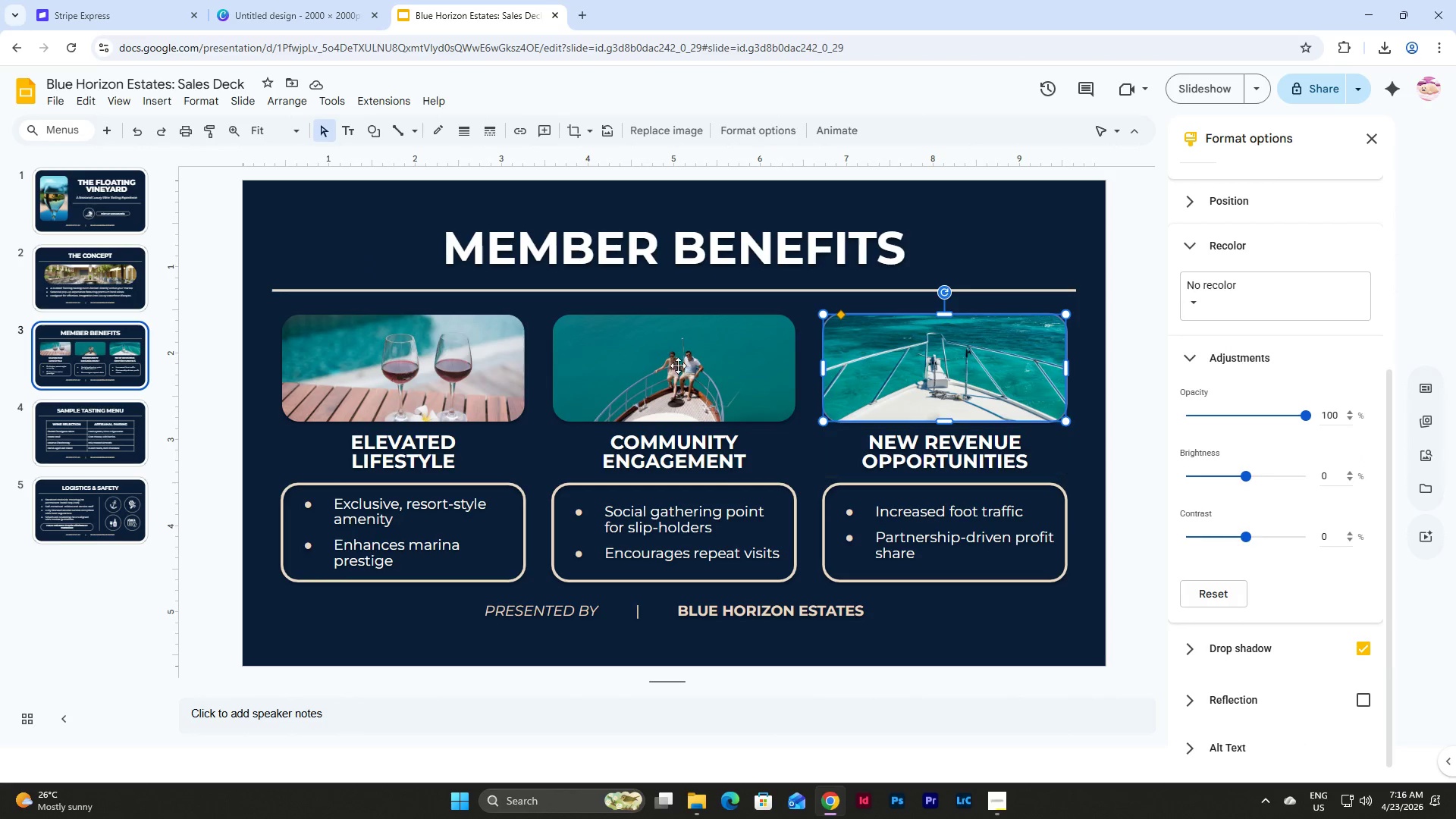 
left_click([675, 365])
 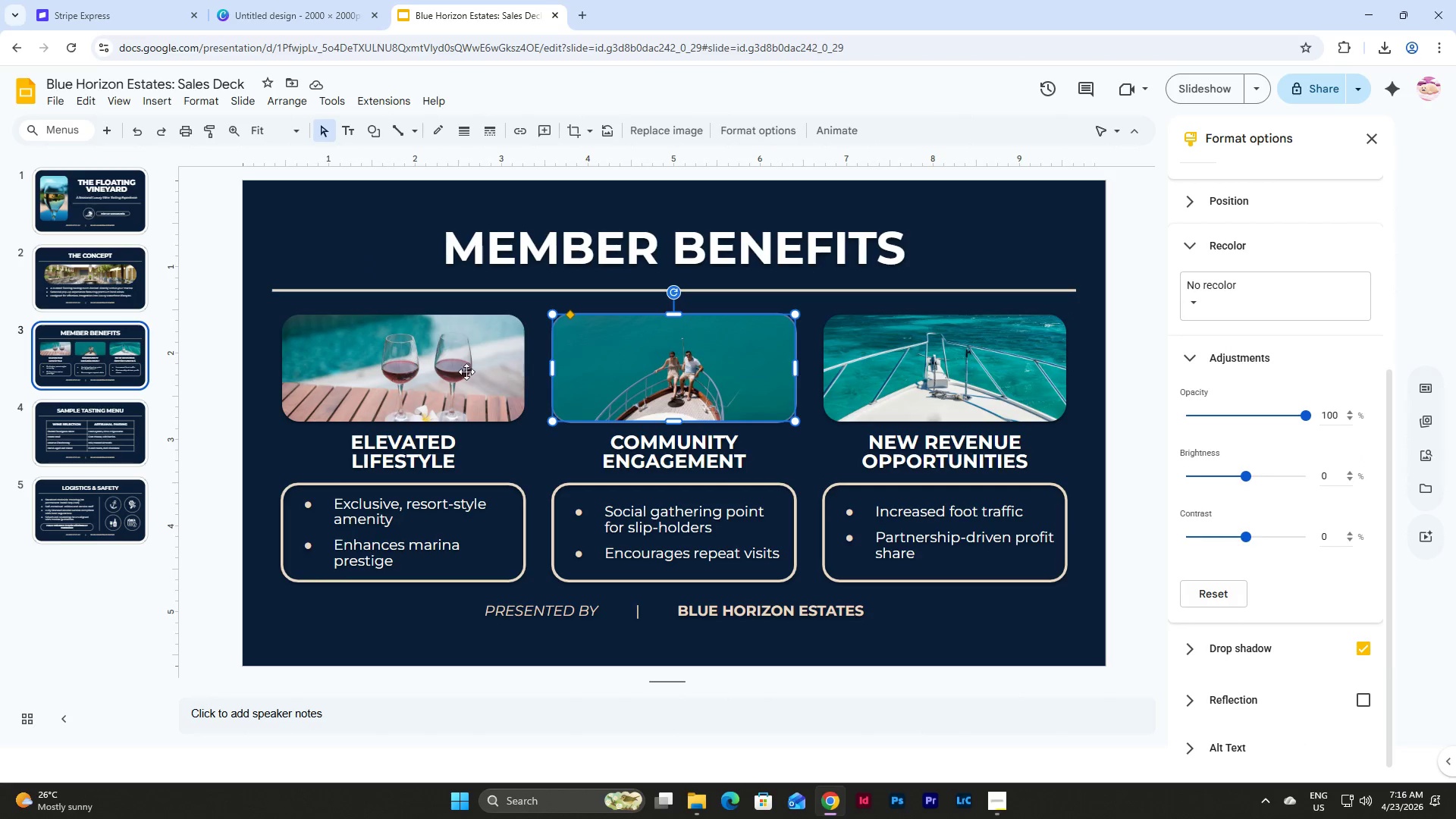 
left_click([466, 372])
 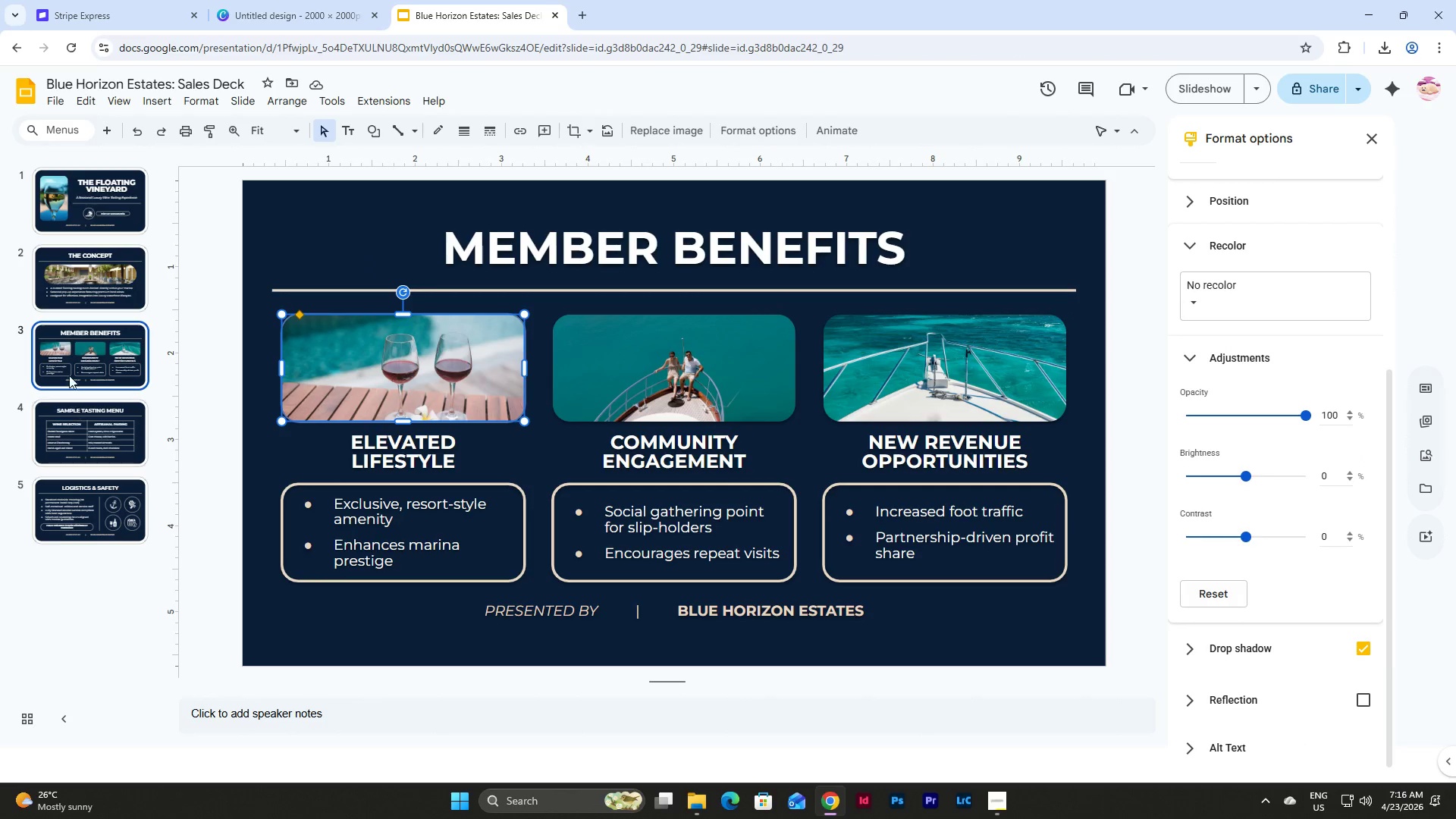 
left_click([99, 424])
 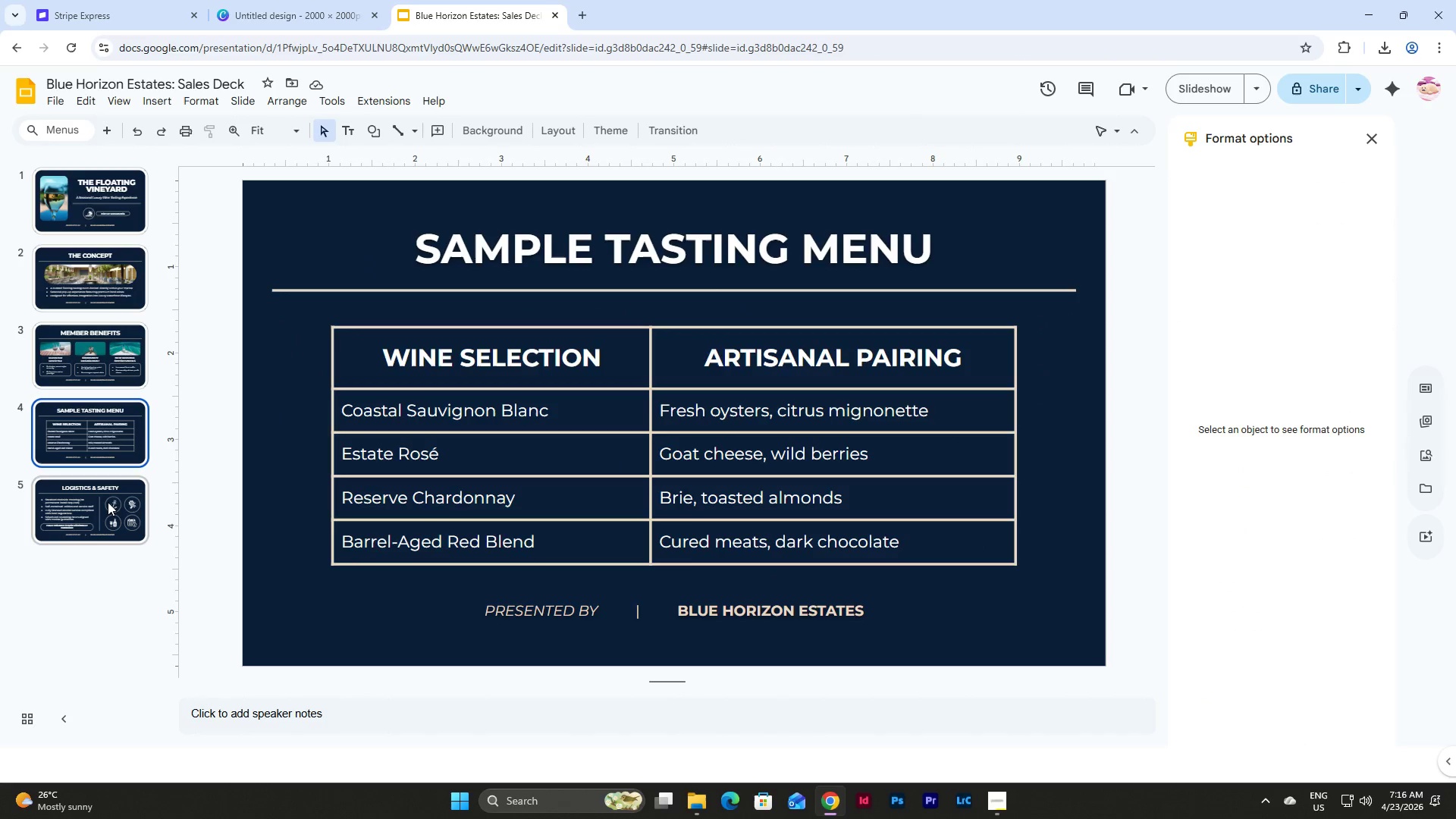 
left_click([108, 508])
 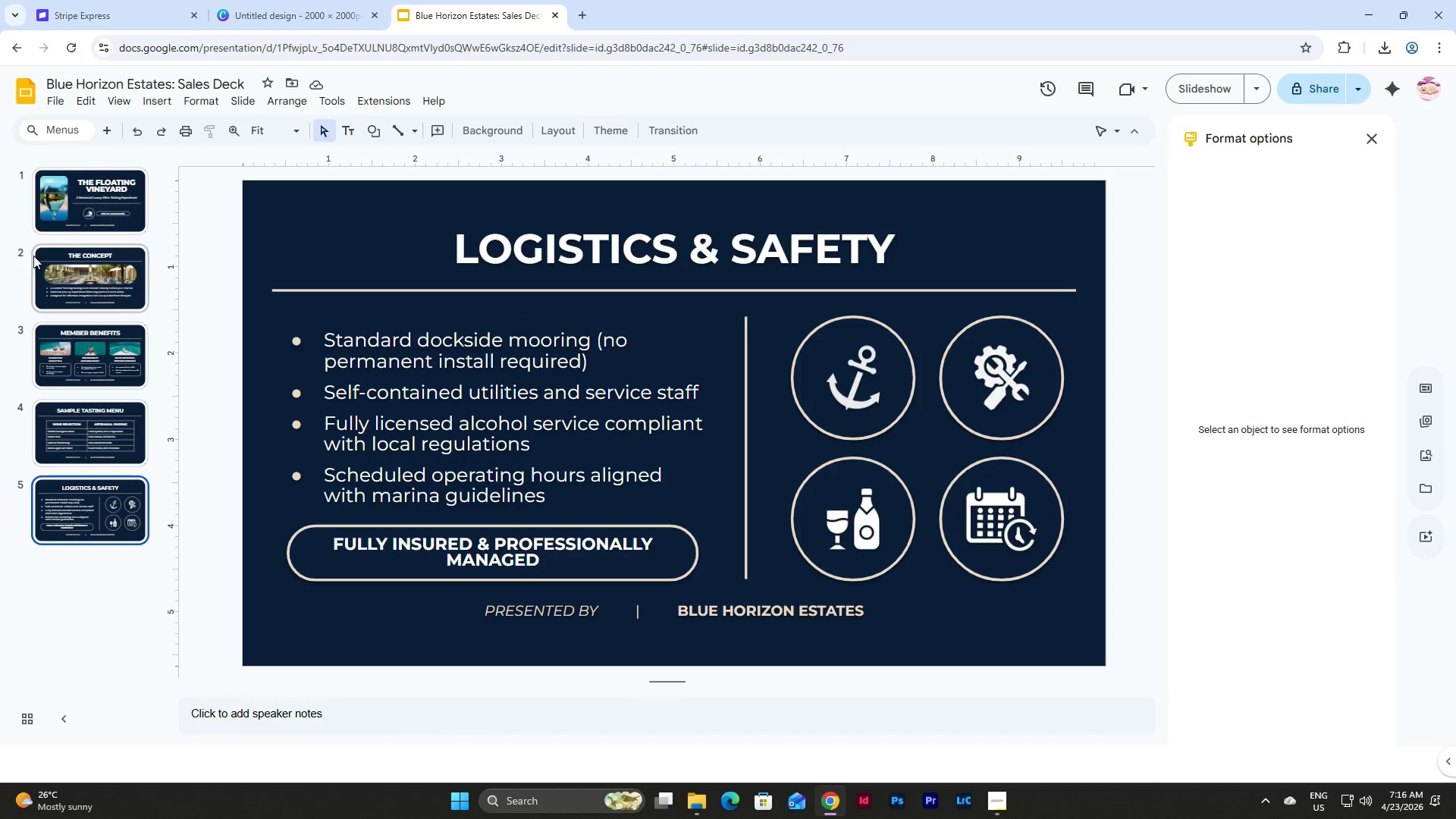 
left_click([83, 208])
 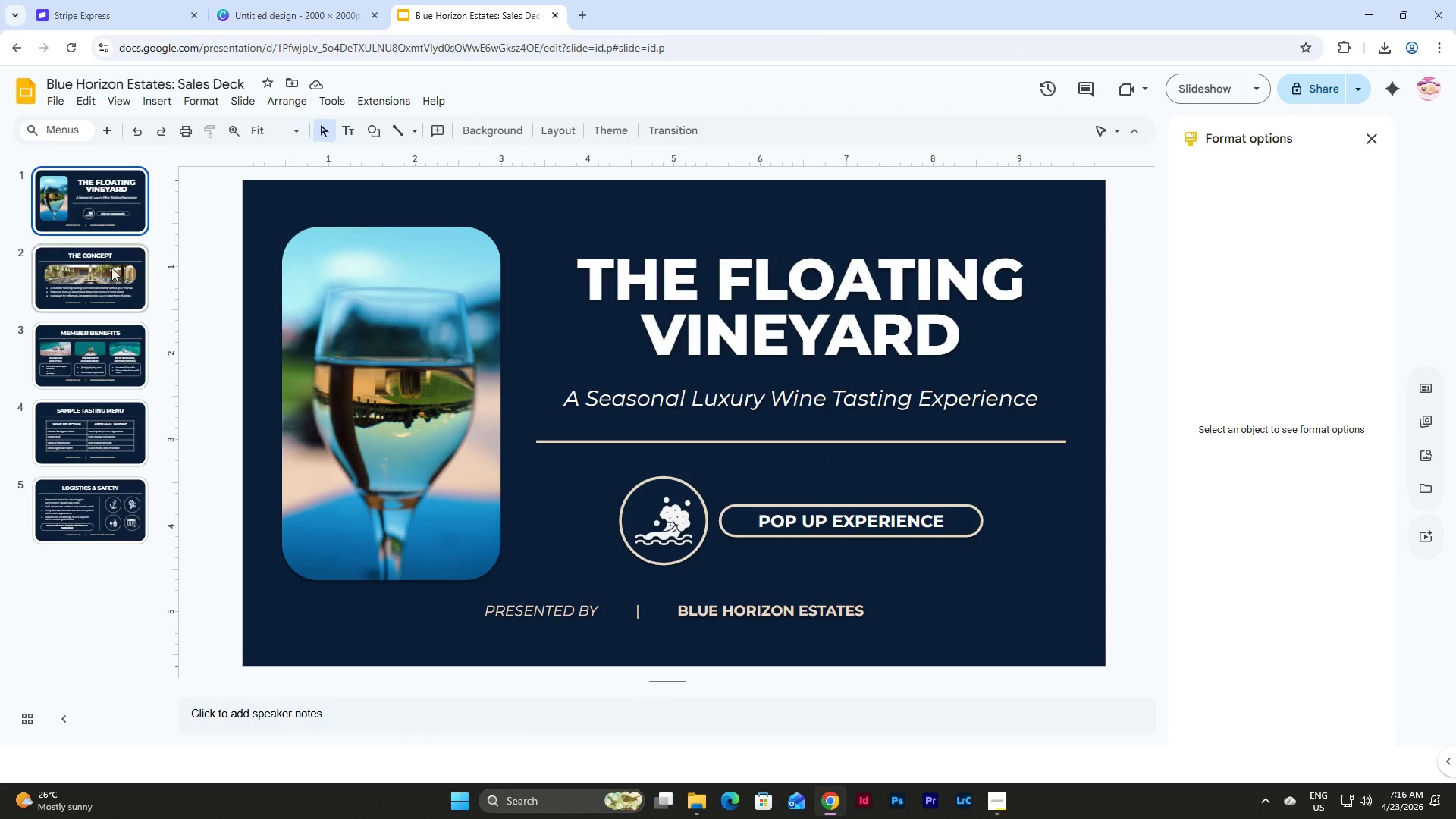 
left_click([115, 276])
 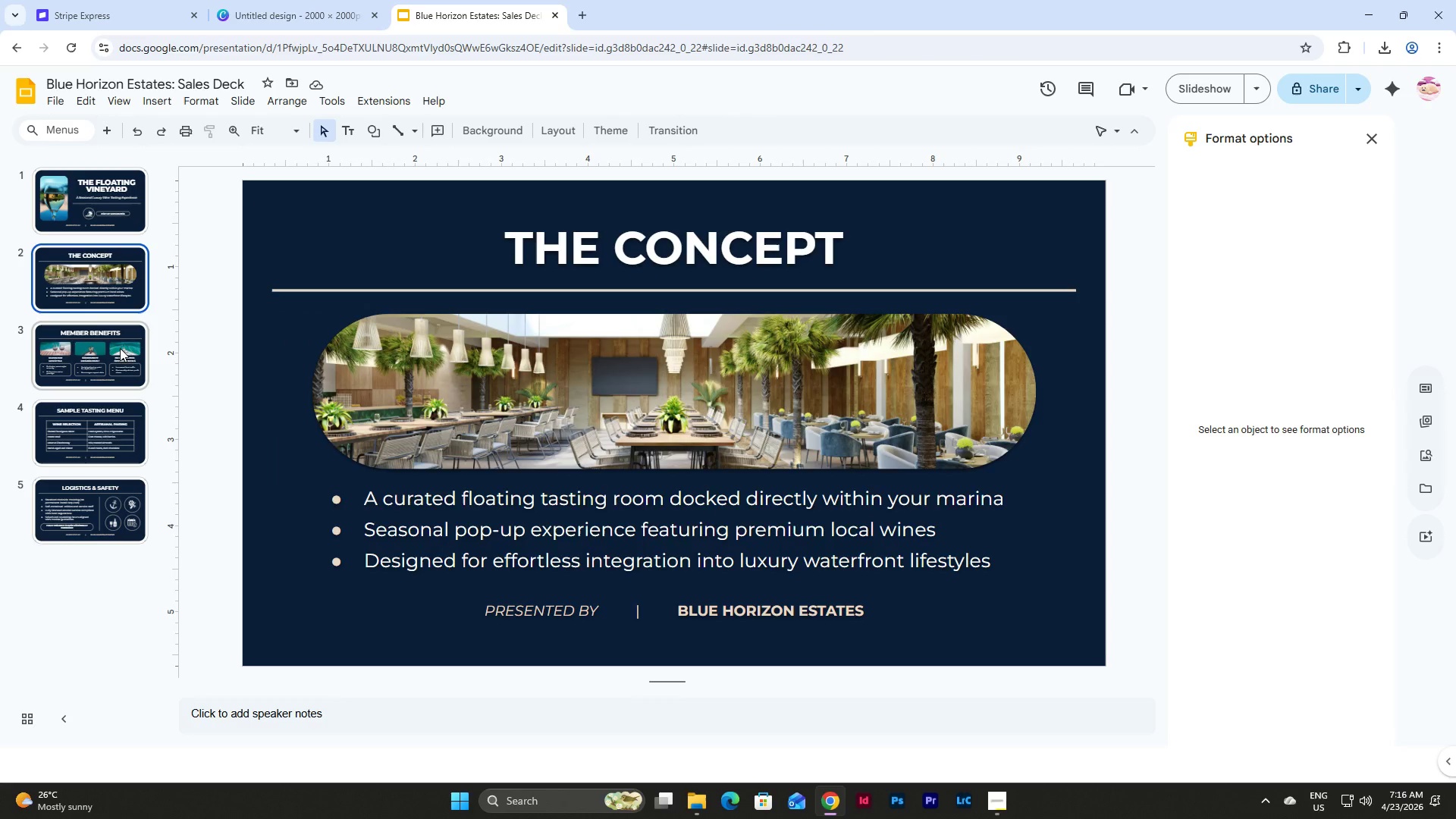 
left_click([120, 348])
 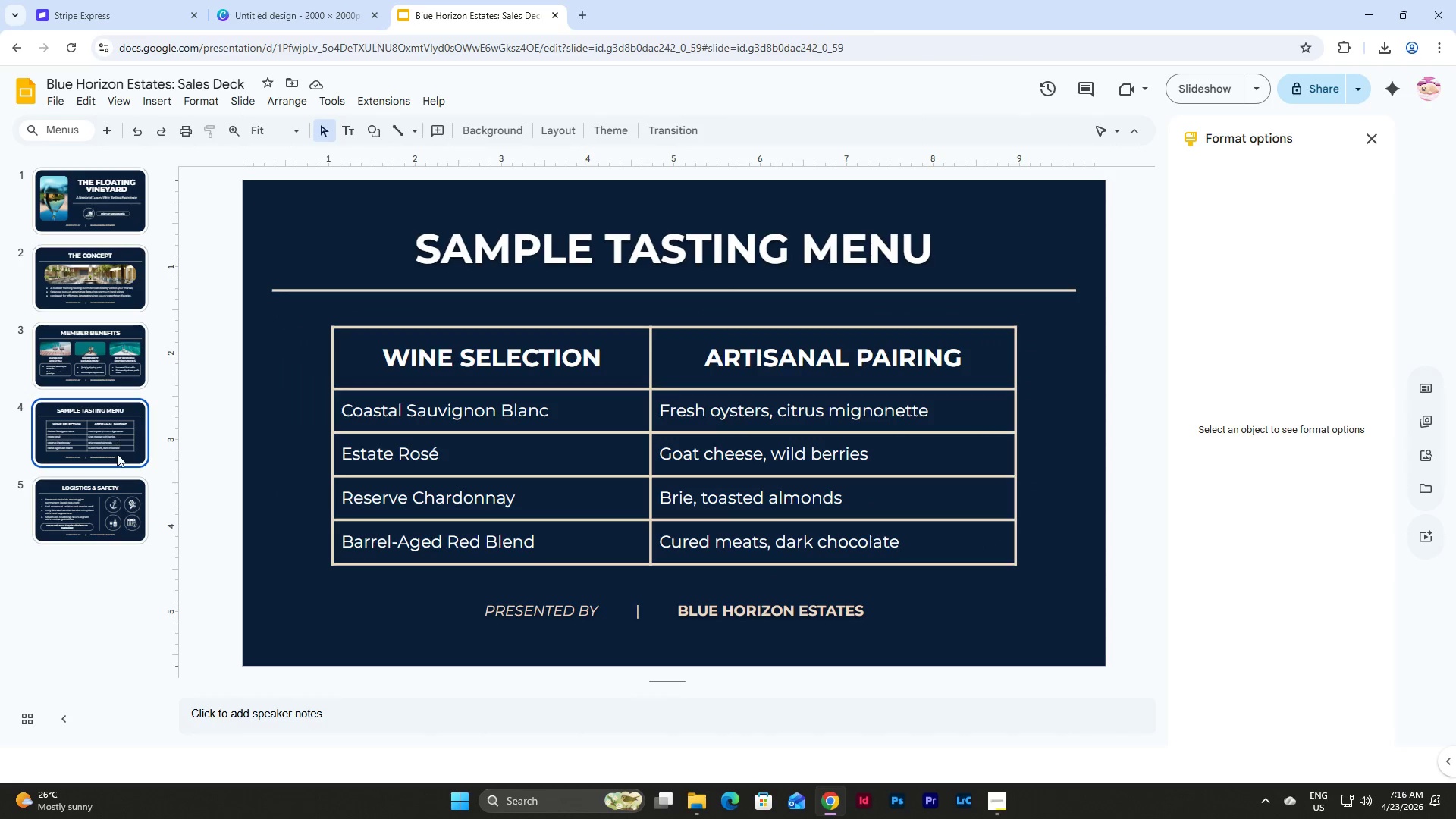 
double_click([125, 524])
 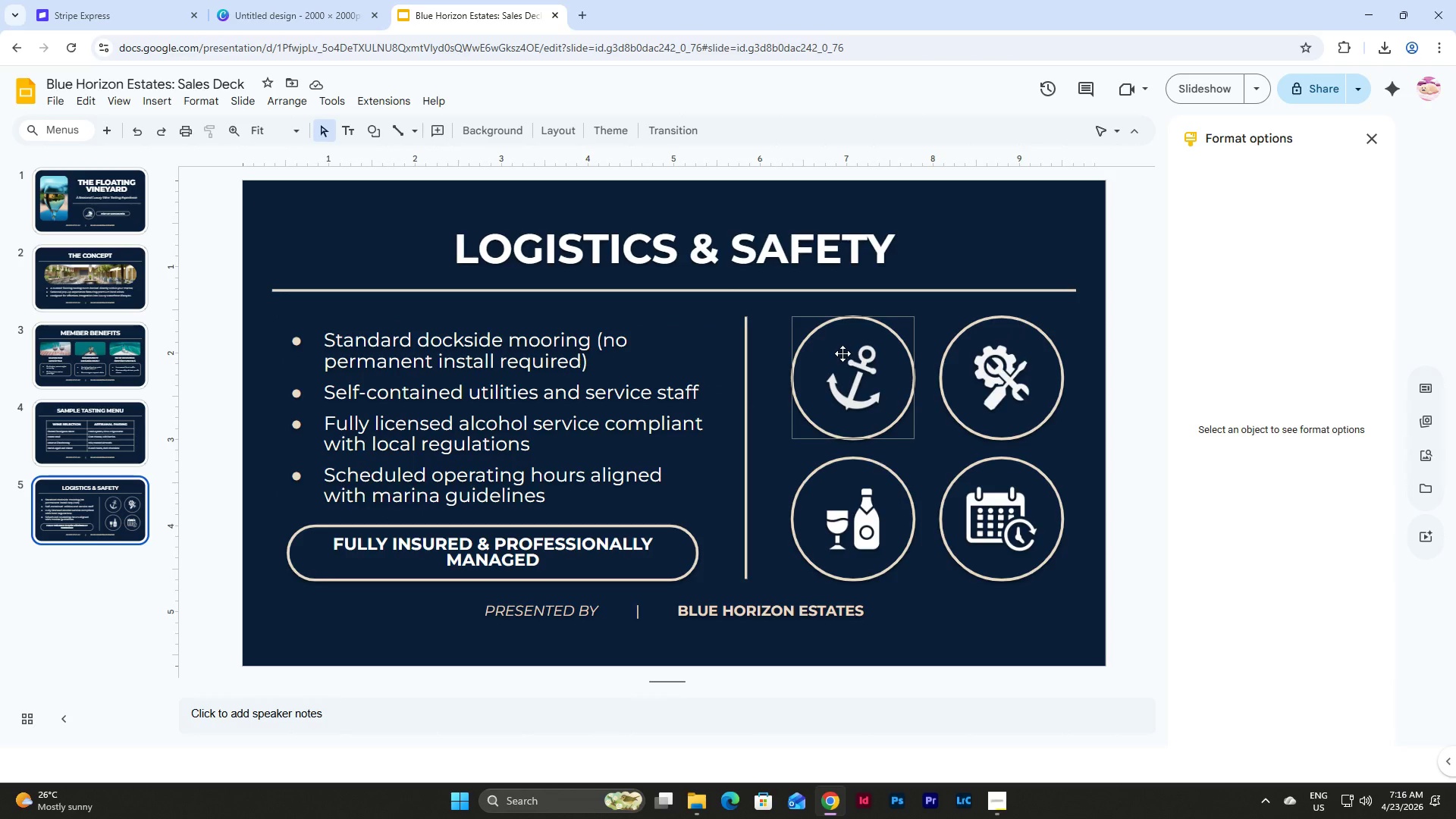 
left_click([113, 209])
 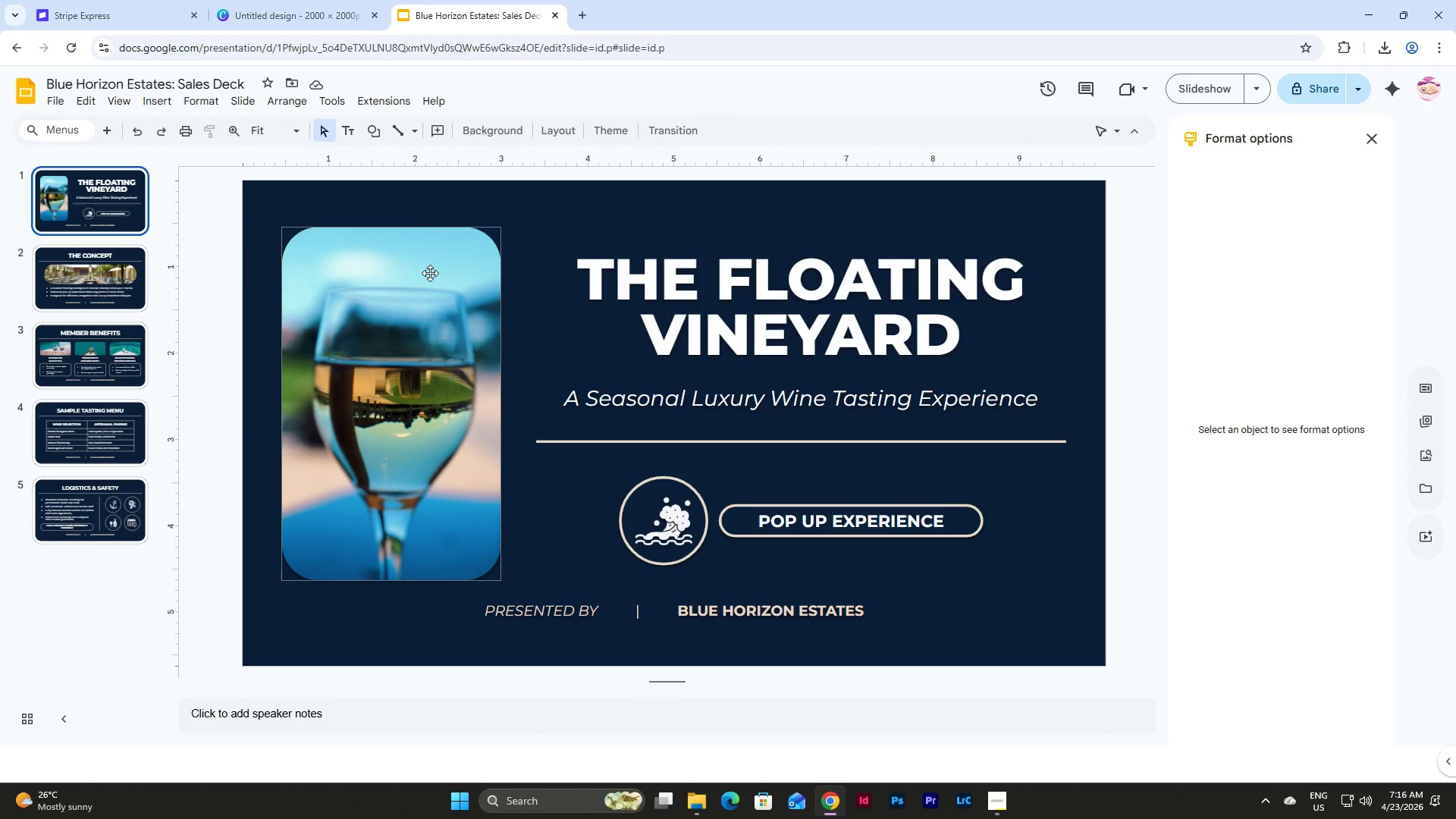 
left_click([430, 273])
 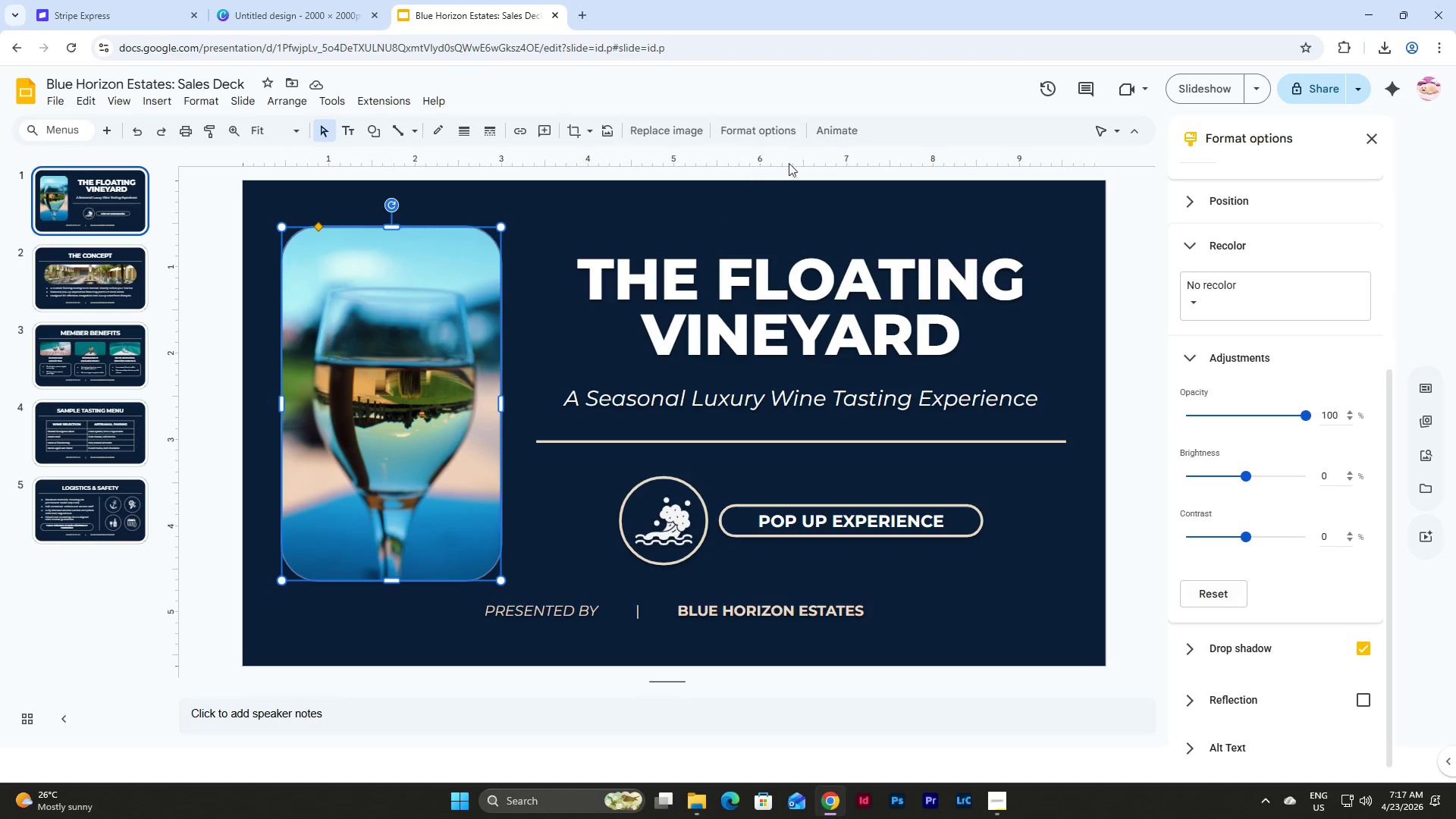 
left_click([840, 131])
 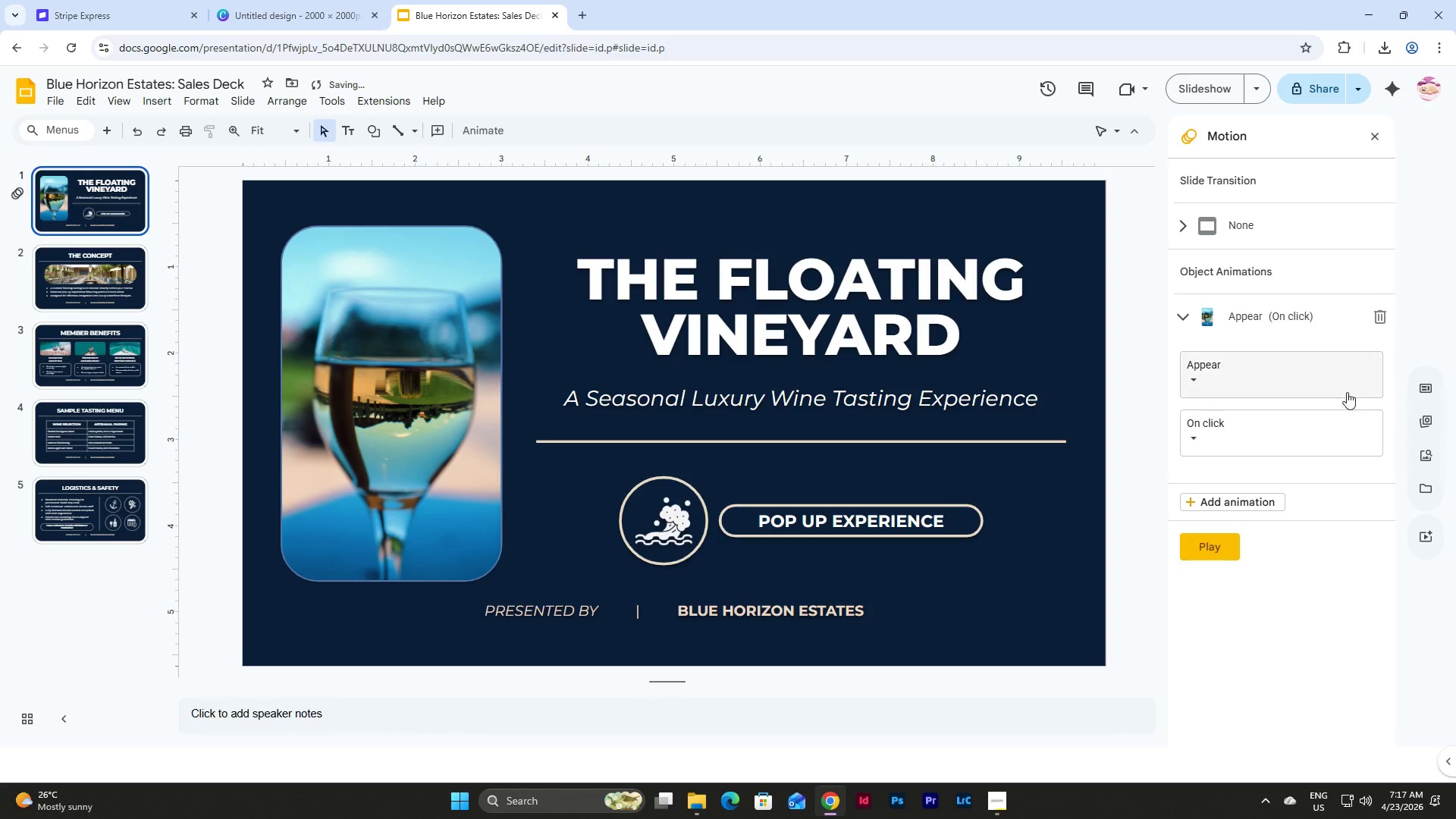 
left_click([1259, 375])
 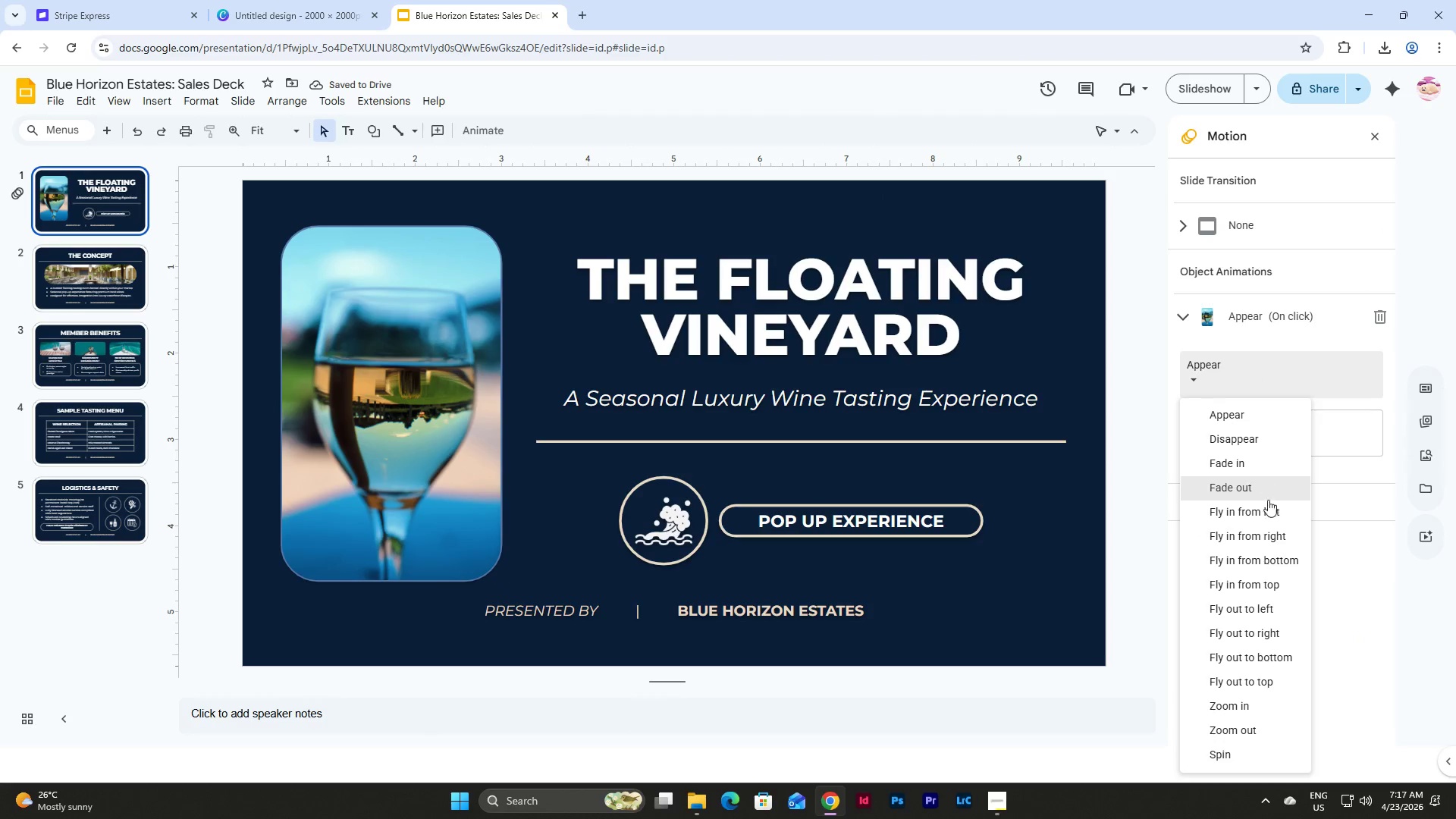 
left_click([1267, 513])
 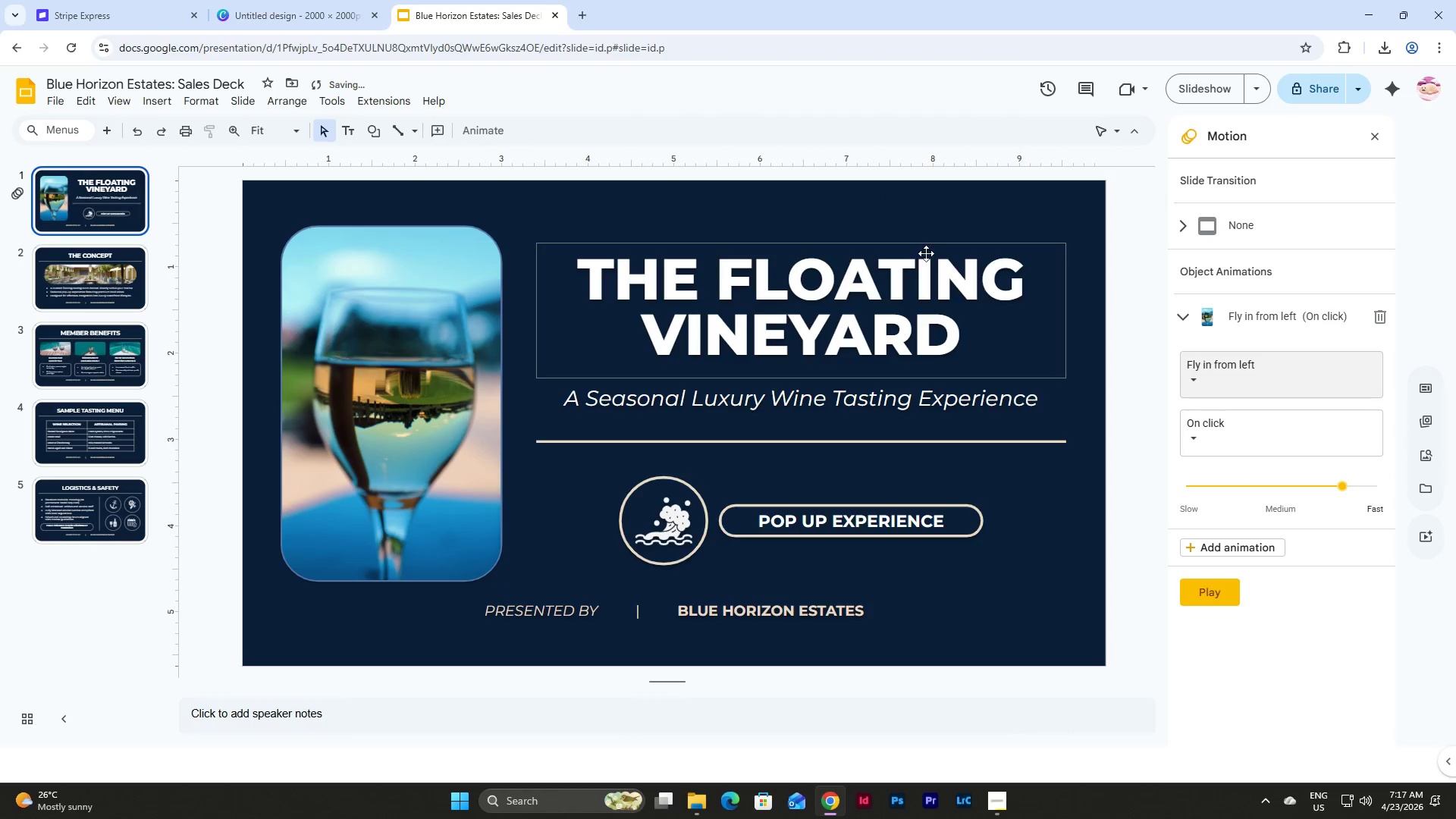 
left_click([926, 254])
 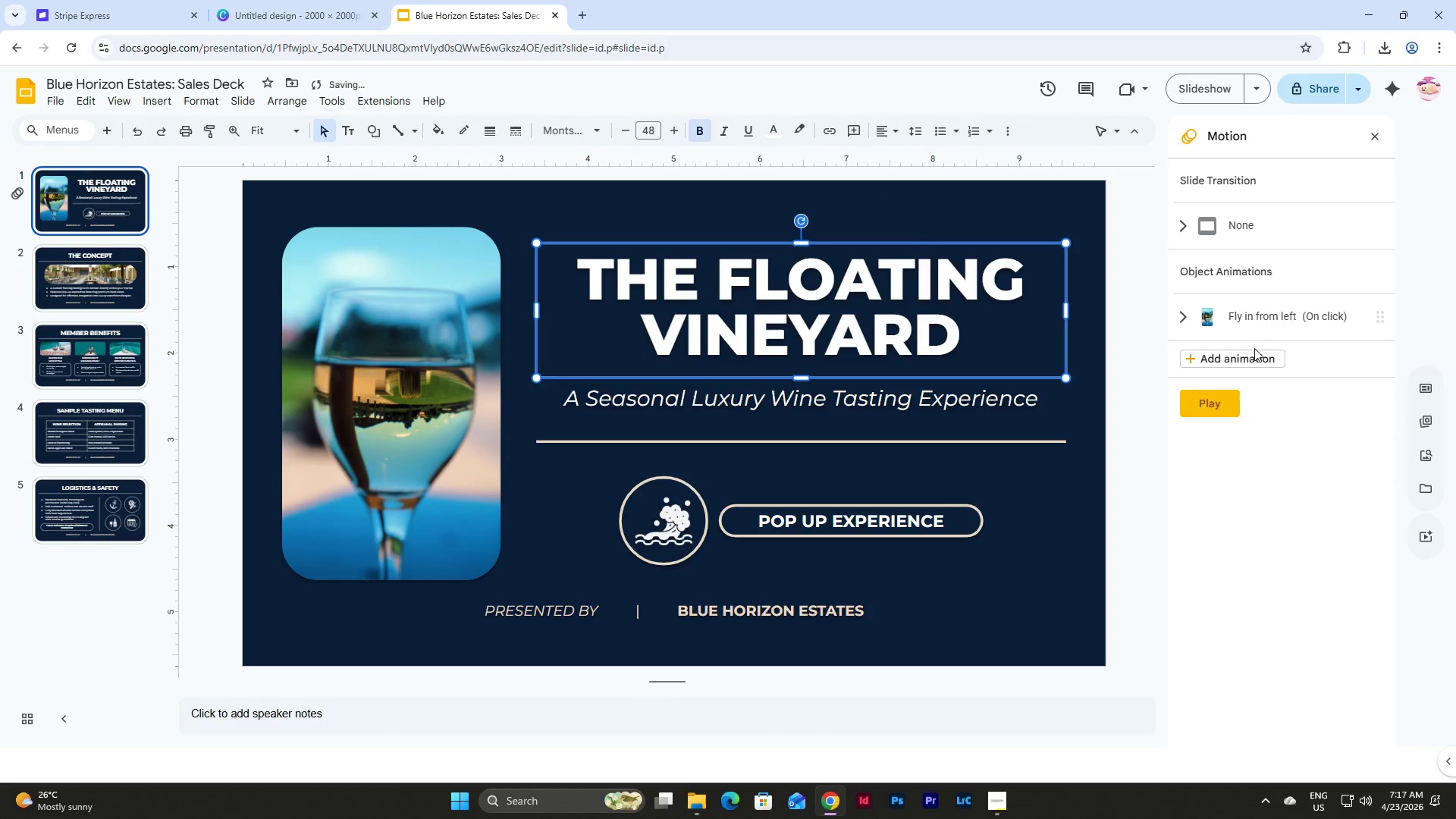 
left_click([1248, 359])
 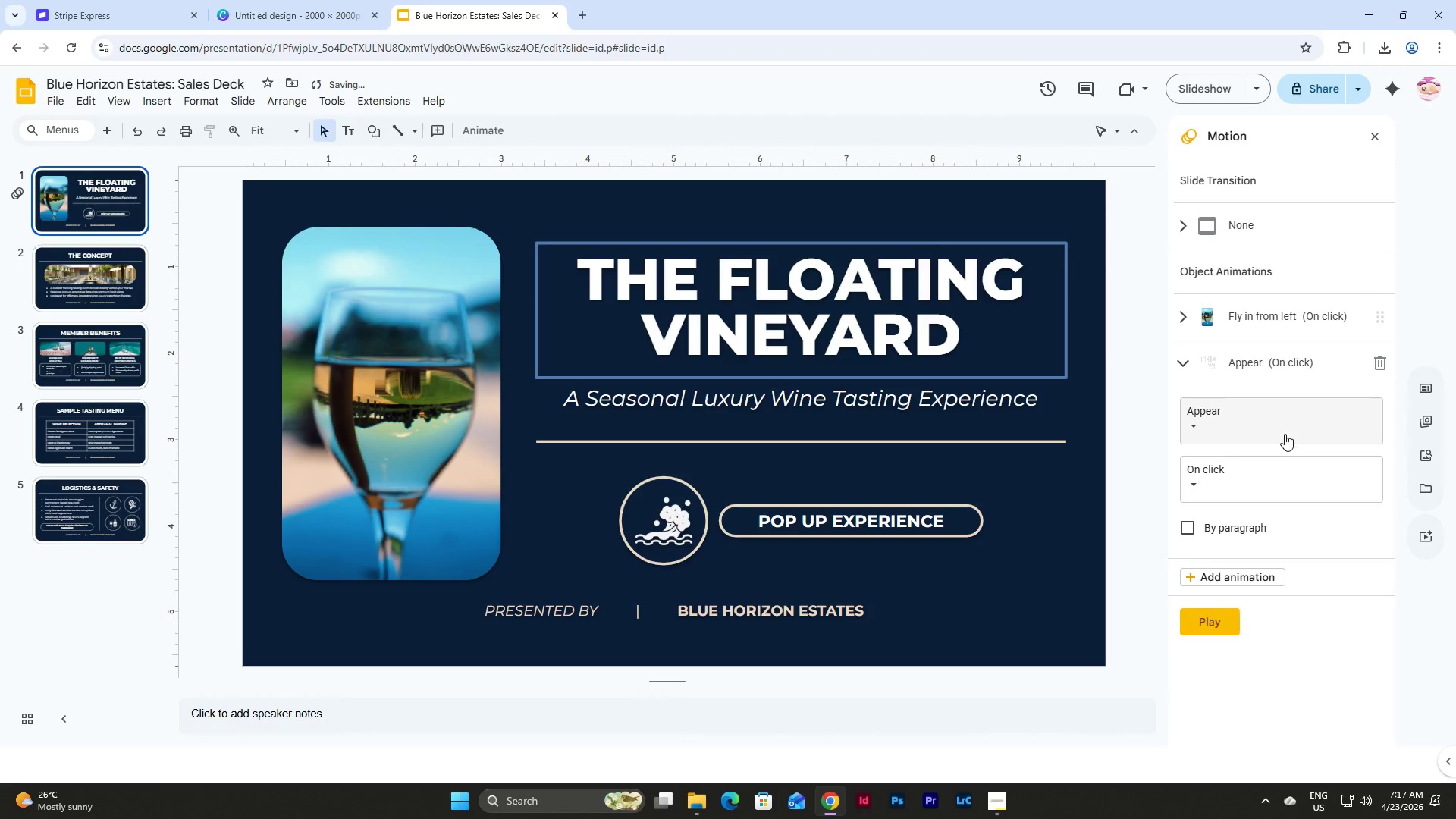 
left_click([1272, 419])
 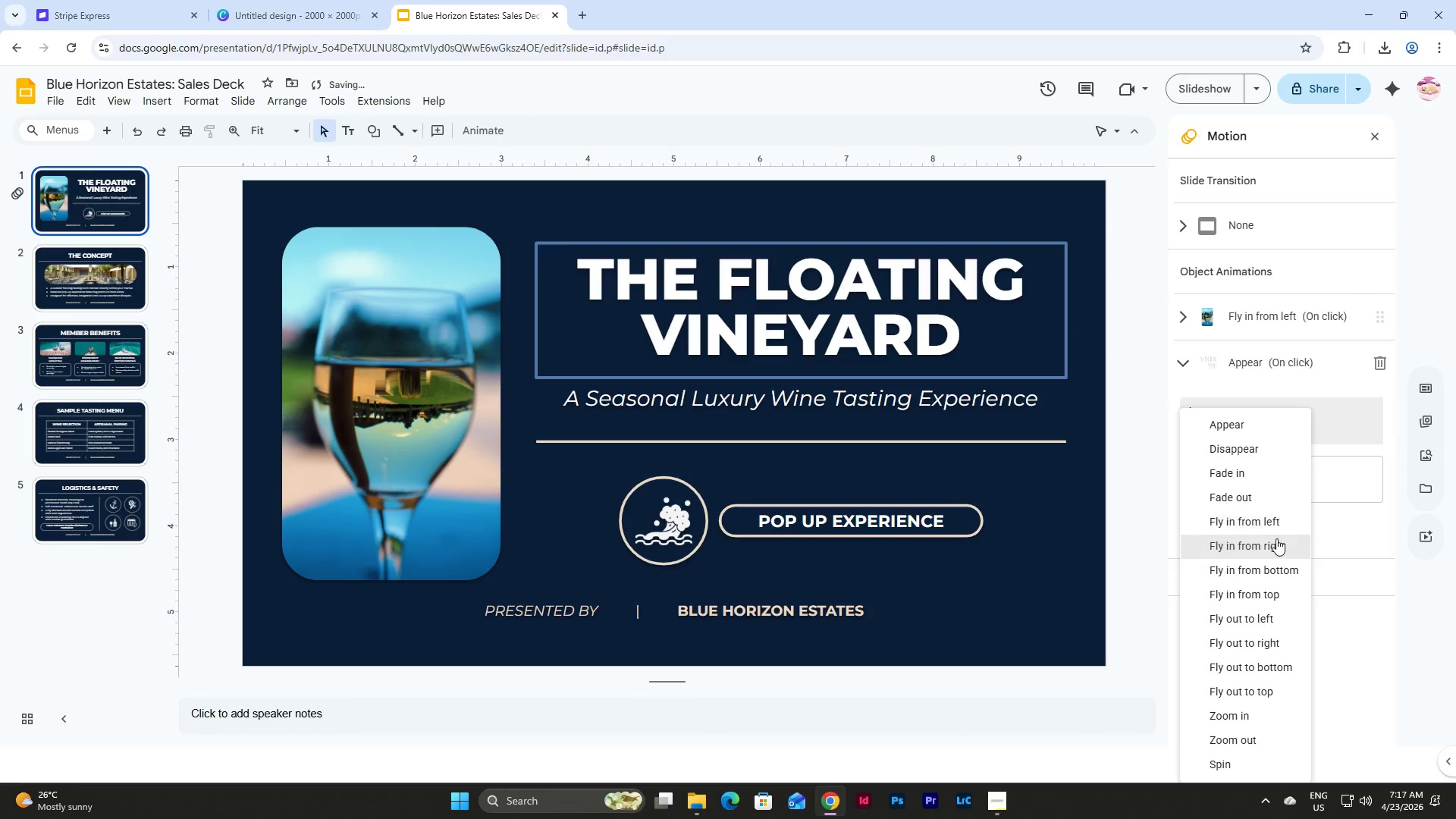 
left_click([1277, 543])
 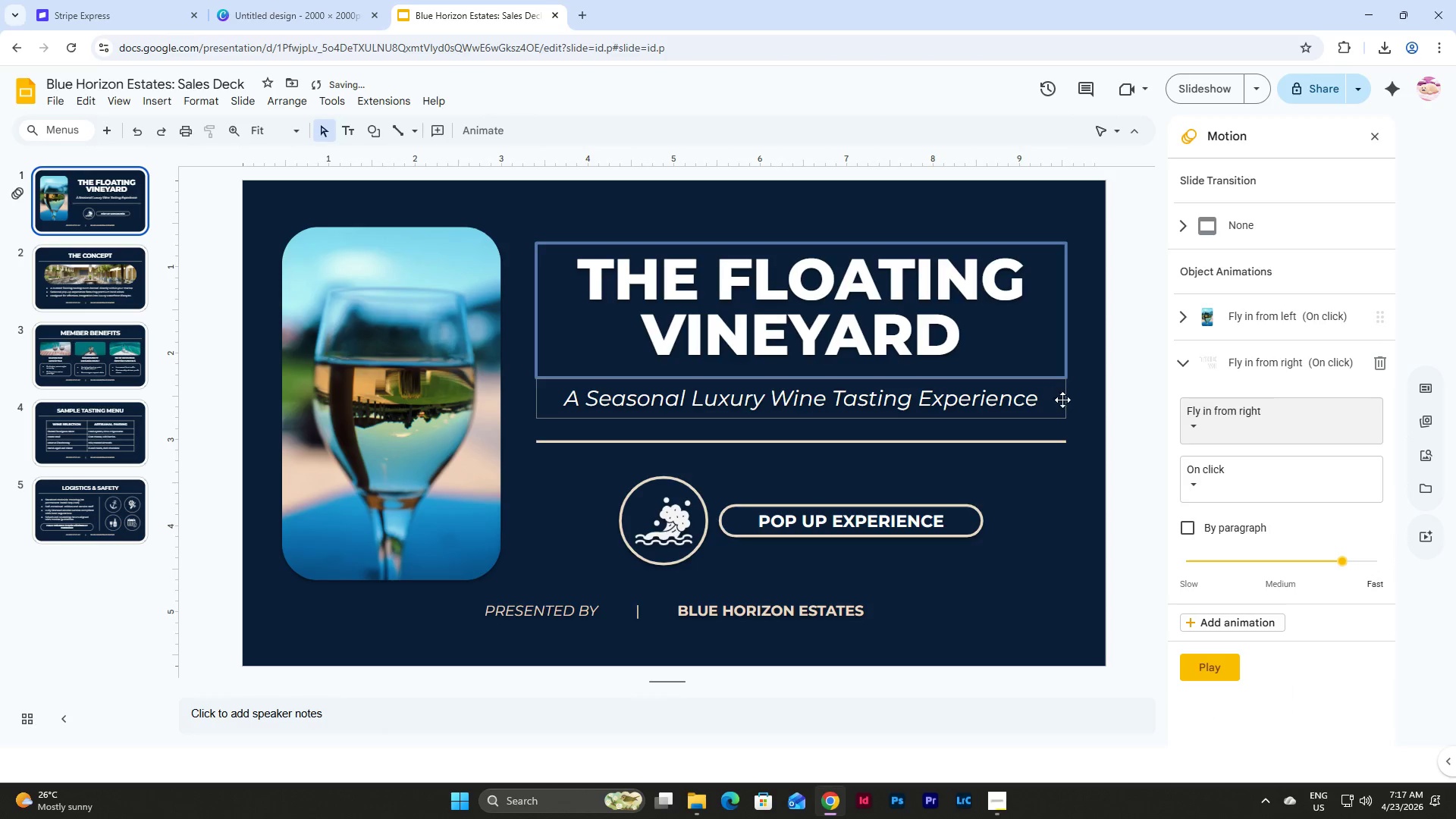 
left_click([1068, 400])
 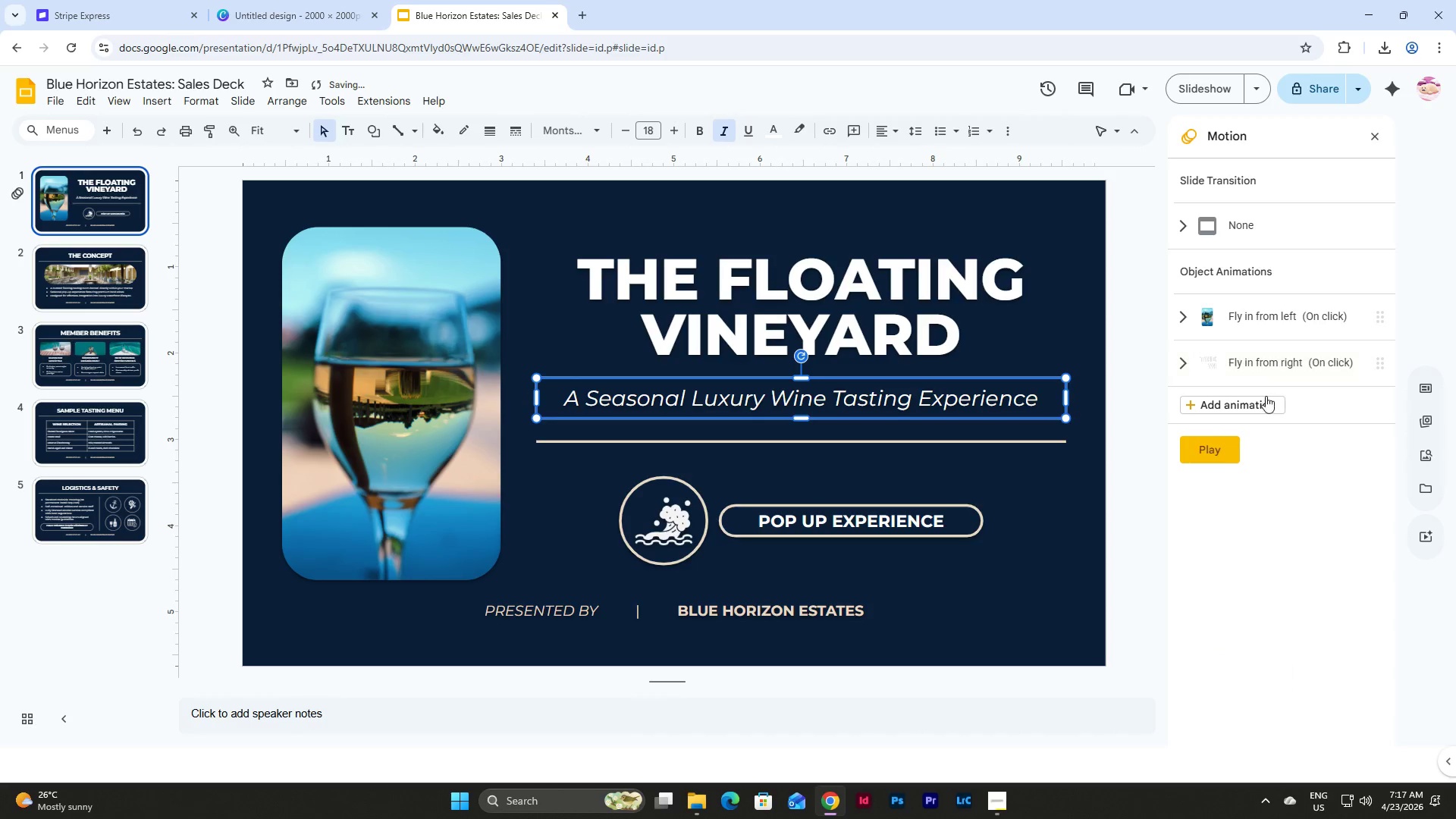 
left_click([1257, 407])
 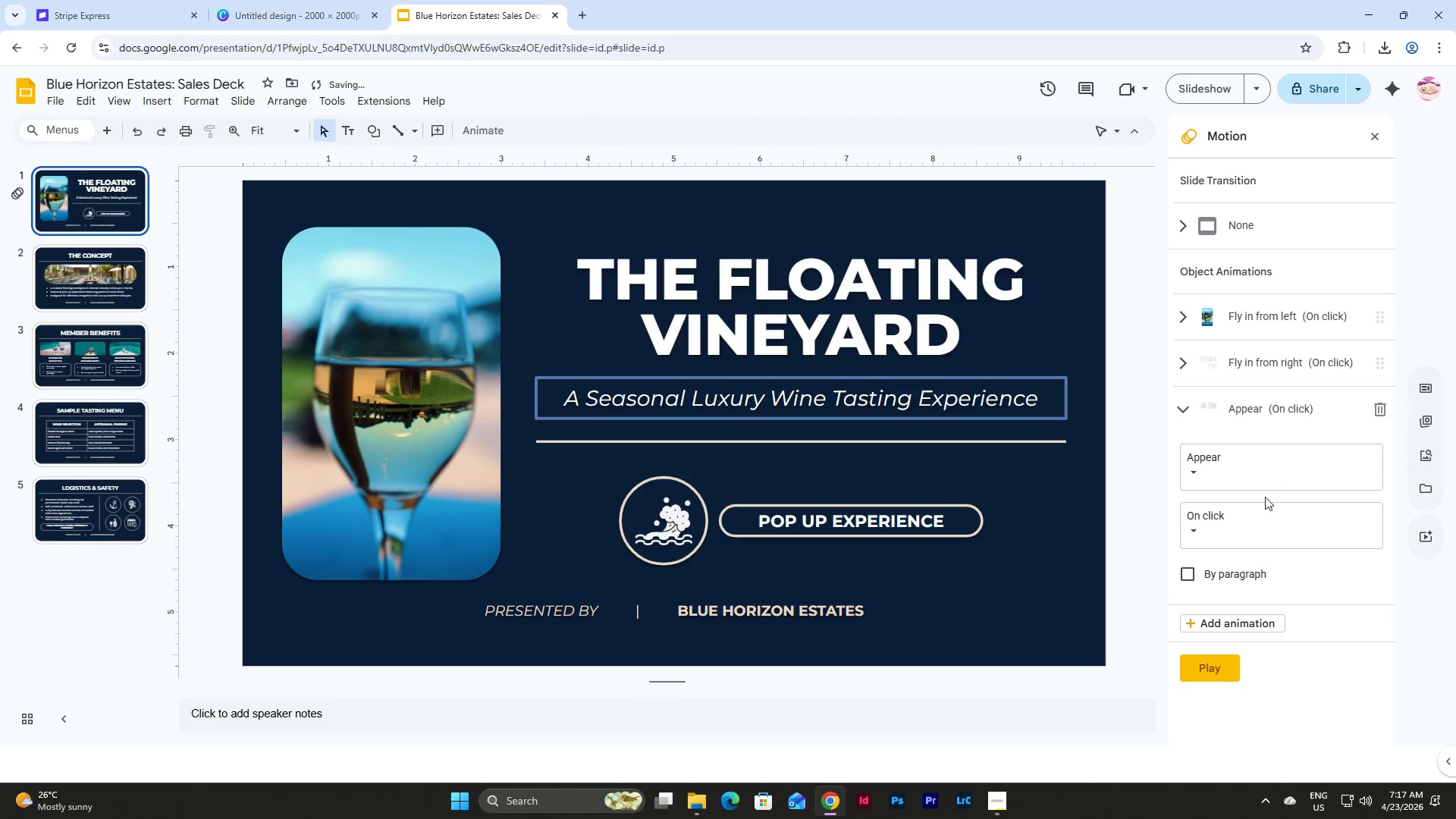 
left_click([1262, 460])
 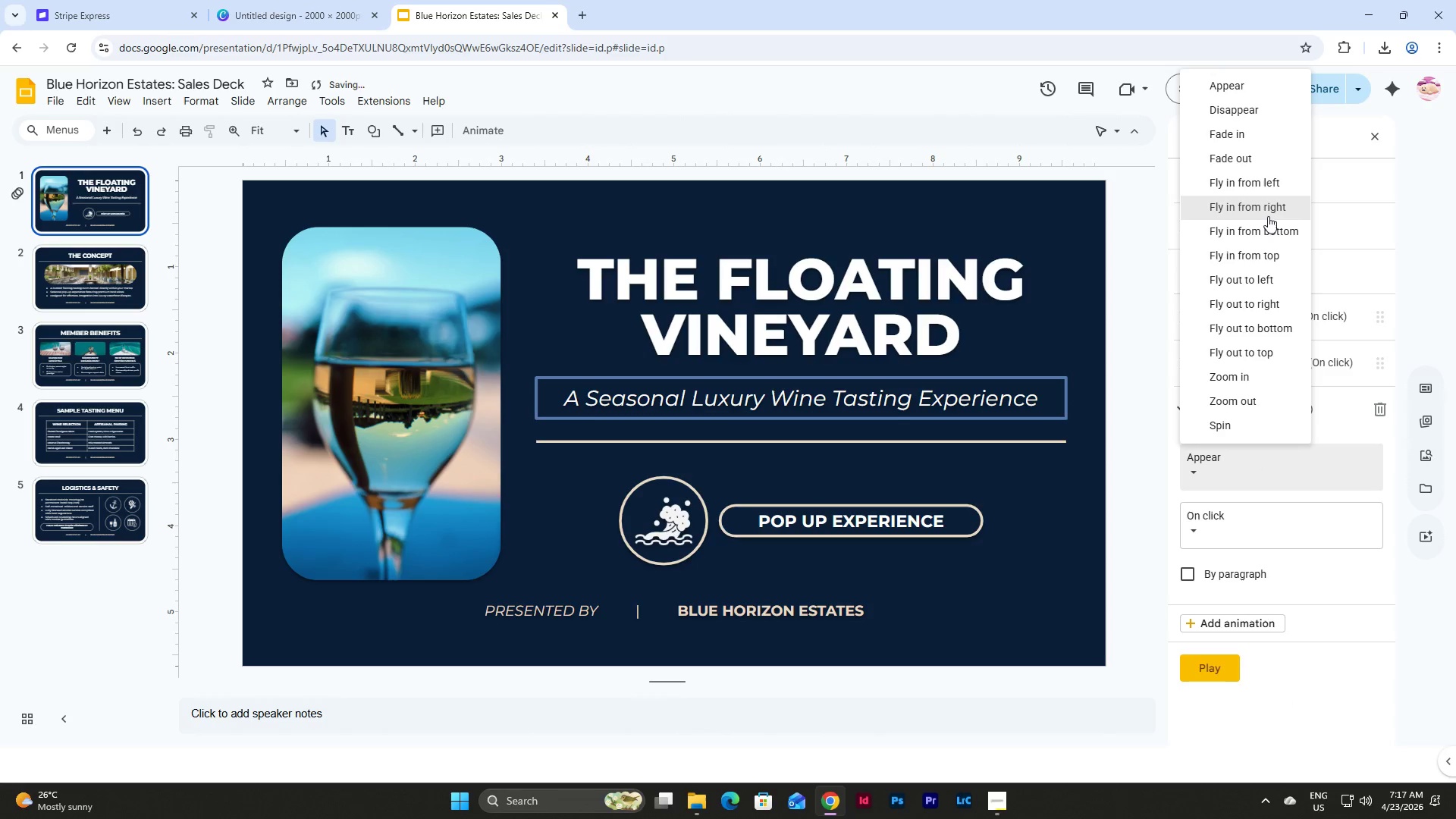 
left_click([1268, 216])
 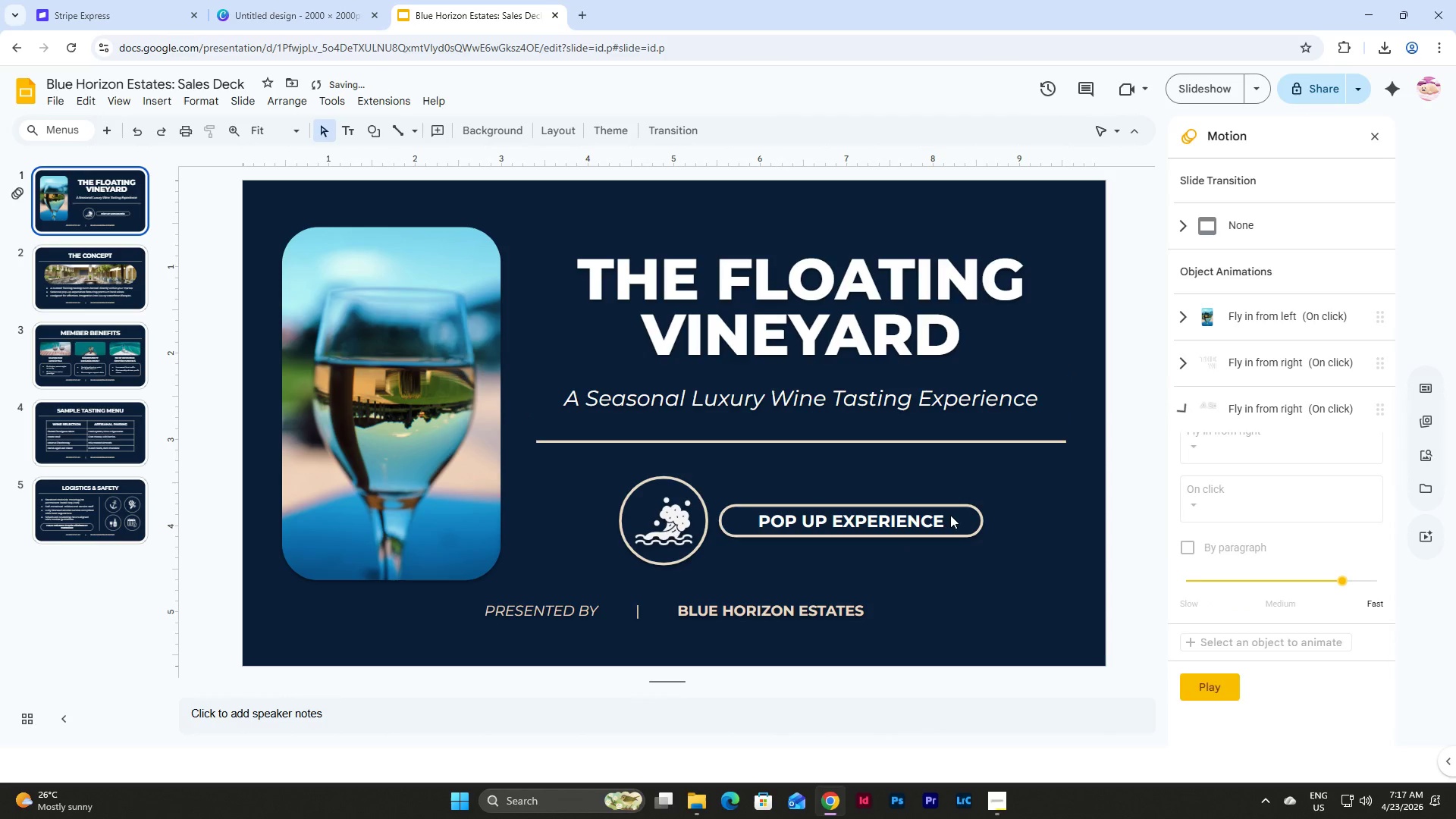 
double_click([1016, 544])
 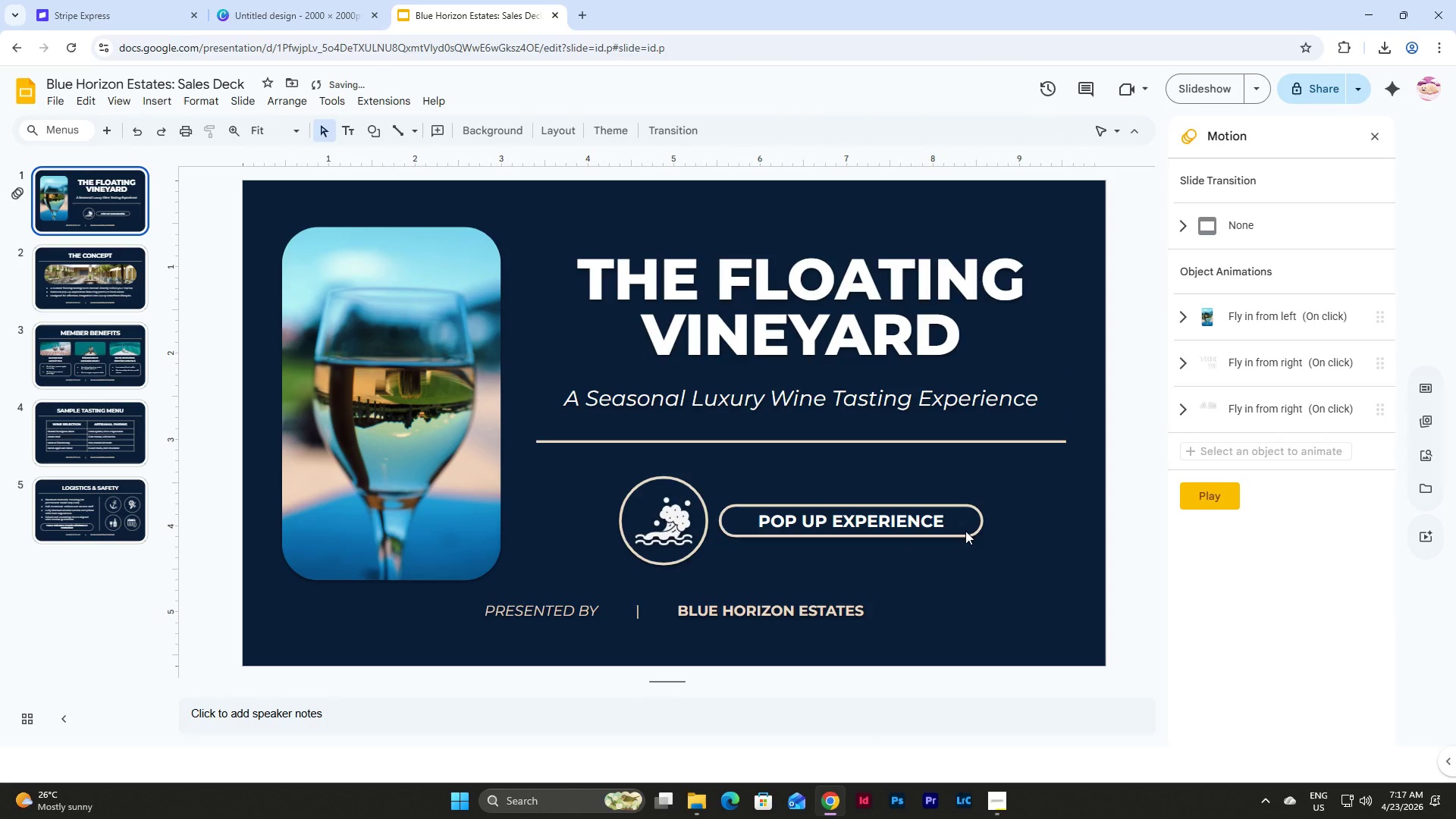 
triple_click([965, 531])
 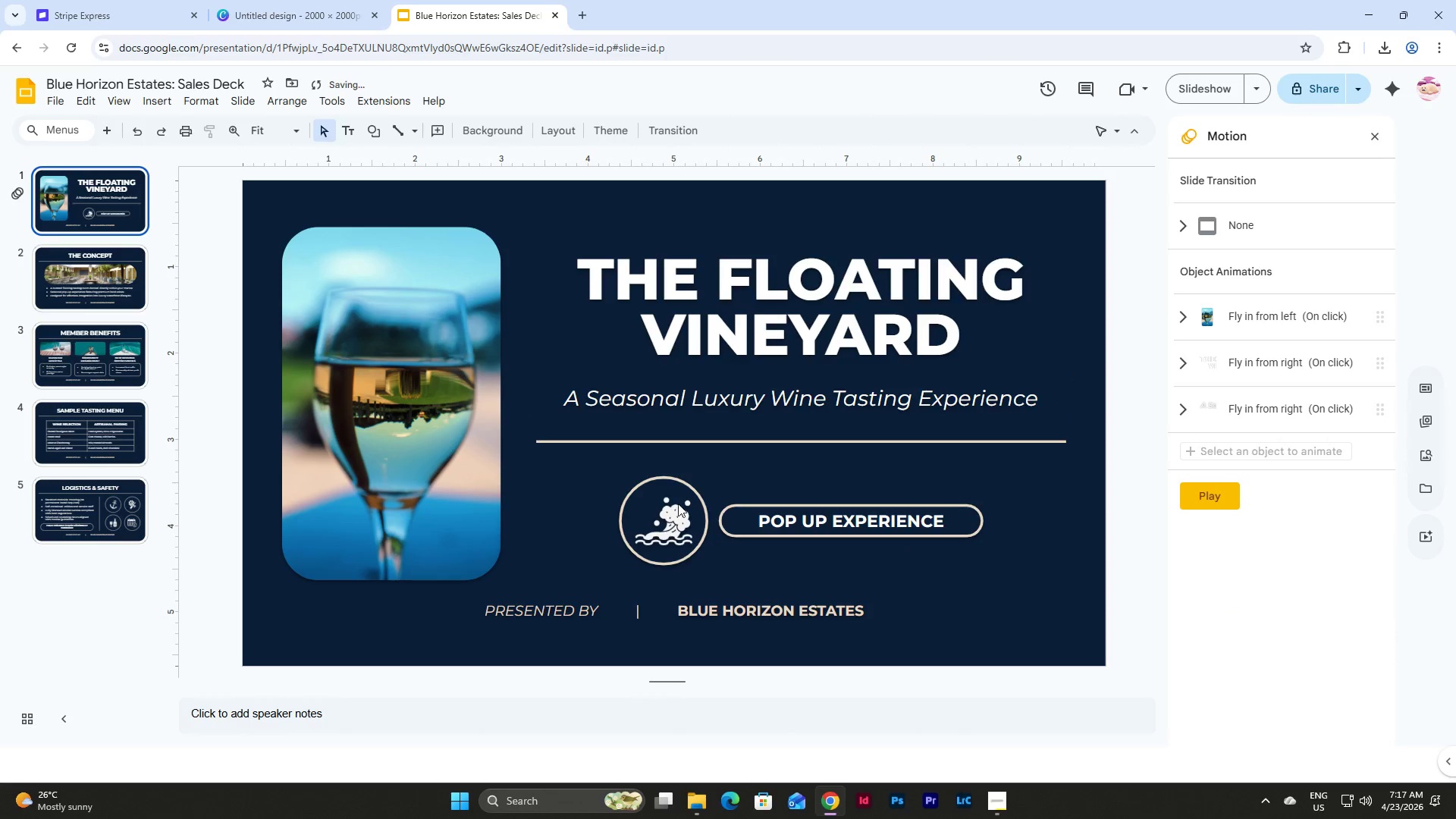 
triple_click([678, 504])
 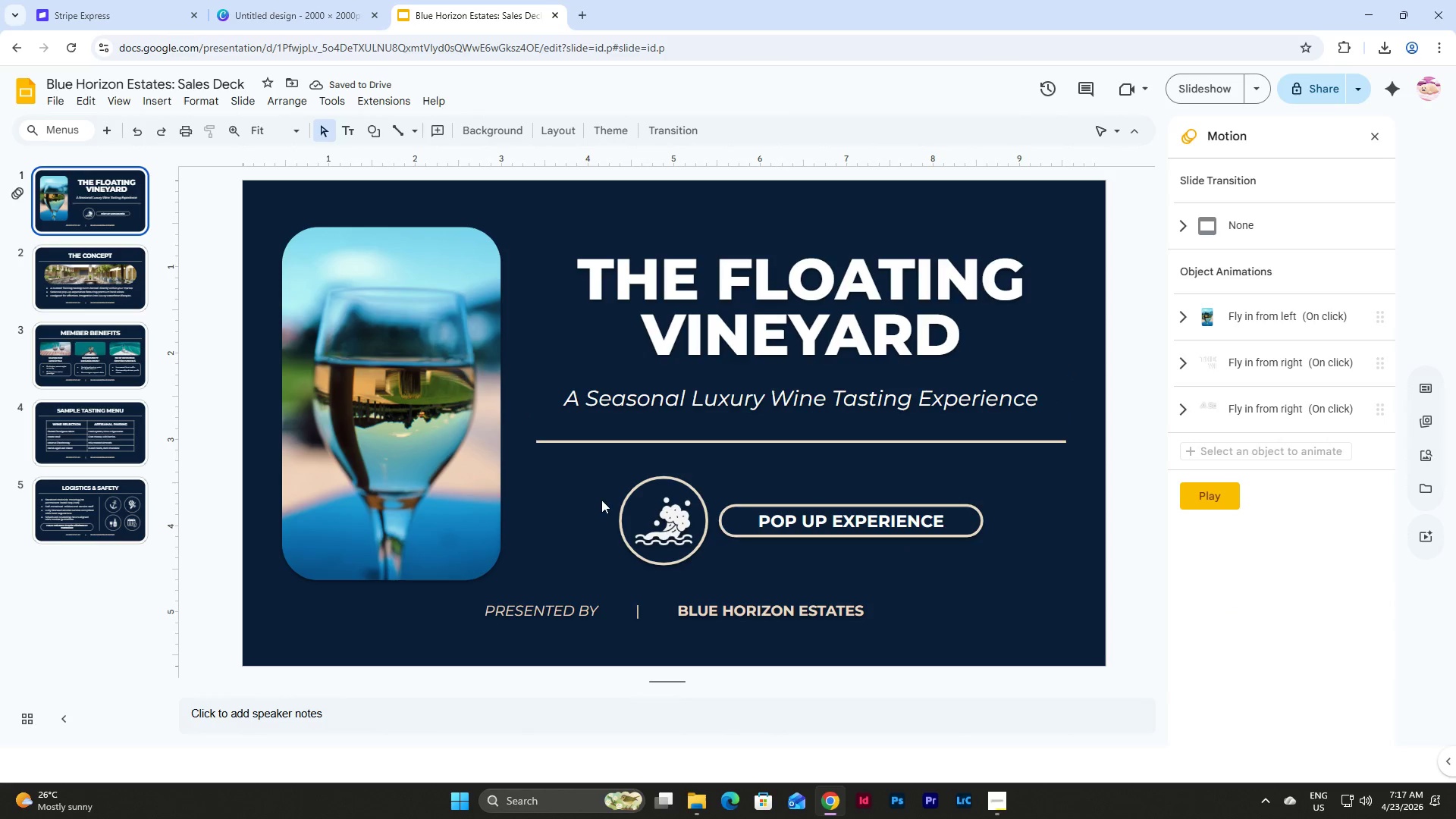 
triple_click([601, 500])
 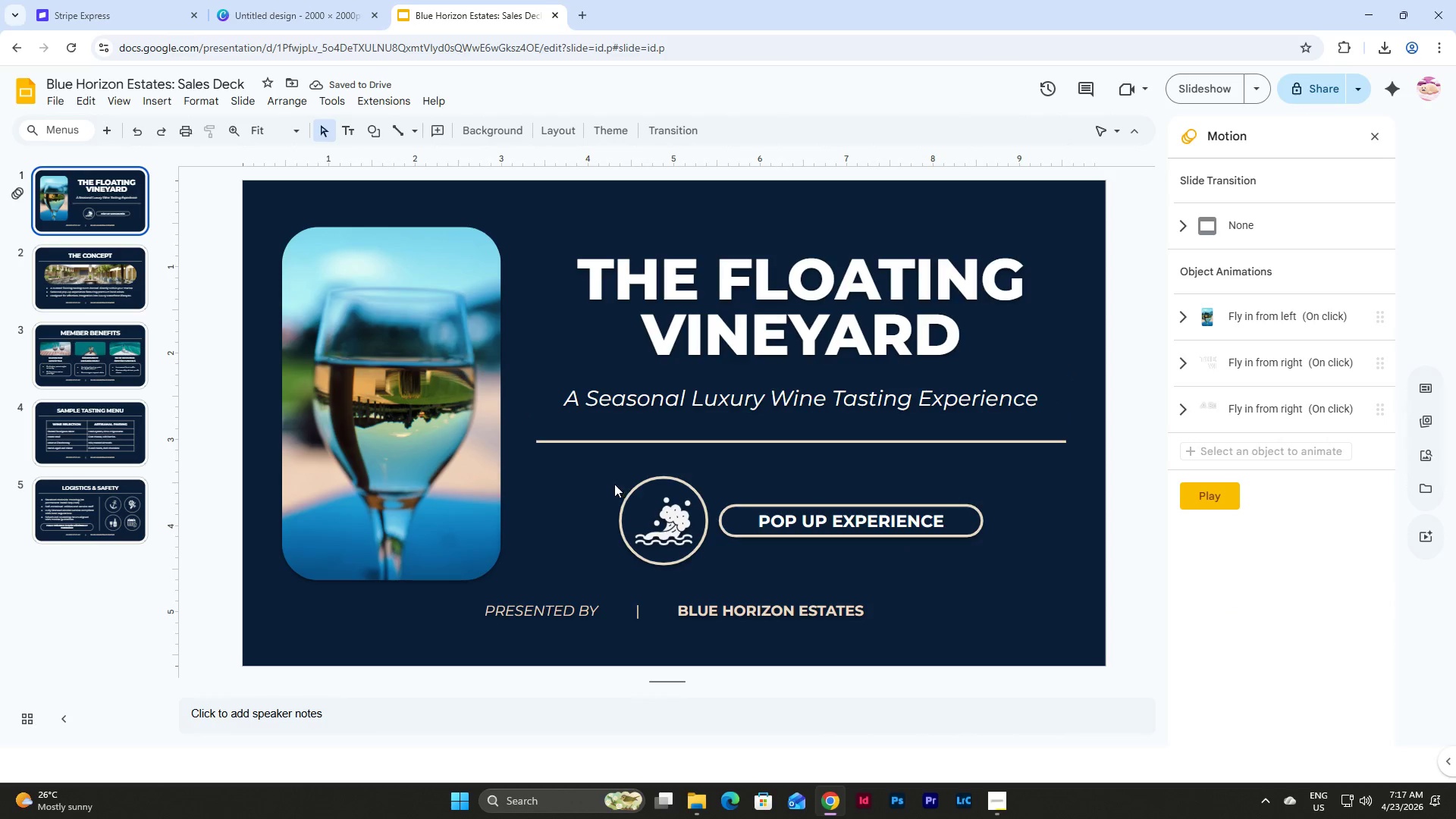 
left_click_drag(start_coordinate=[614, 484], to_coordinate=[956, 570])
 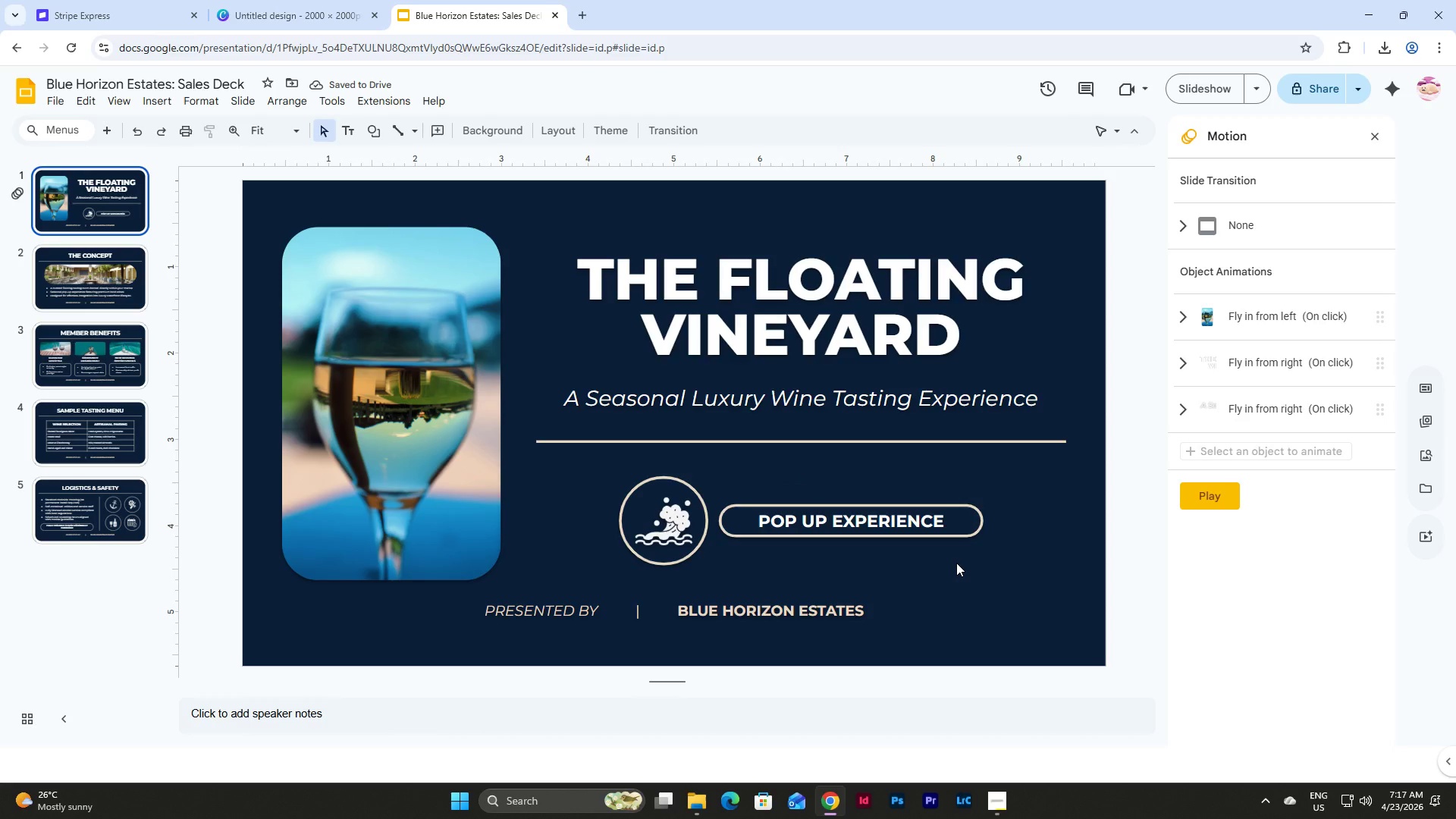 
left_click([956, 563])
 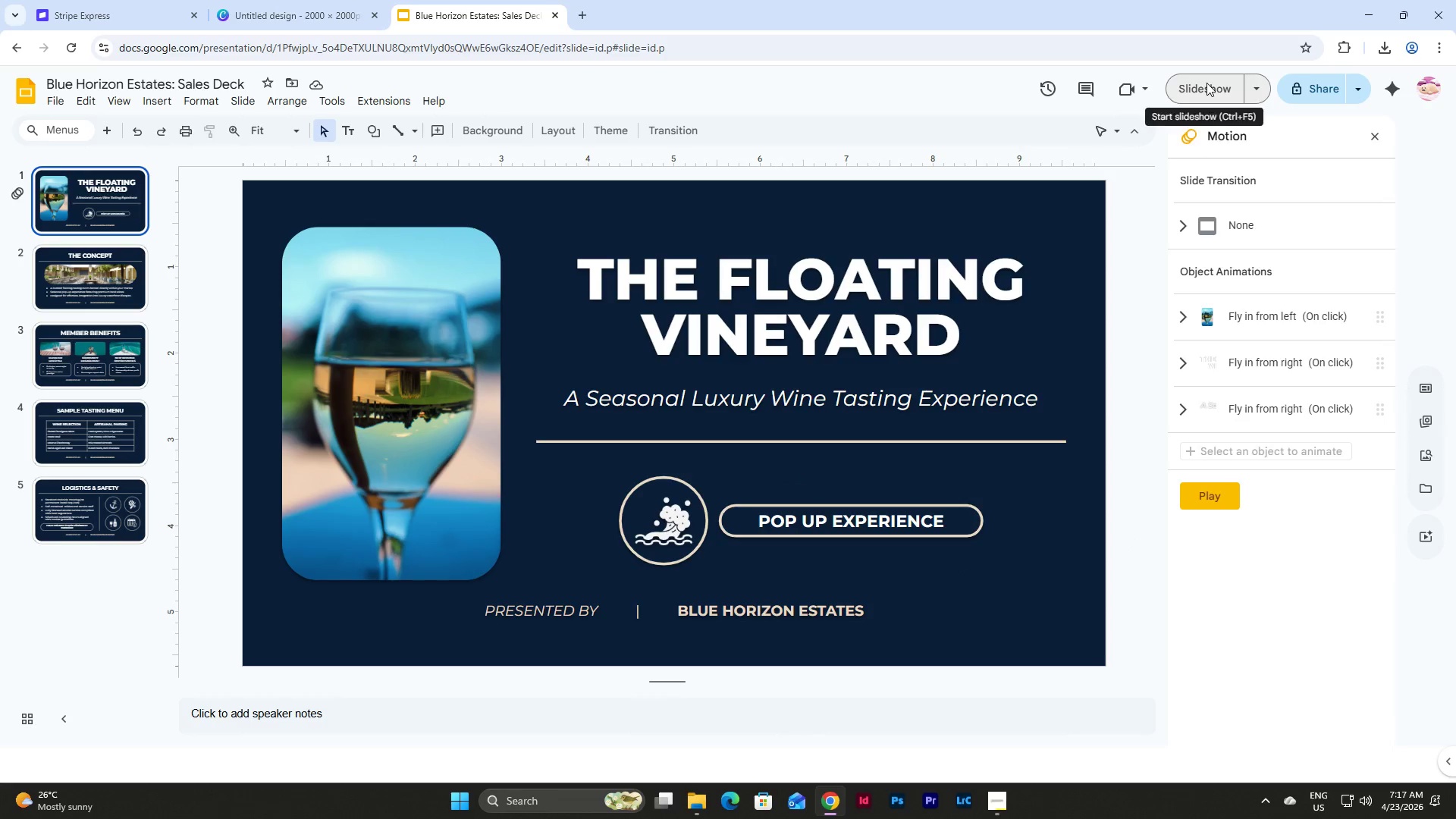 
left_click([1225, 226])
 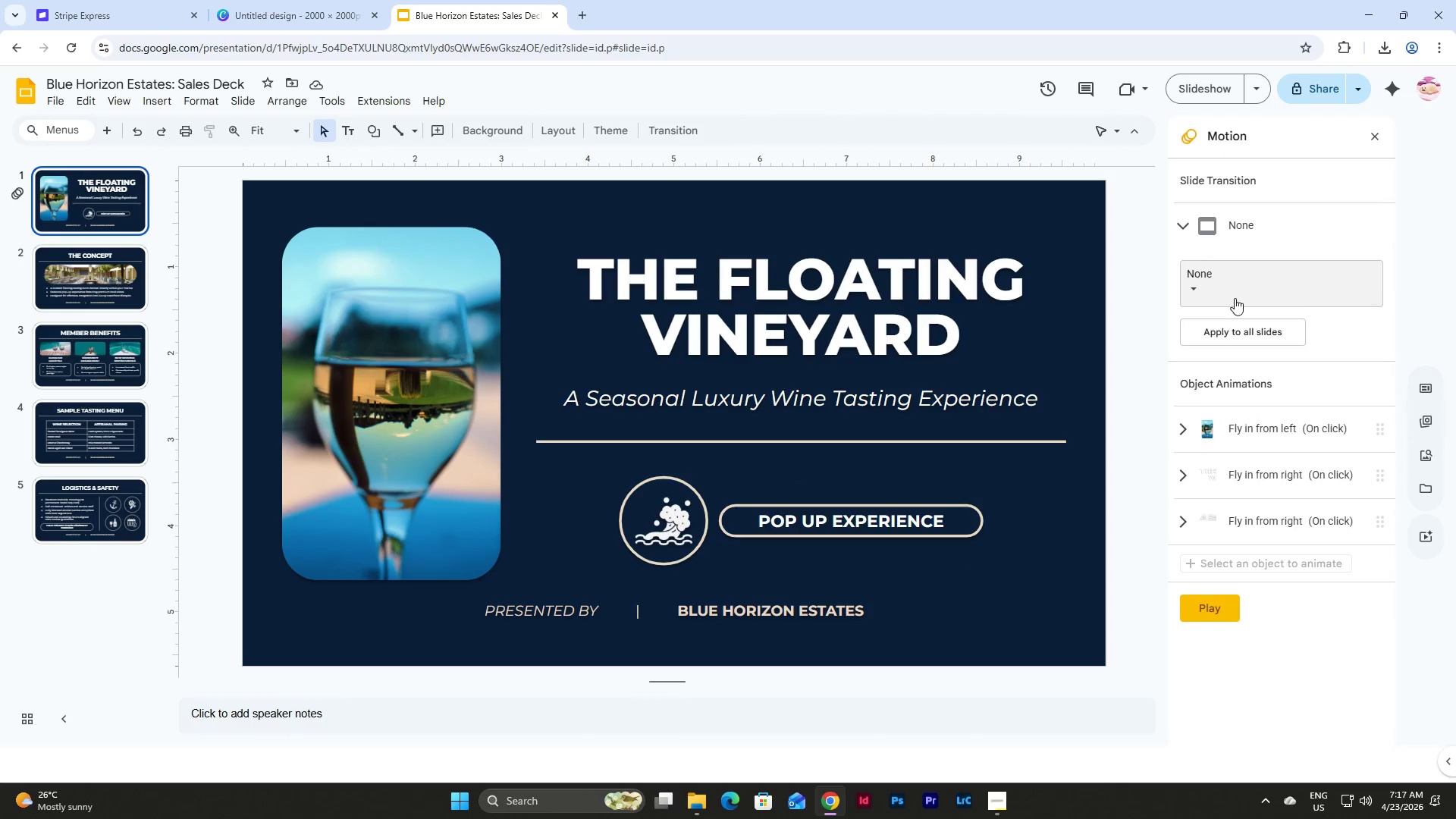 
left_click([1235, 298])
 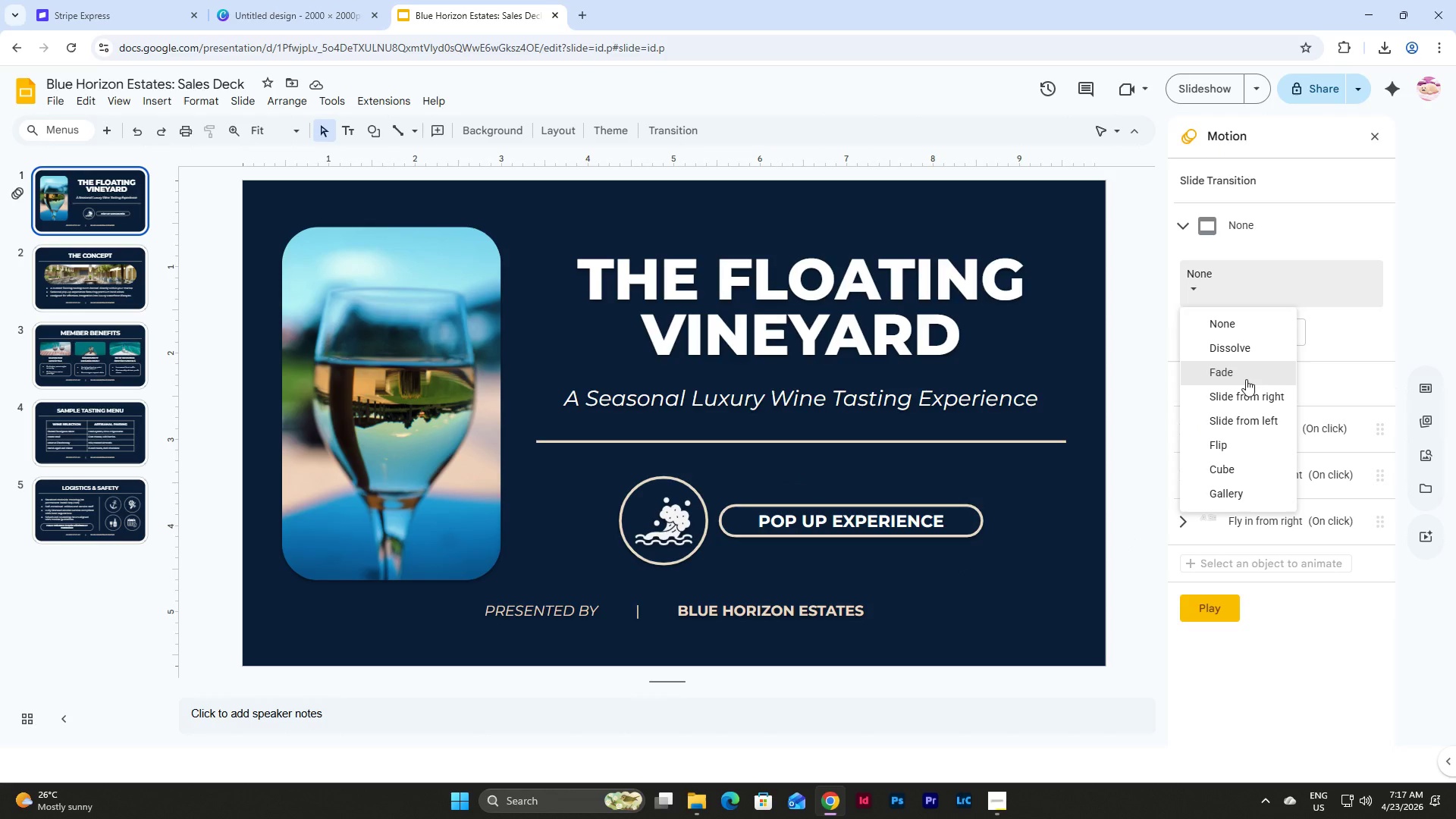 
left_click([1246, 375])
 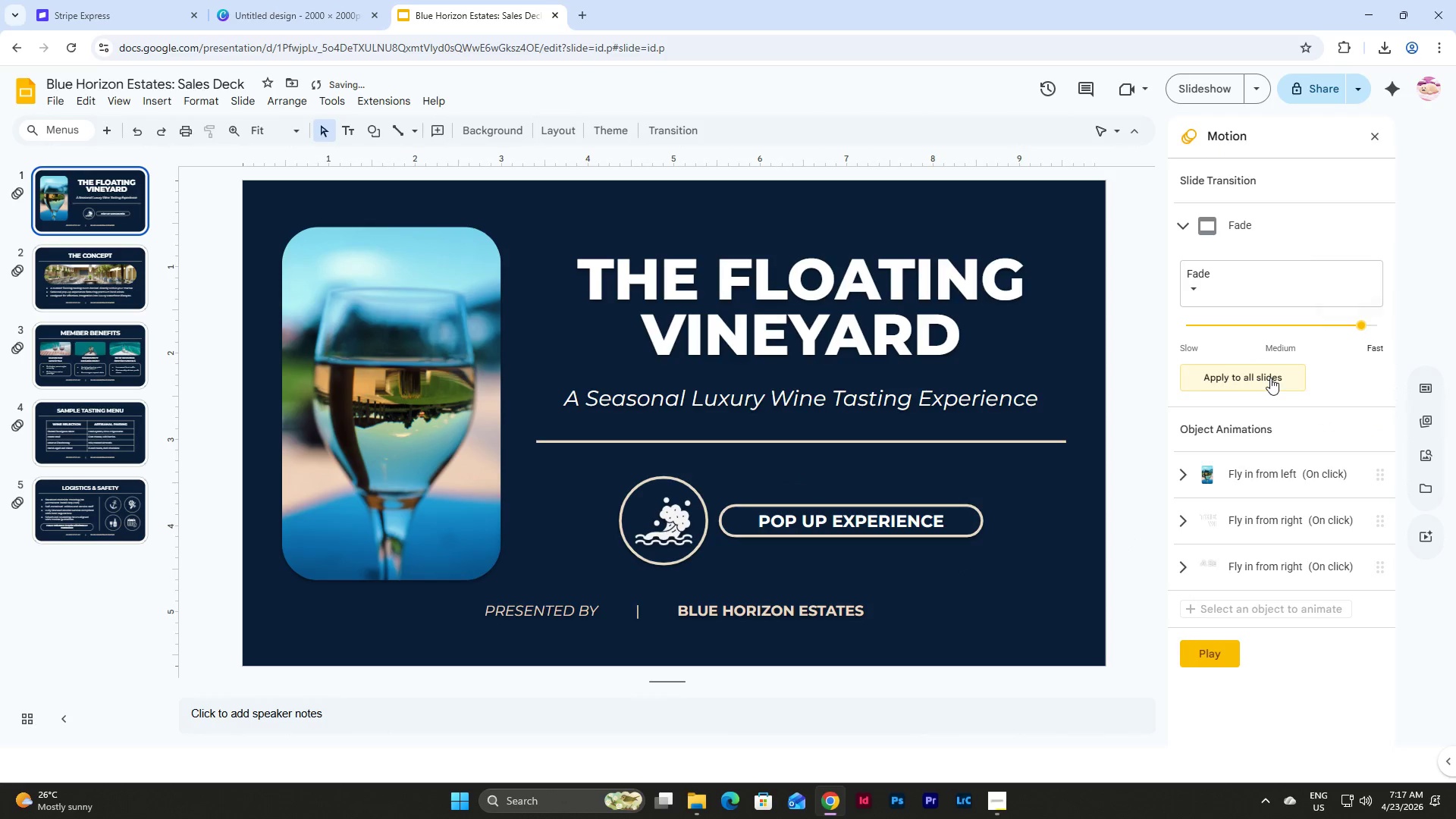 
left_click([1270, 378])
 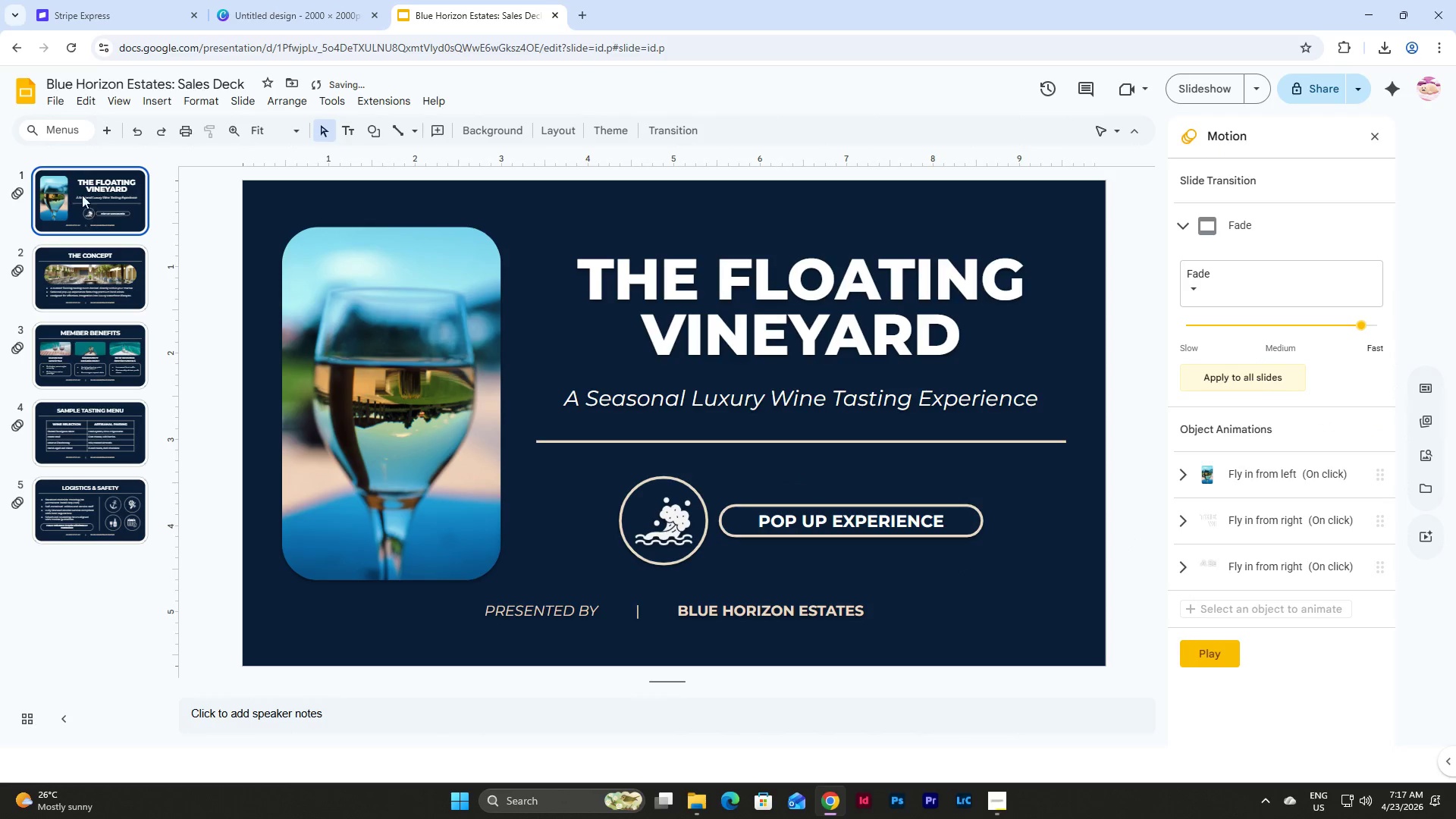 
left_click([73, 184])
 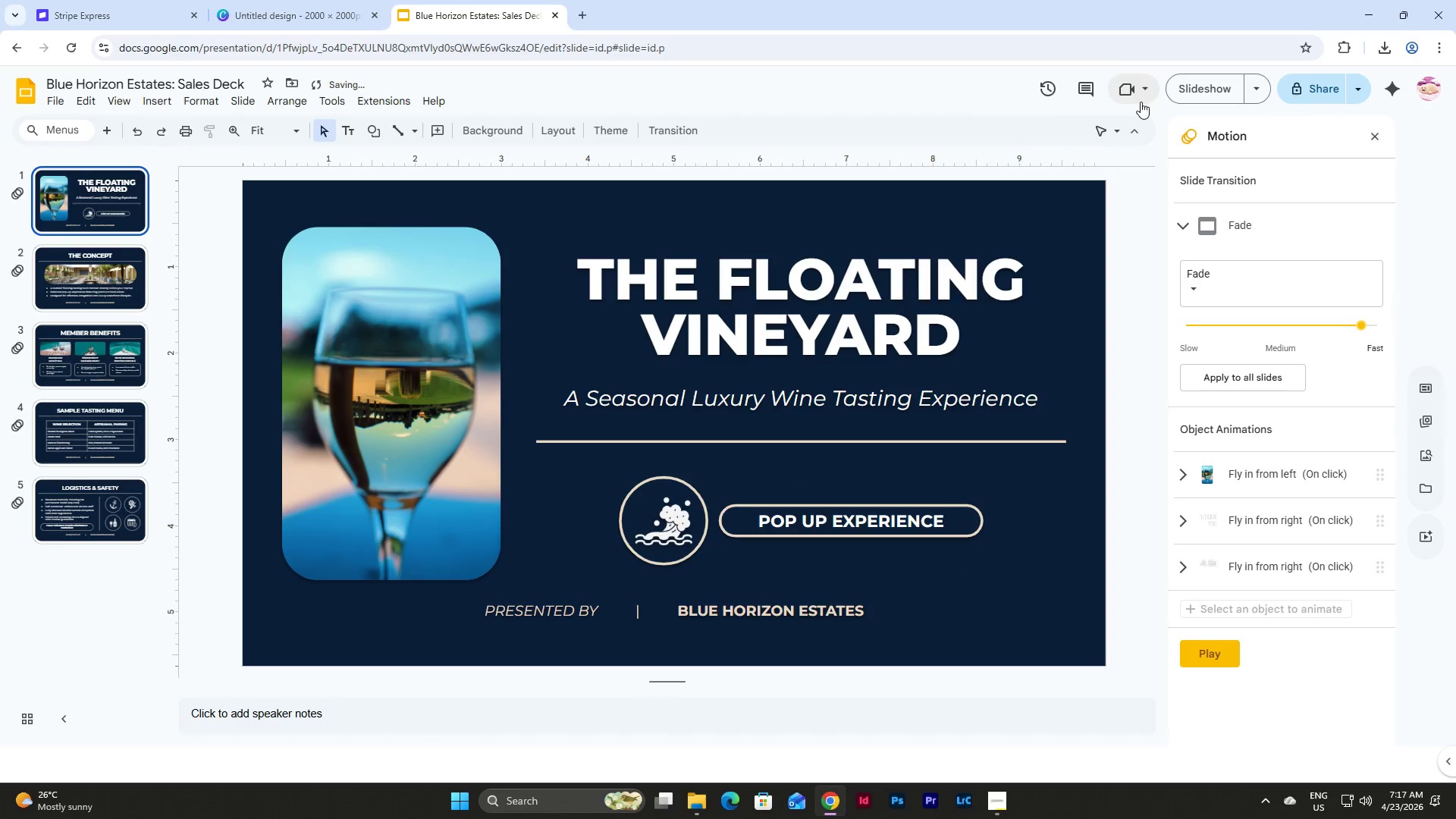 
left_click([1179, 93])
 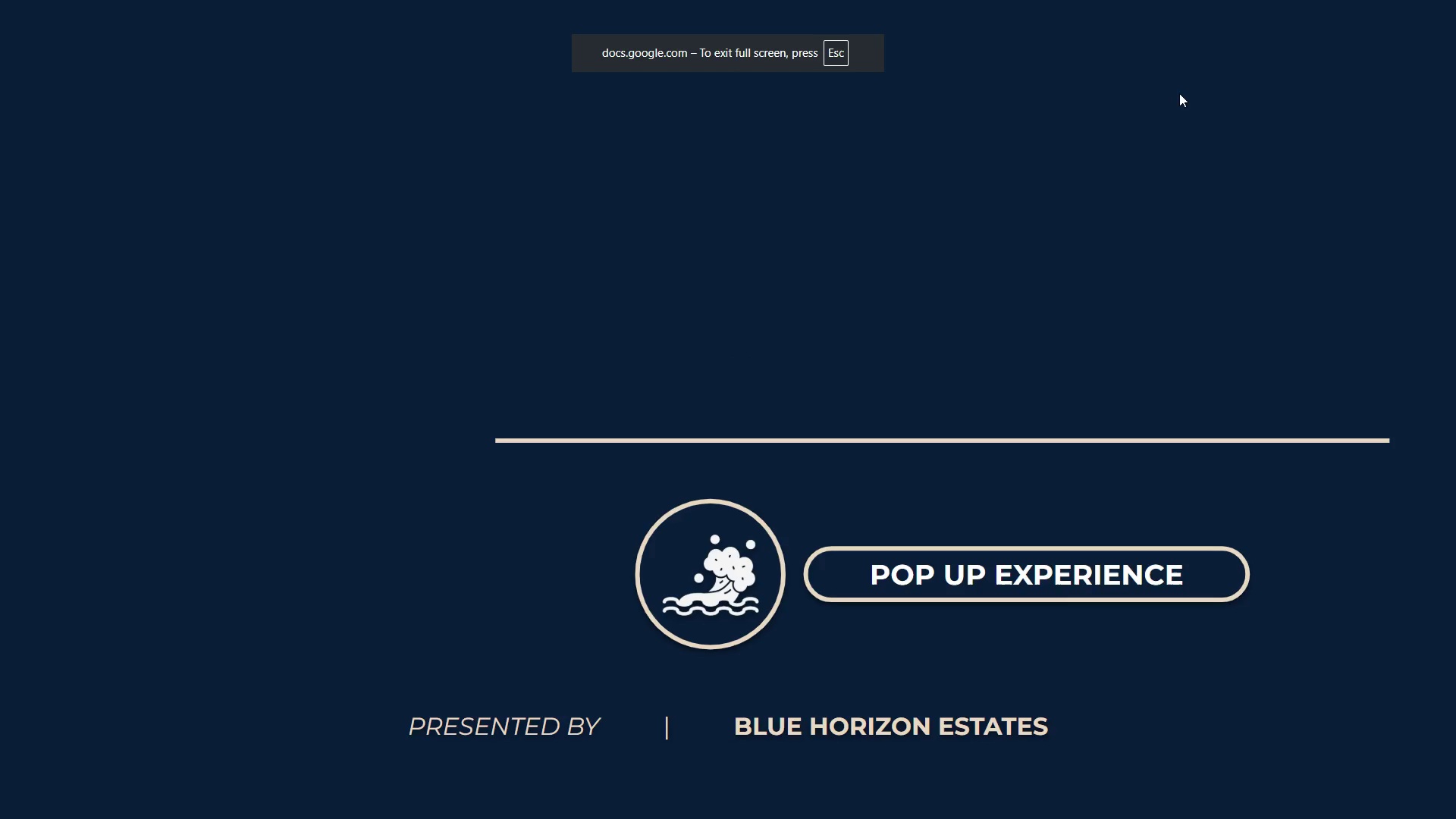 
key(ArrowRight)
 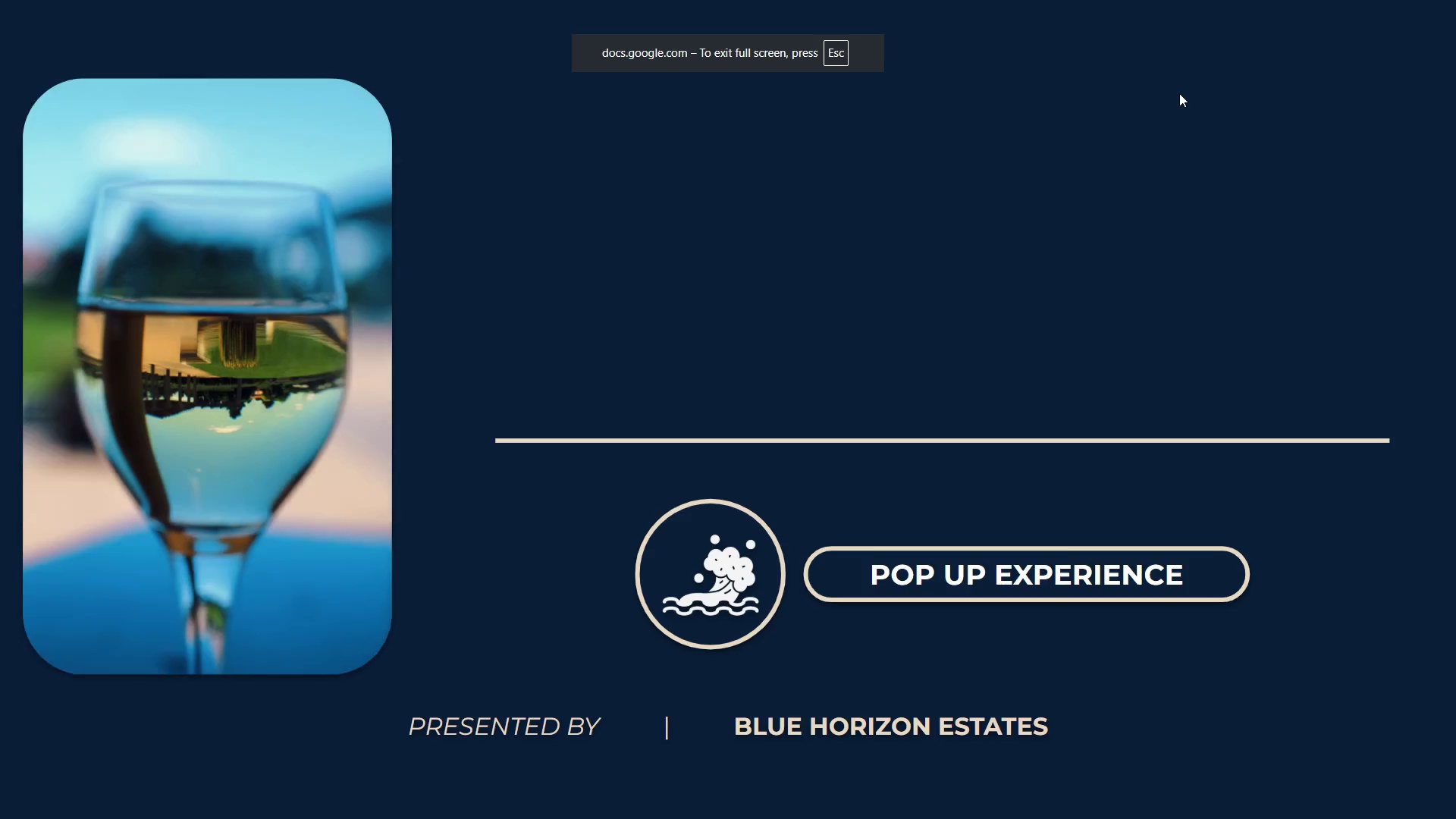 
key(ArrowRight)
 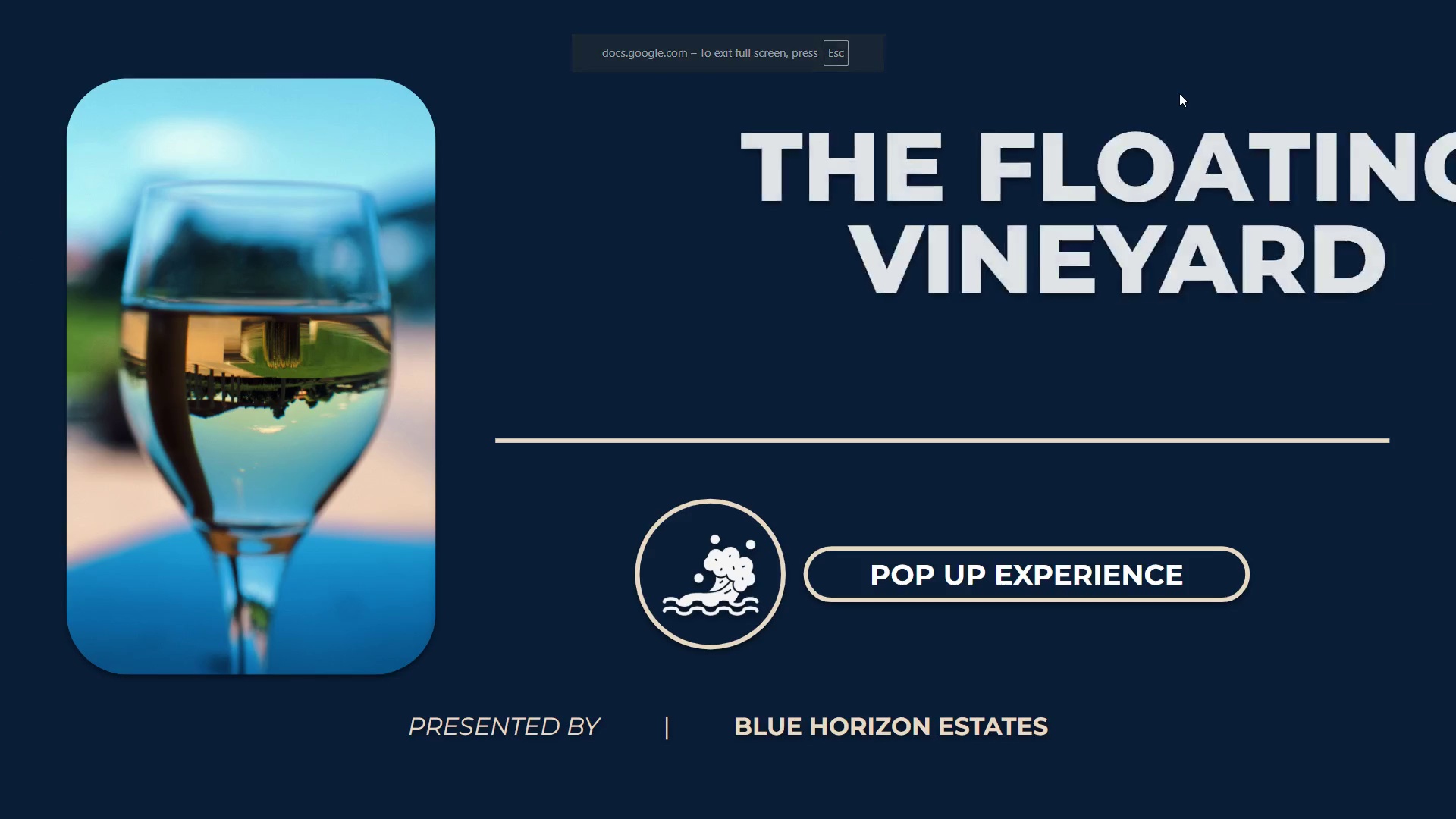 
key(ArrowRight)
 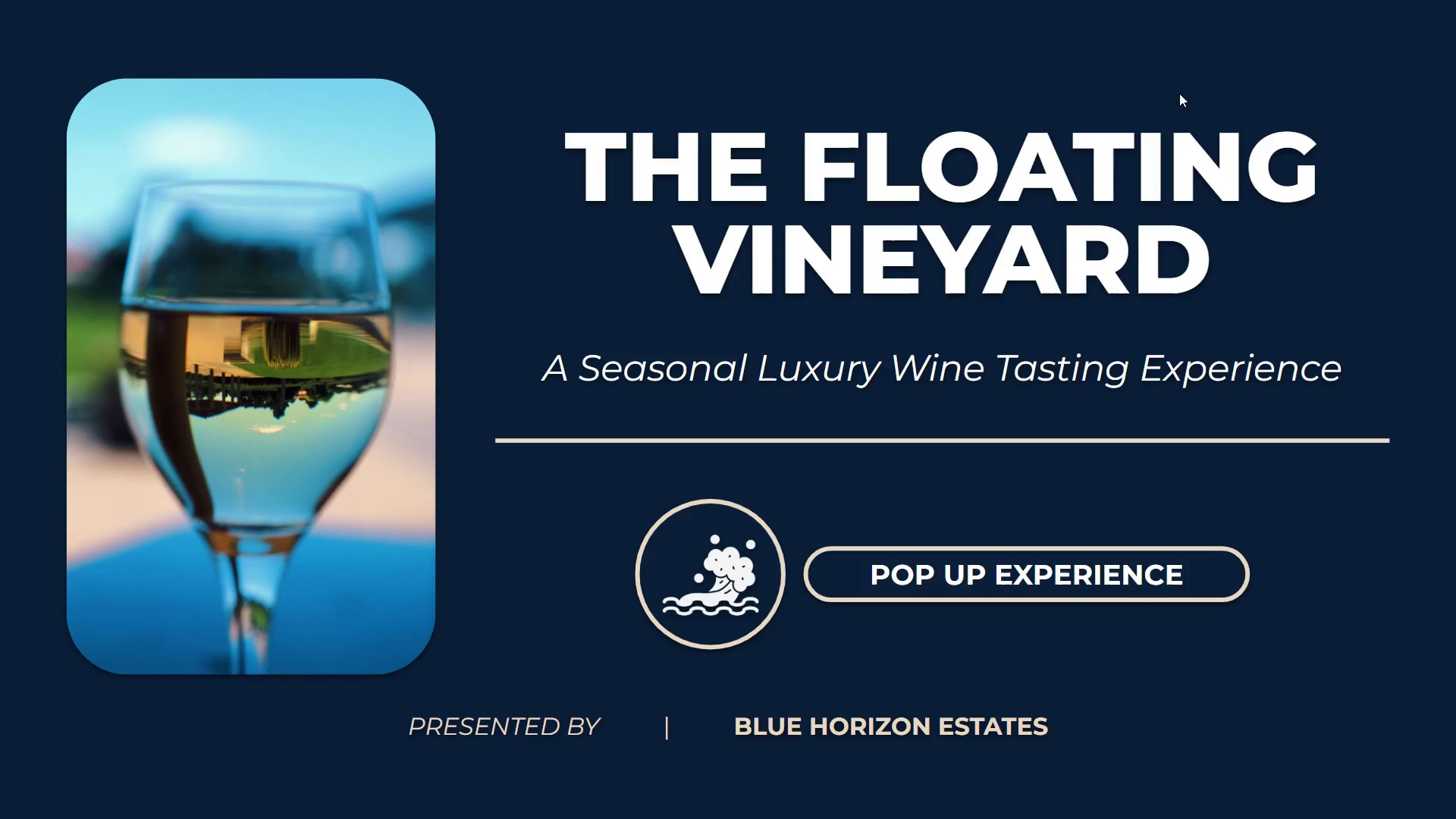 
key(ArrowRight)
 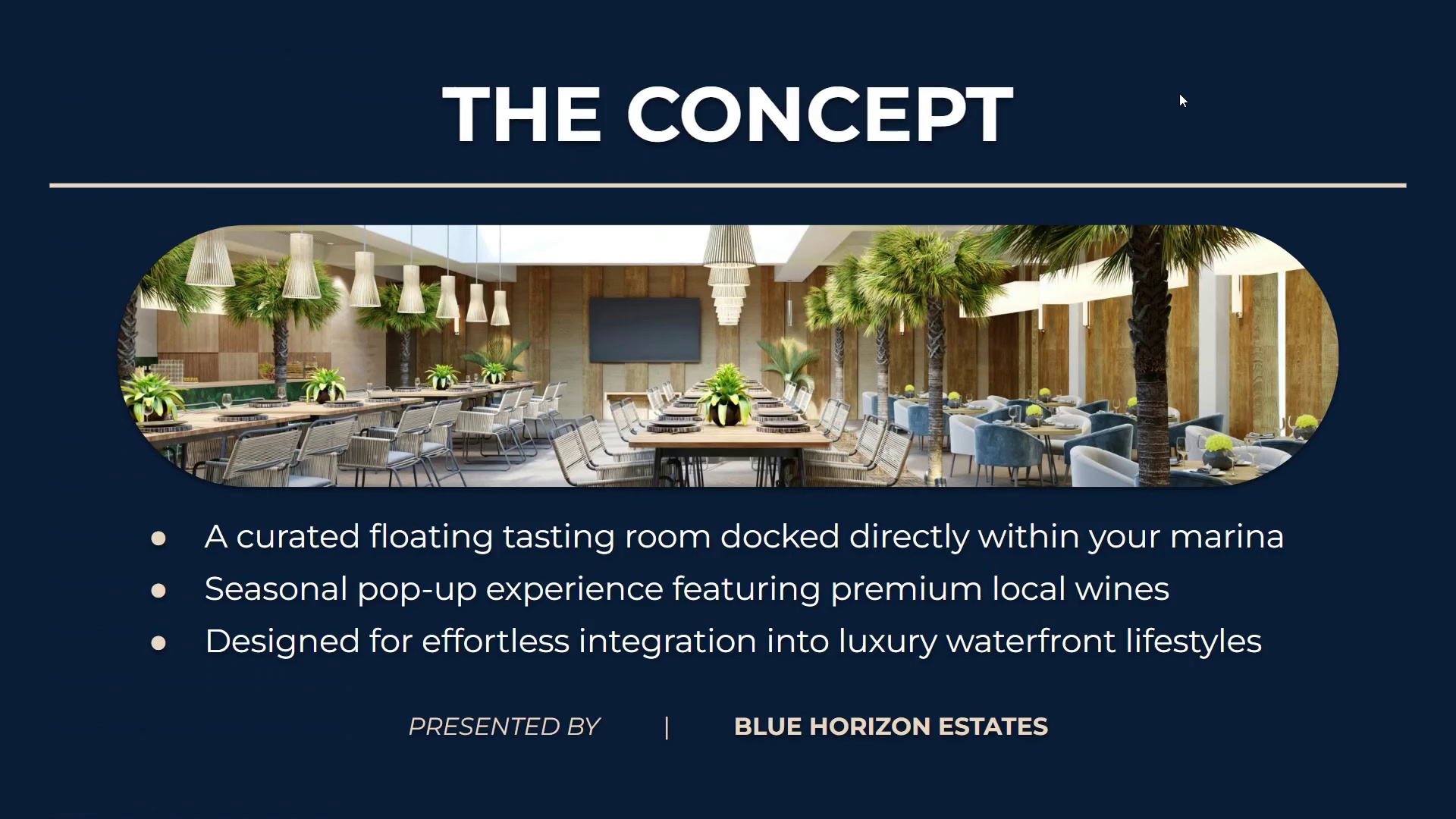 
key(ArrowRight)
 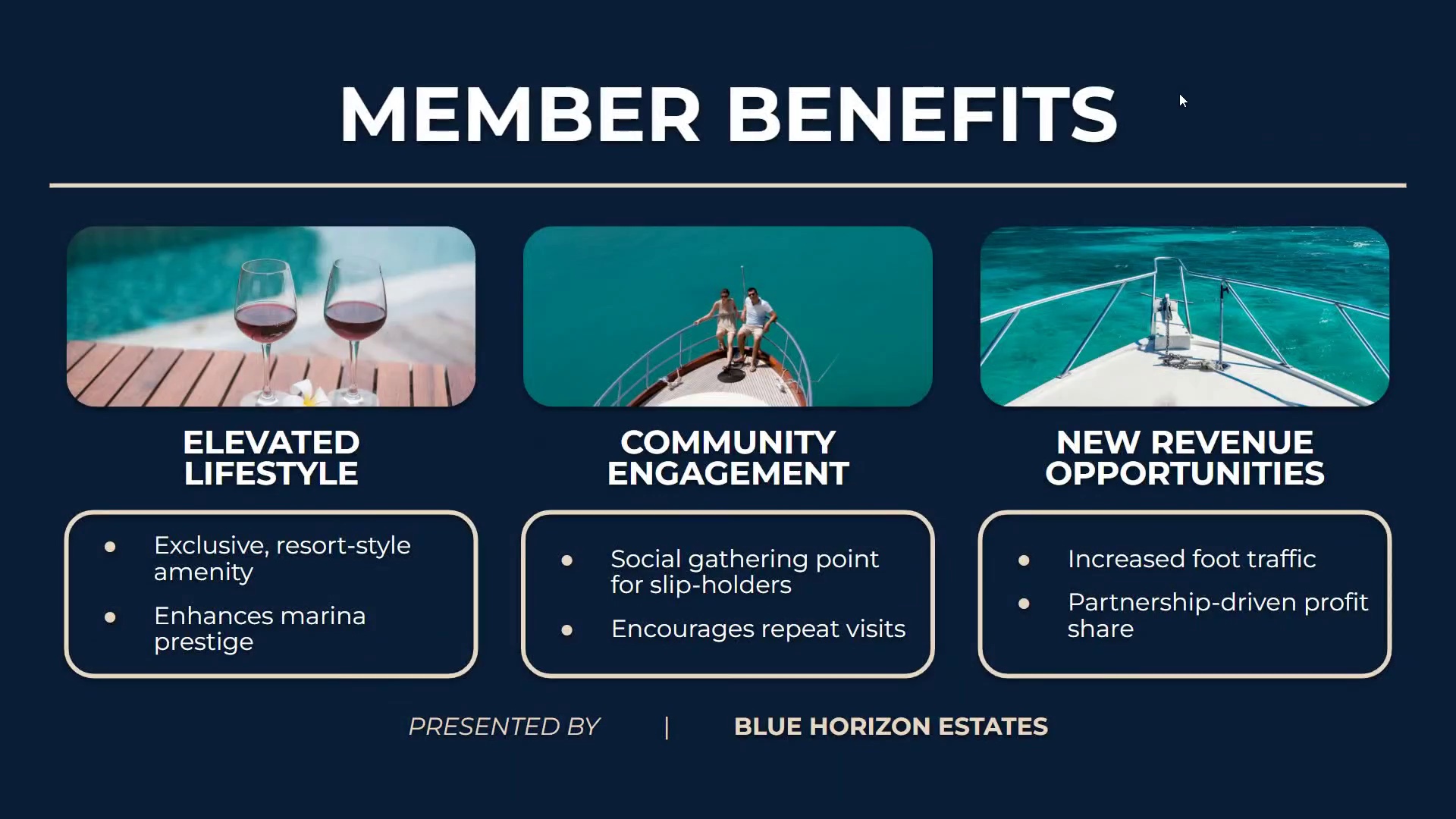 
key(ArrowRight)
 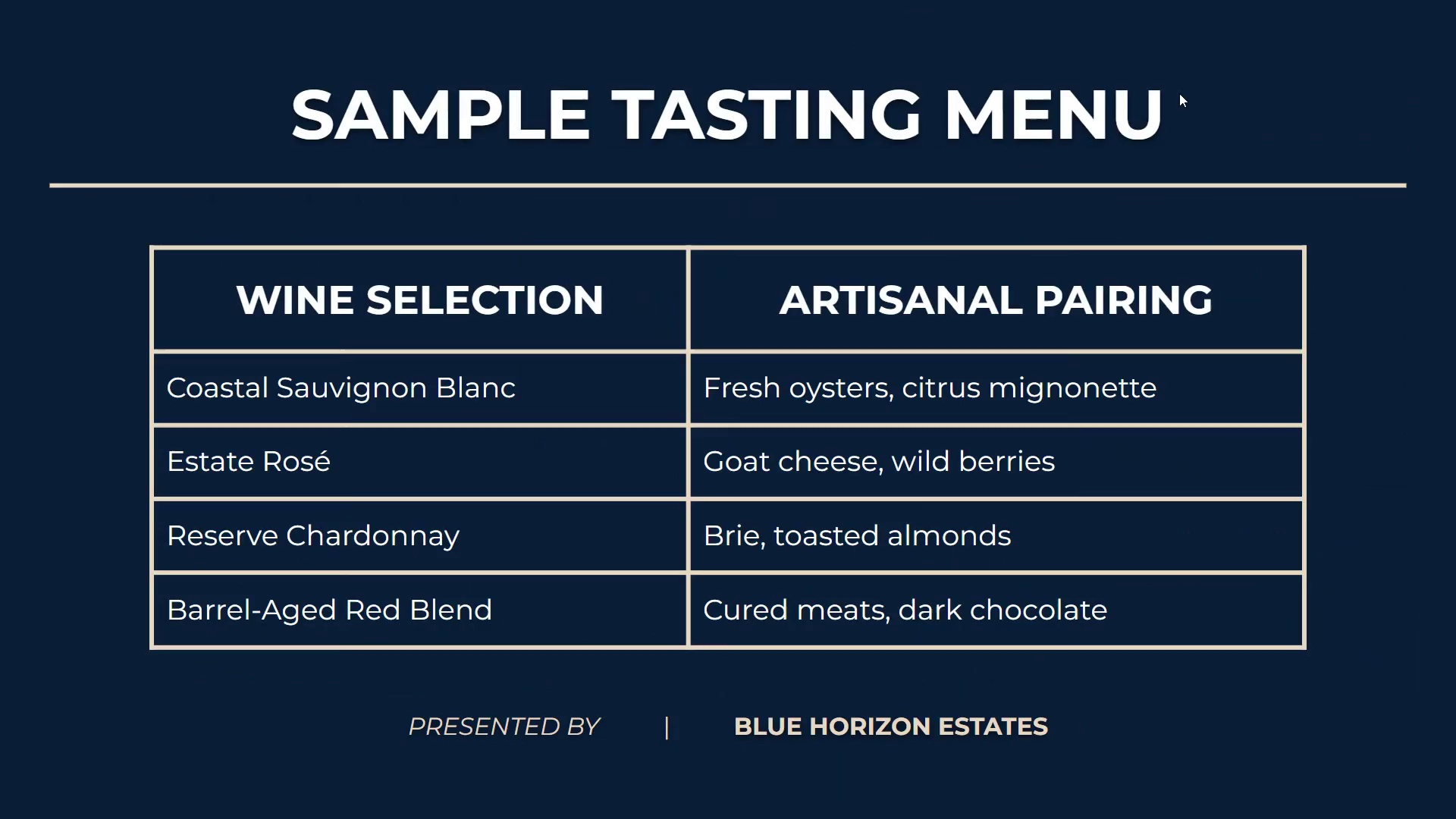 
key(ArrowRight)
 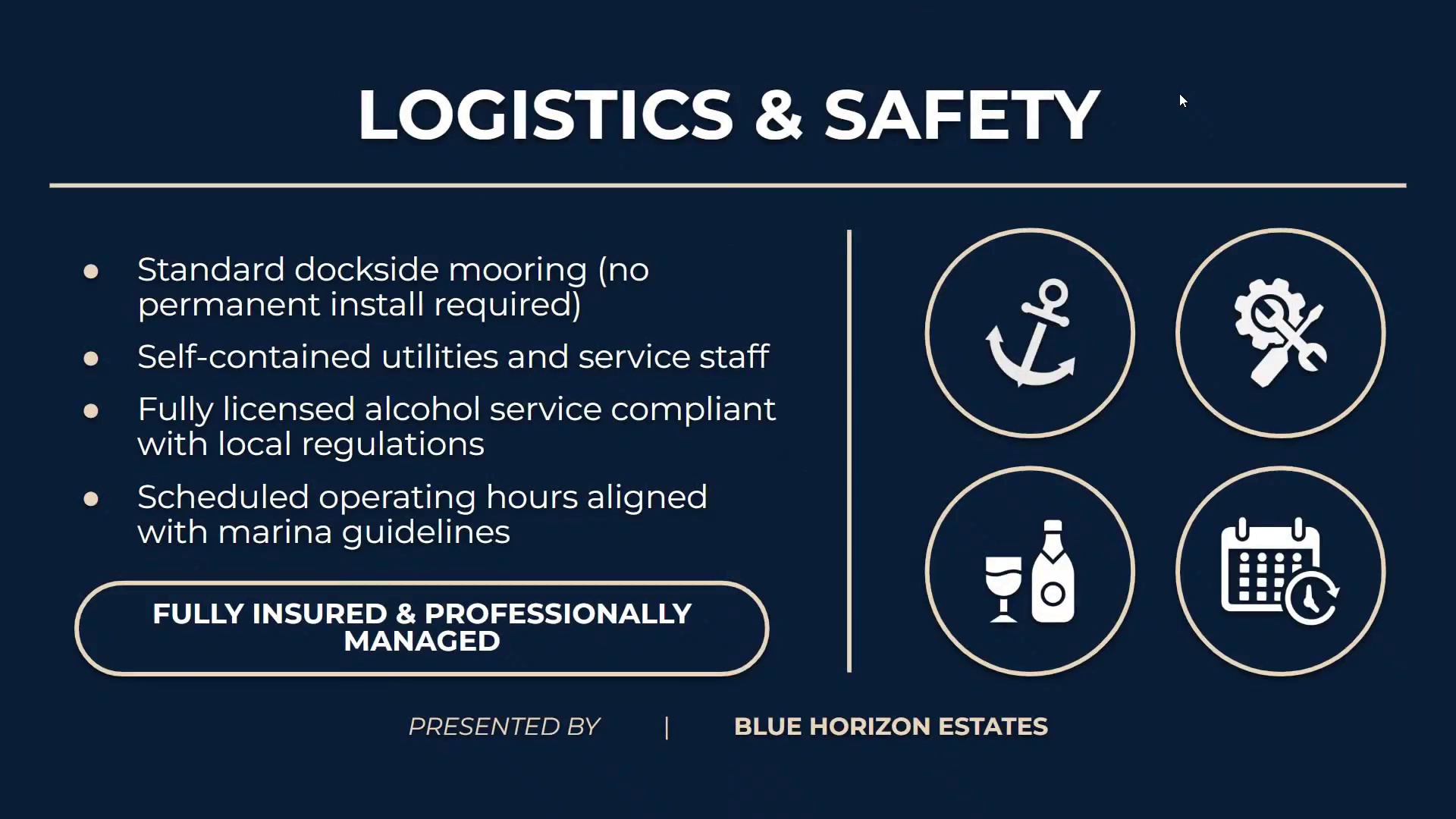 
key(ArrowRight)
 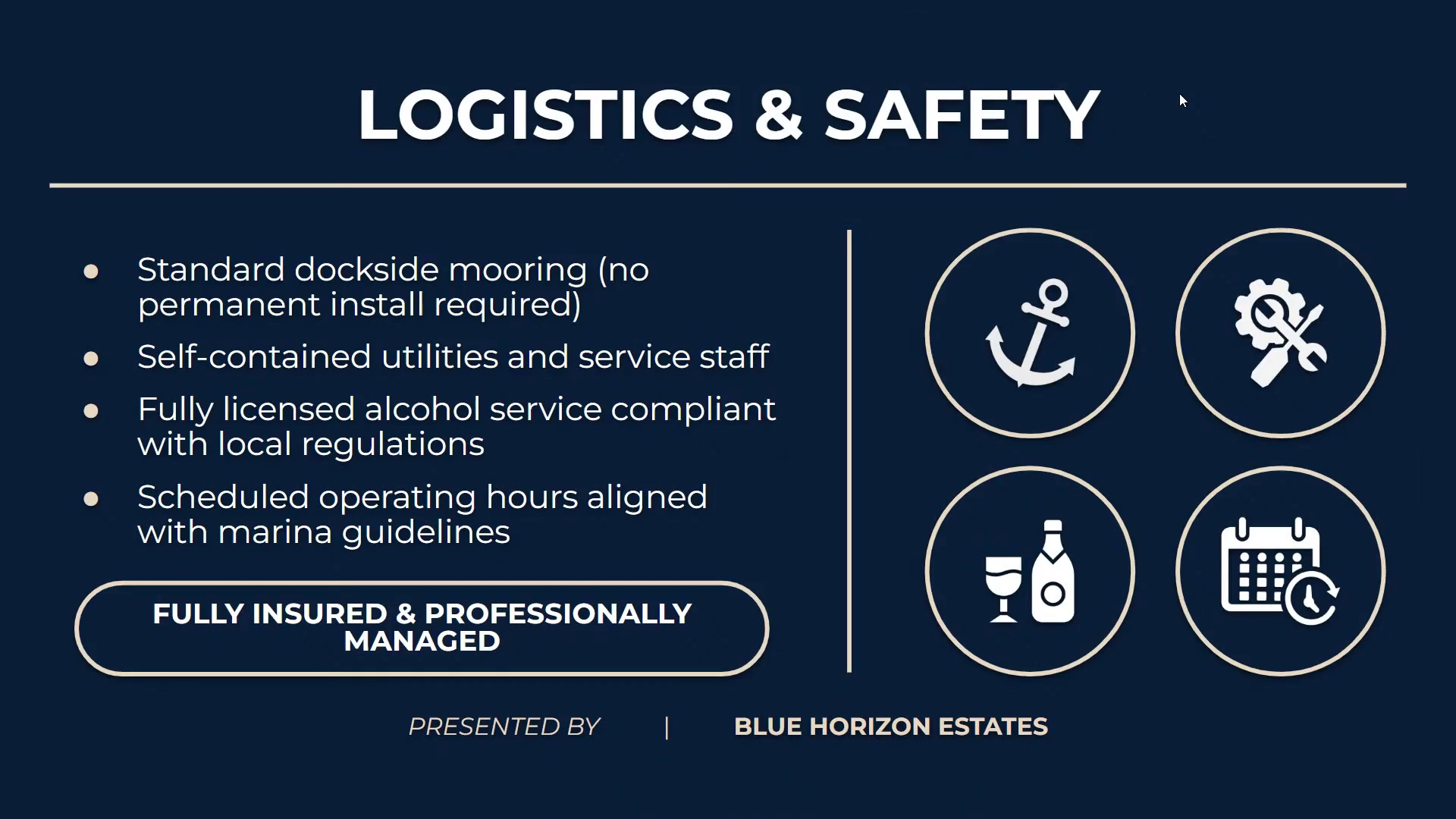 
key(Escape)
 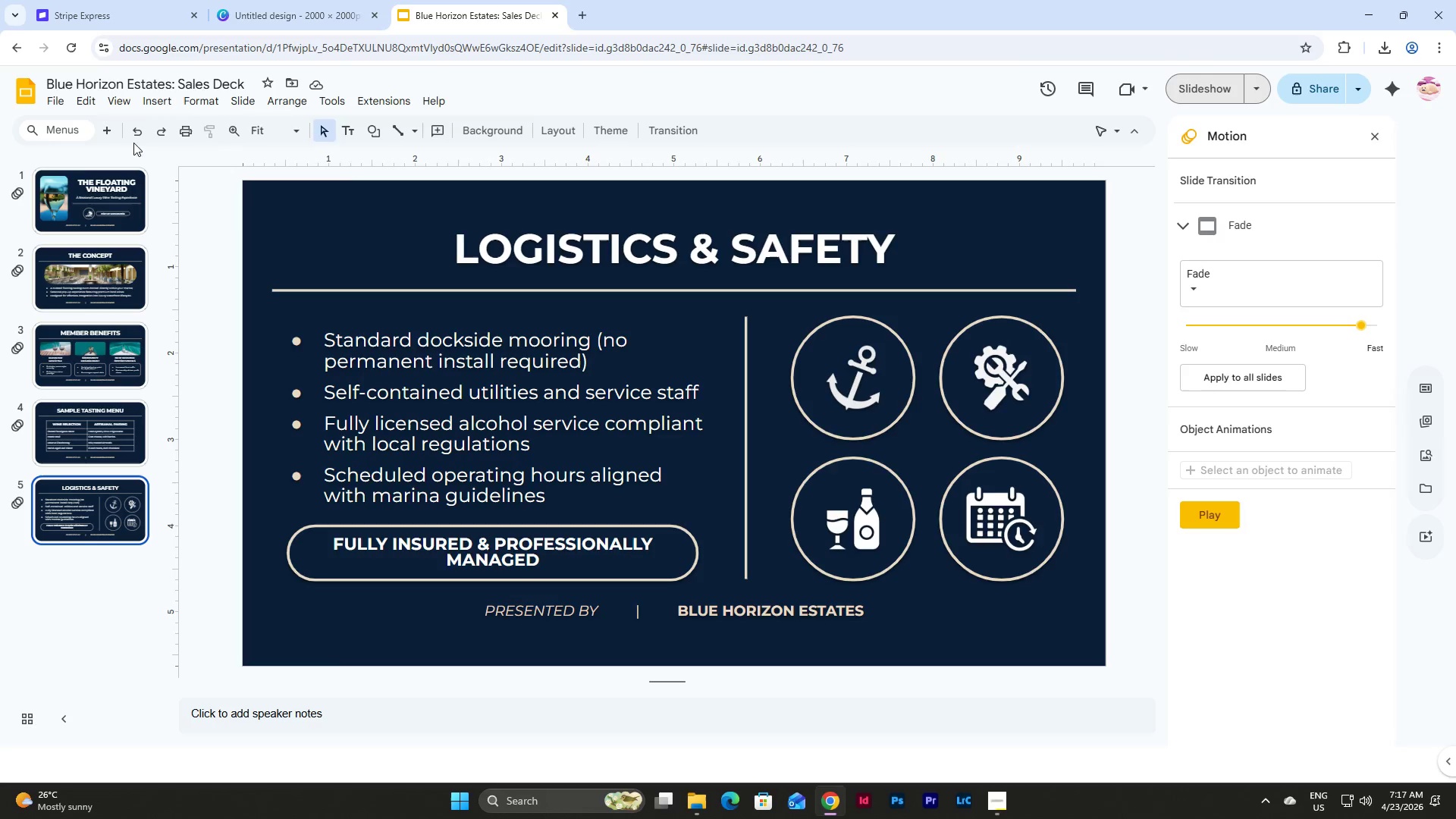 
left_click([119, 288])
 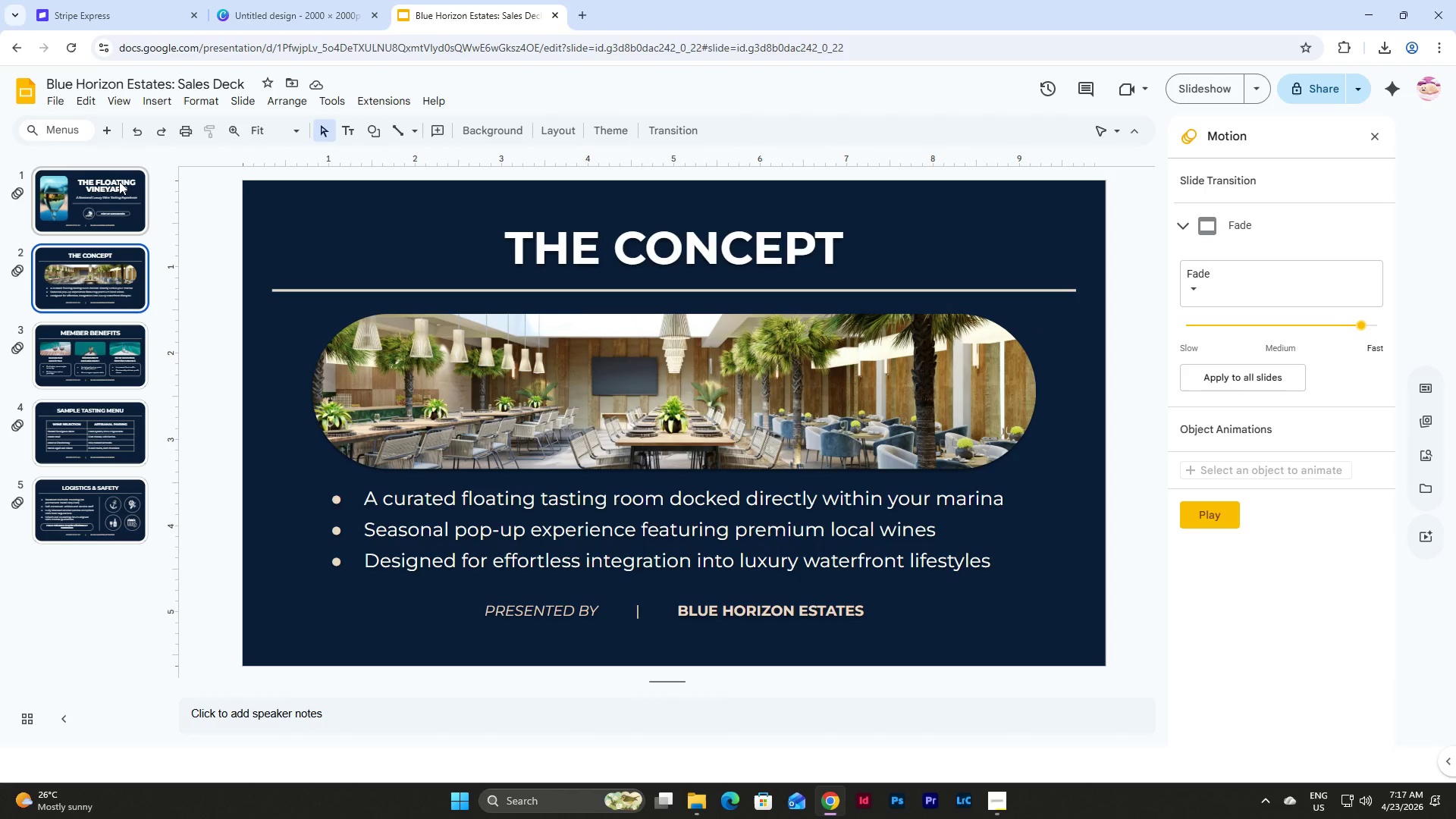 
left_click([119, 181])
 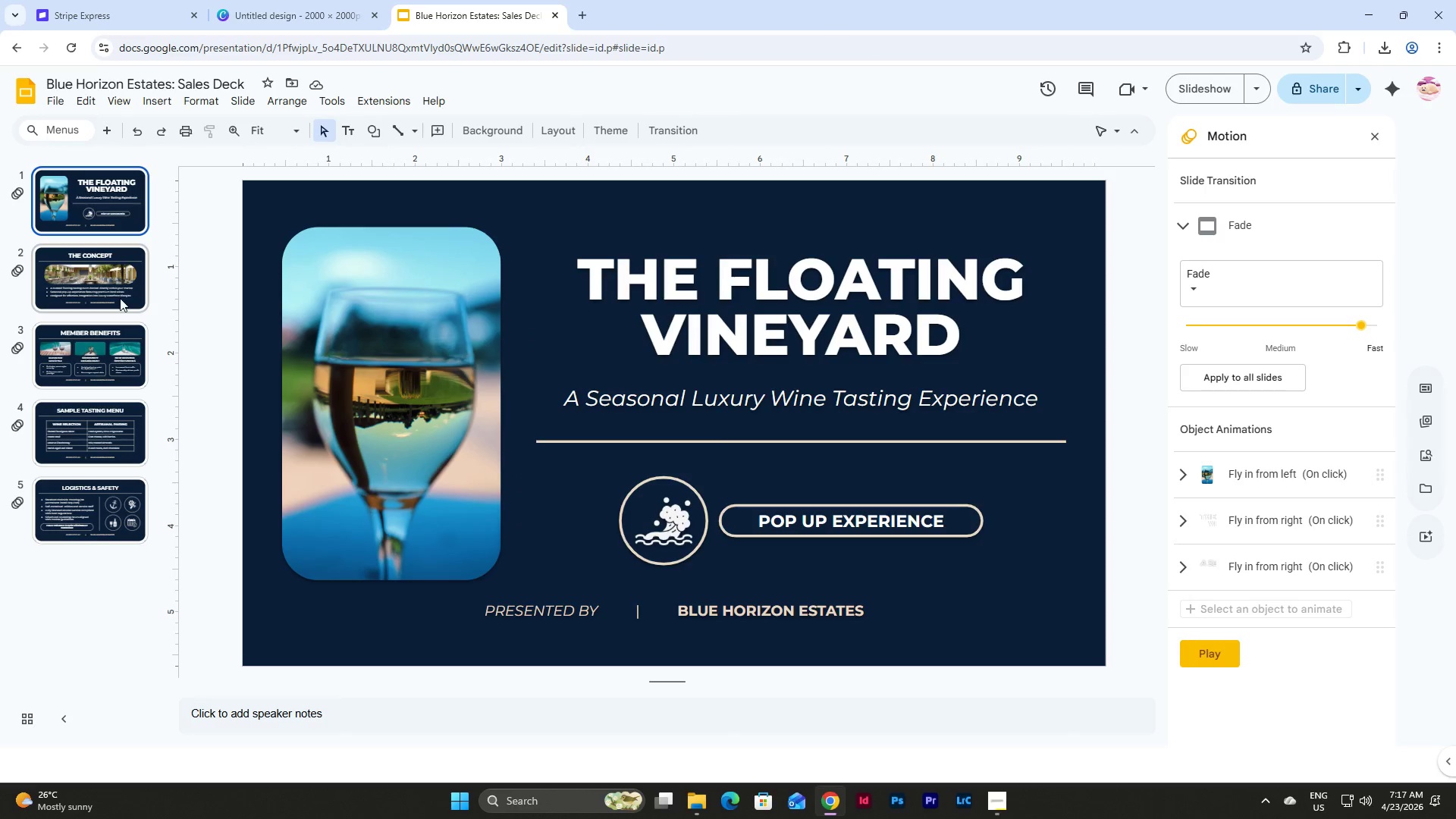 
left_click([116, 275])
 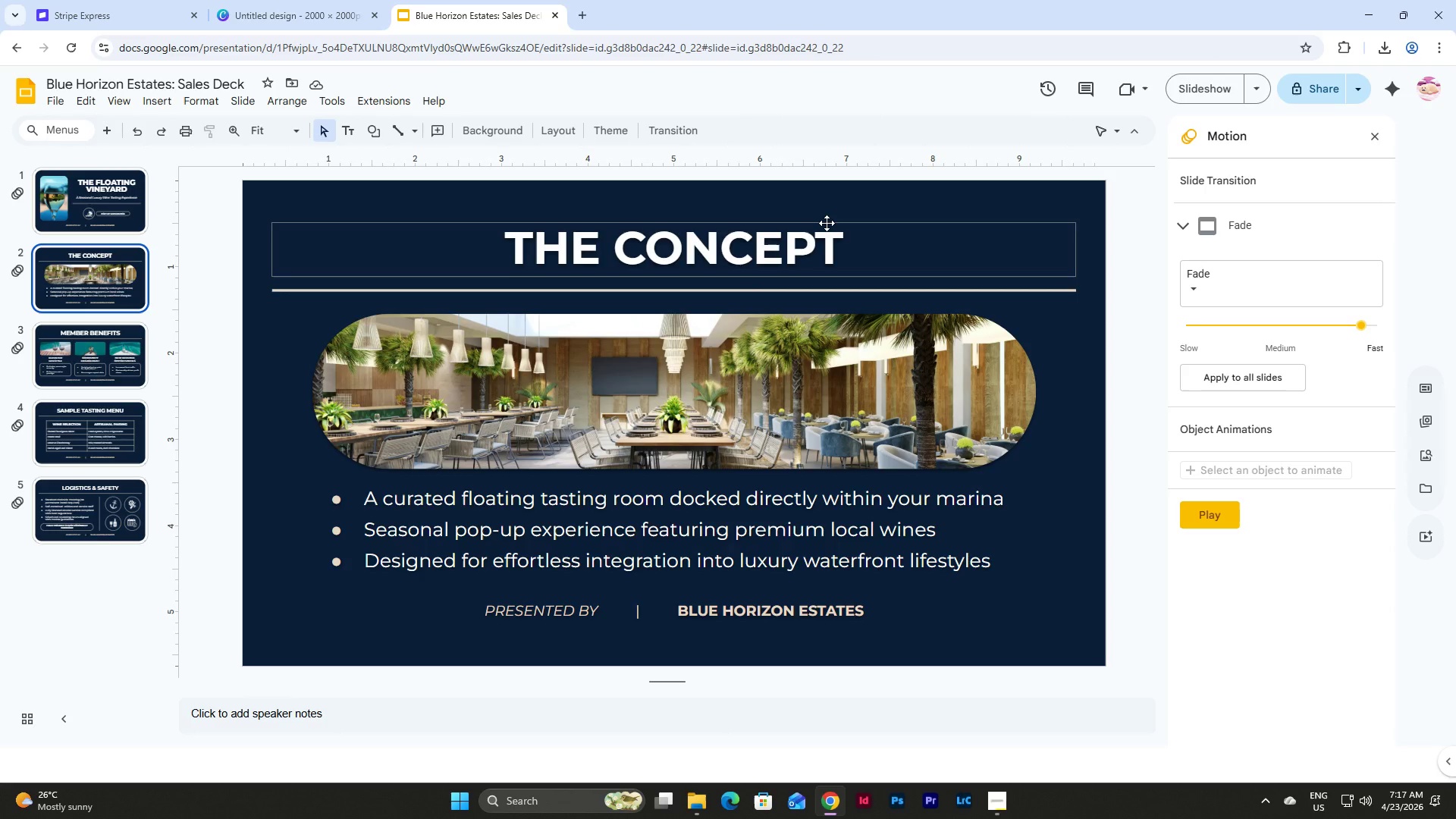 
left_click([827, 223])
 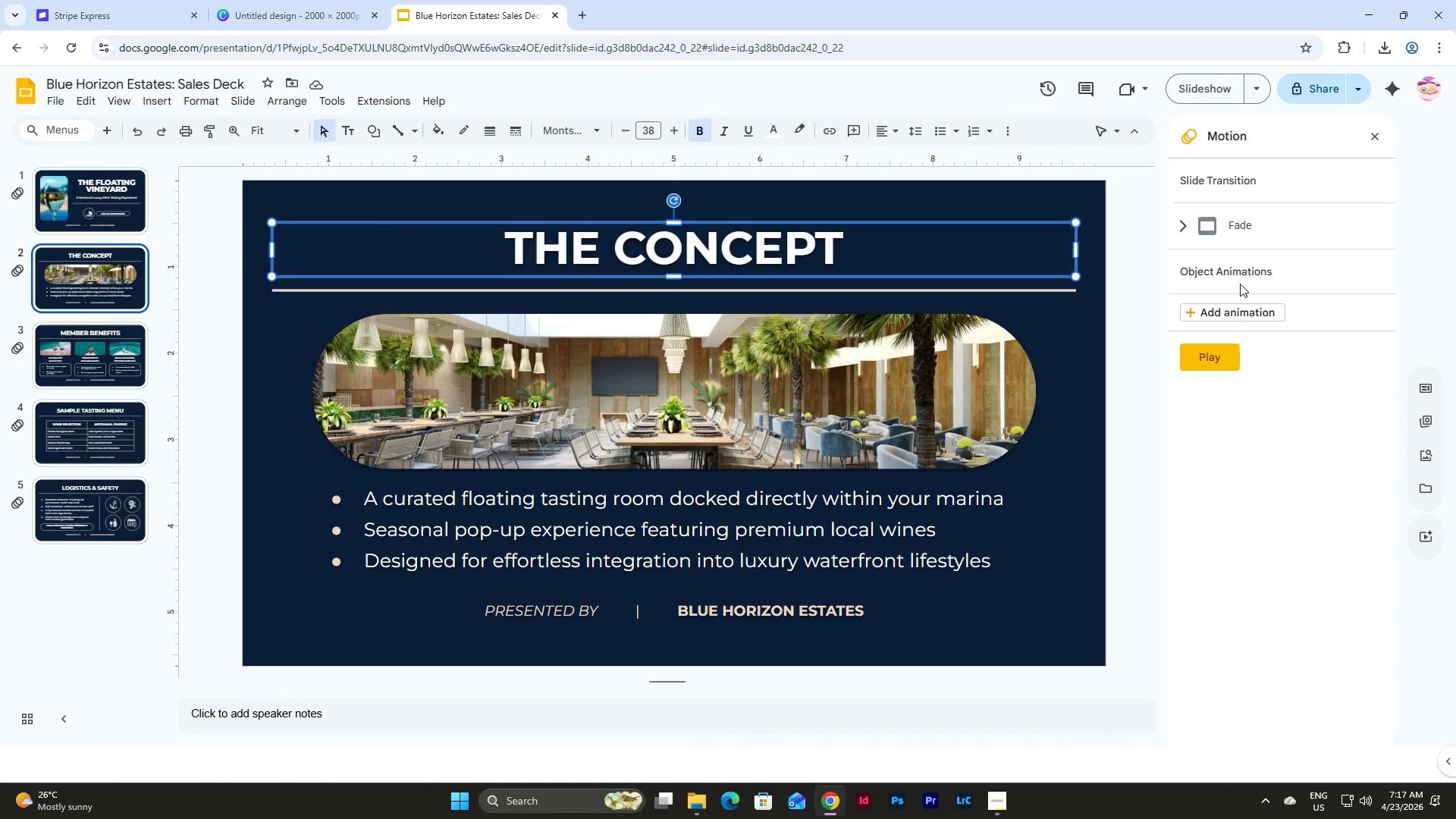 
left_click([1238, 315])
 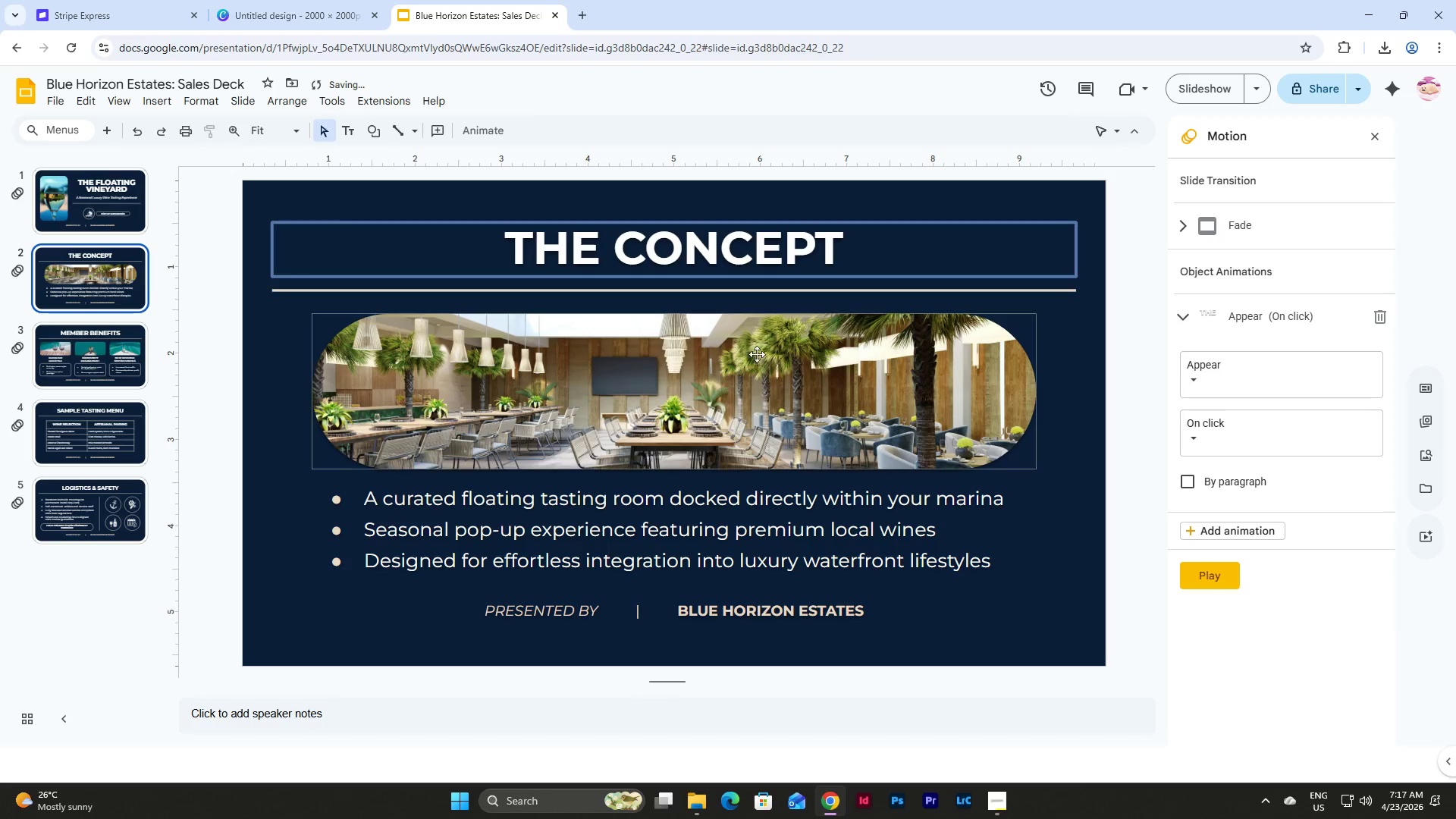 
left_click([720, 349])
 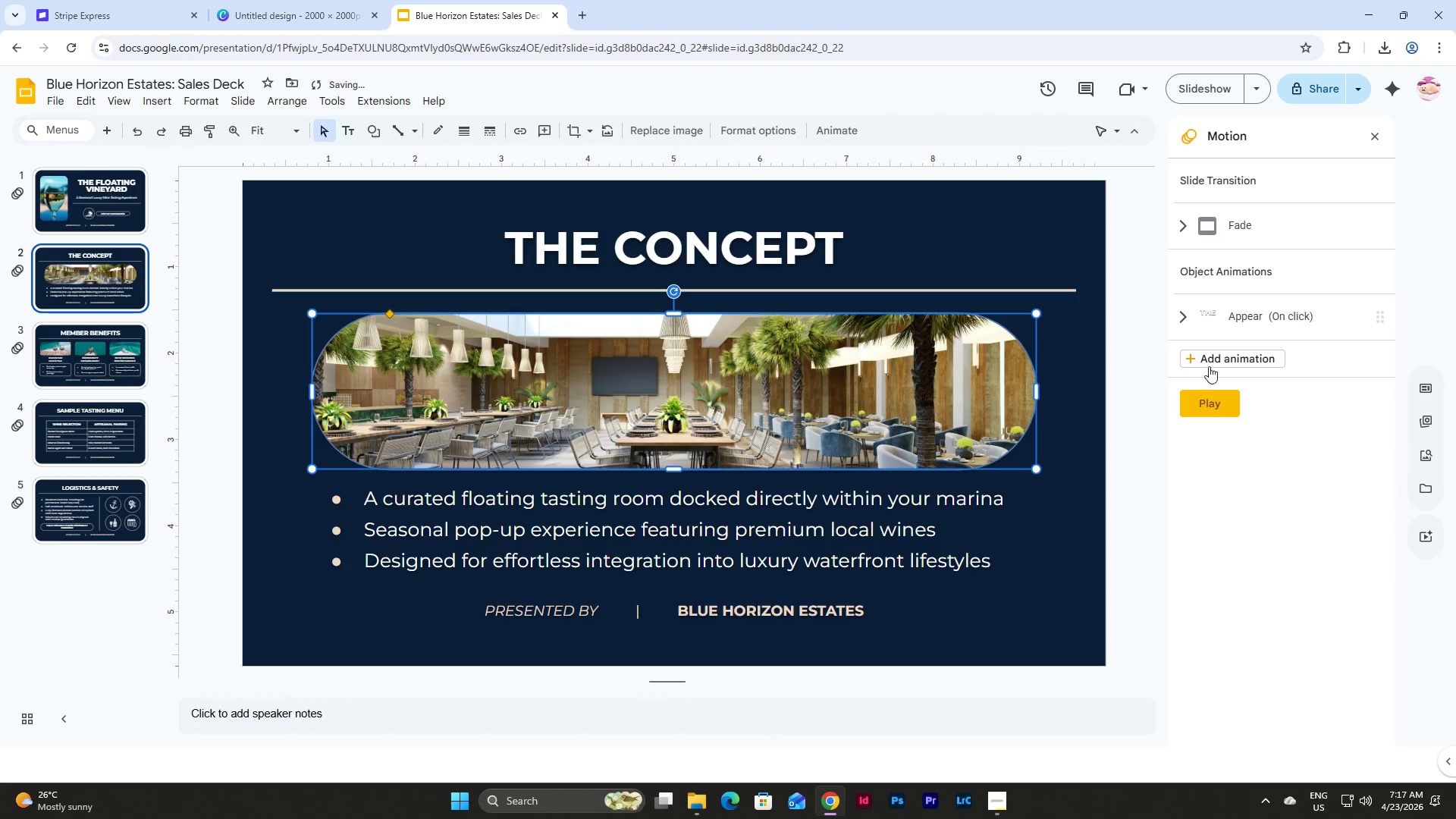 
left_click([1213, 360])
 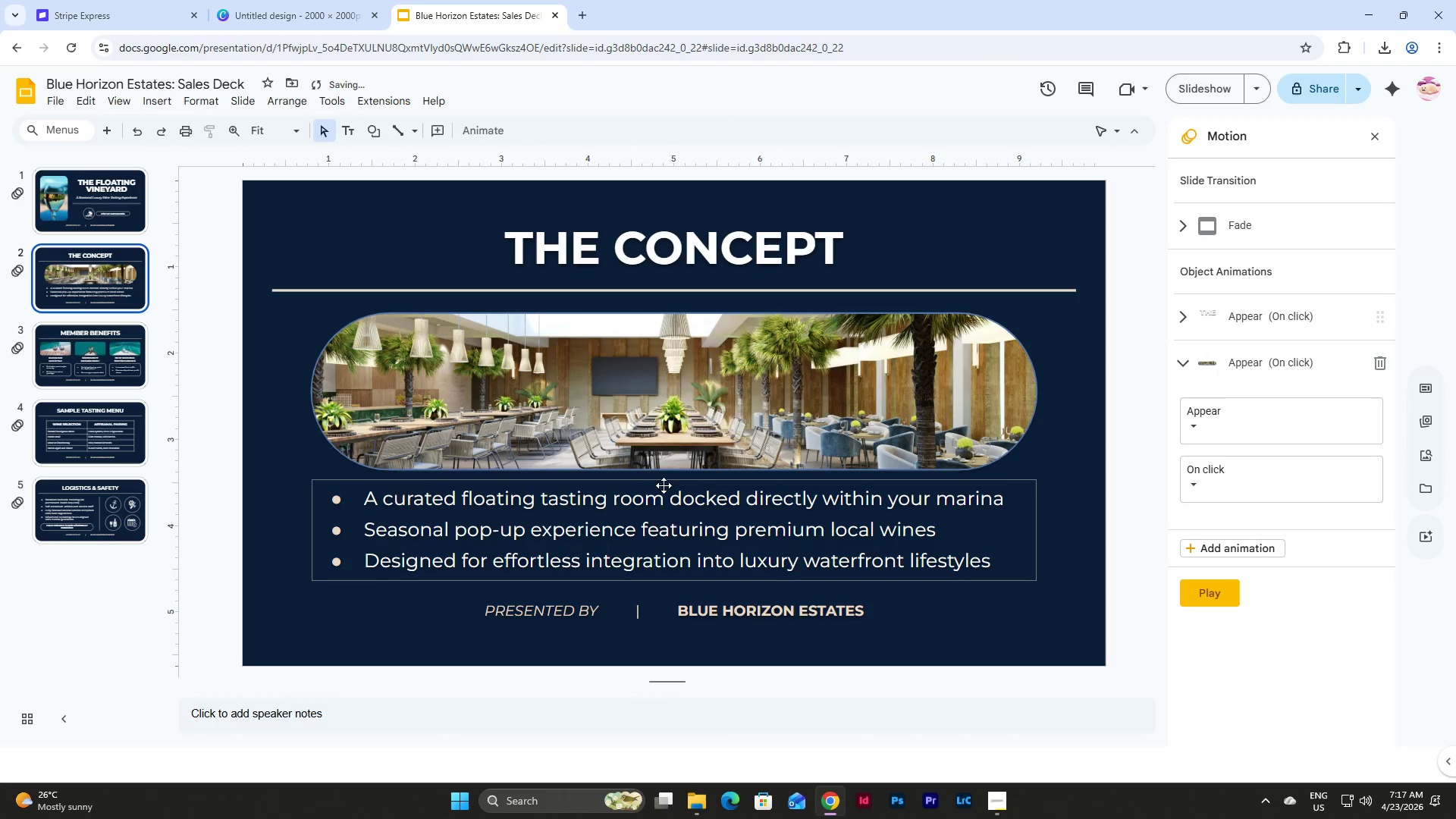 
left_click([665, 484])
 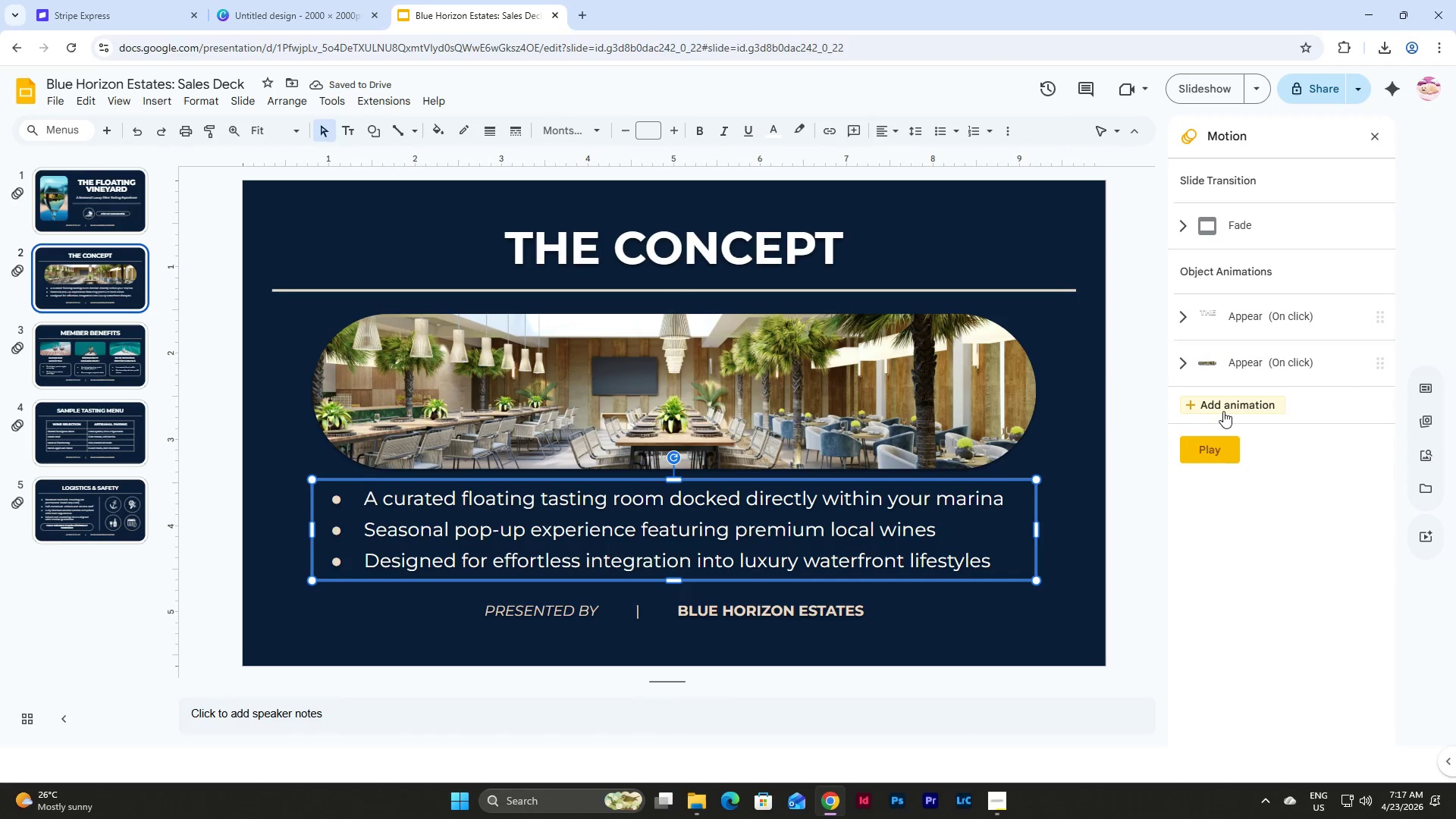 
left_click([1225, 407])
 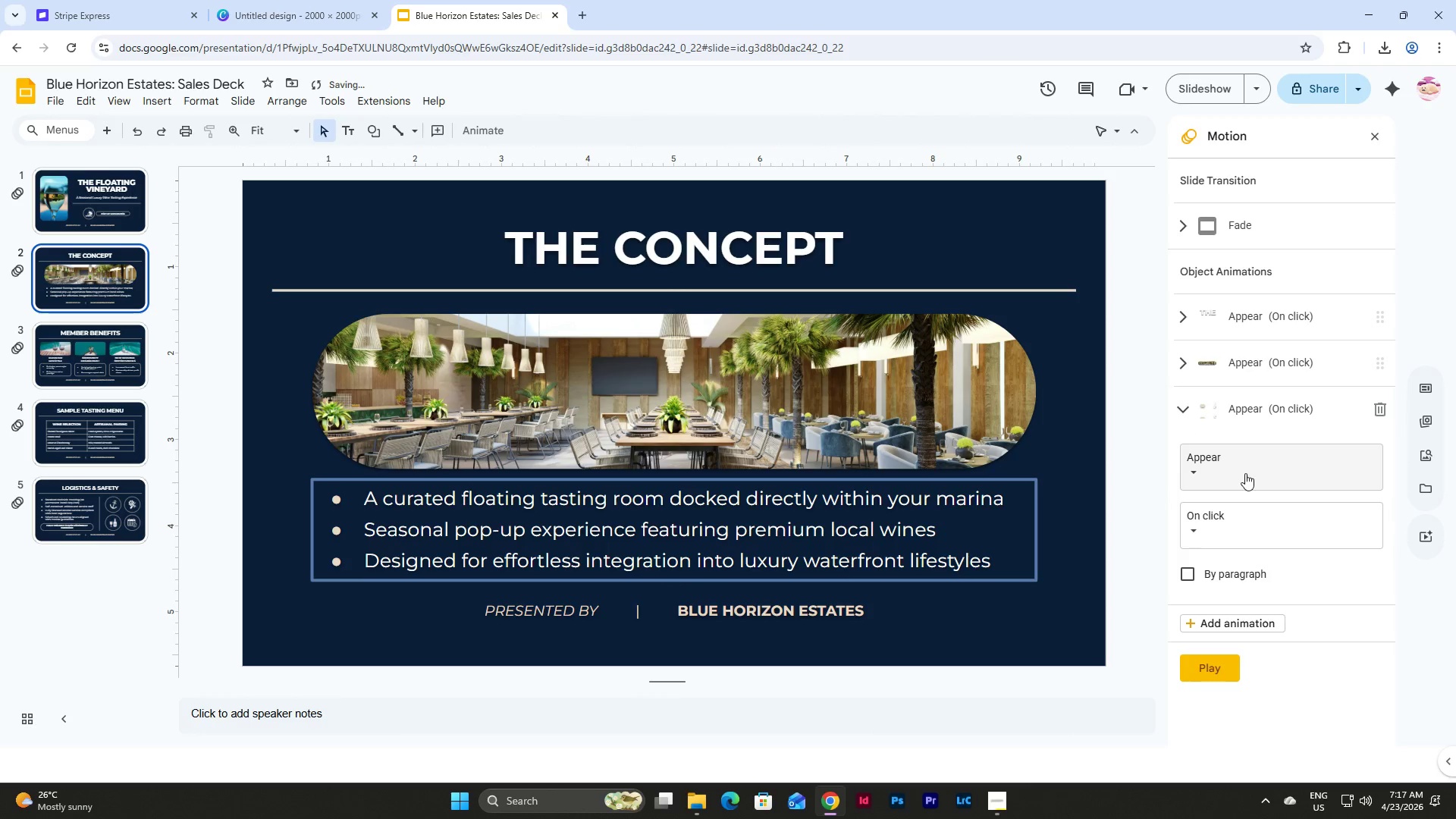 
left_click([1245, 473])
 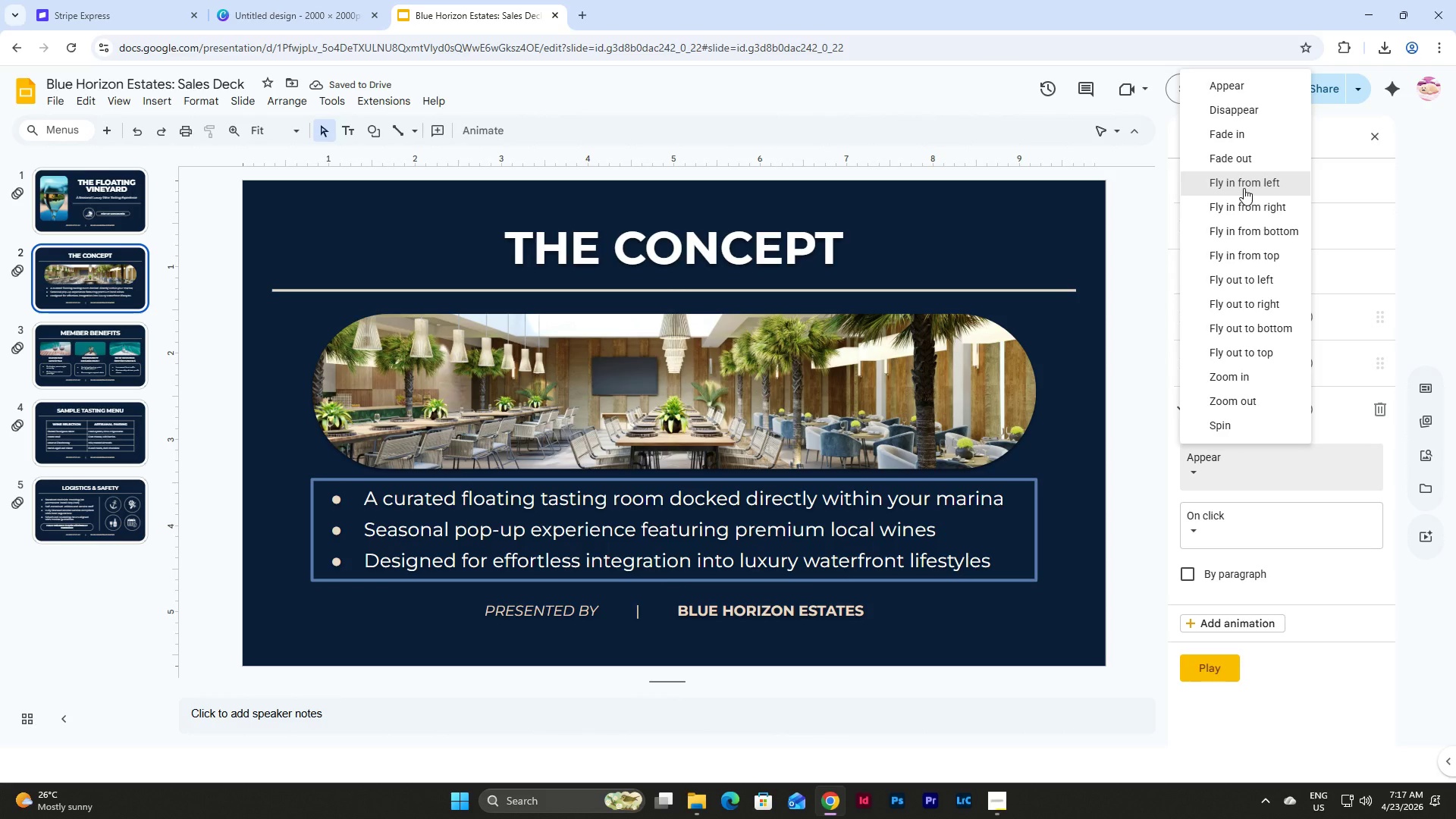 
left_click([1244, 188])
 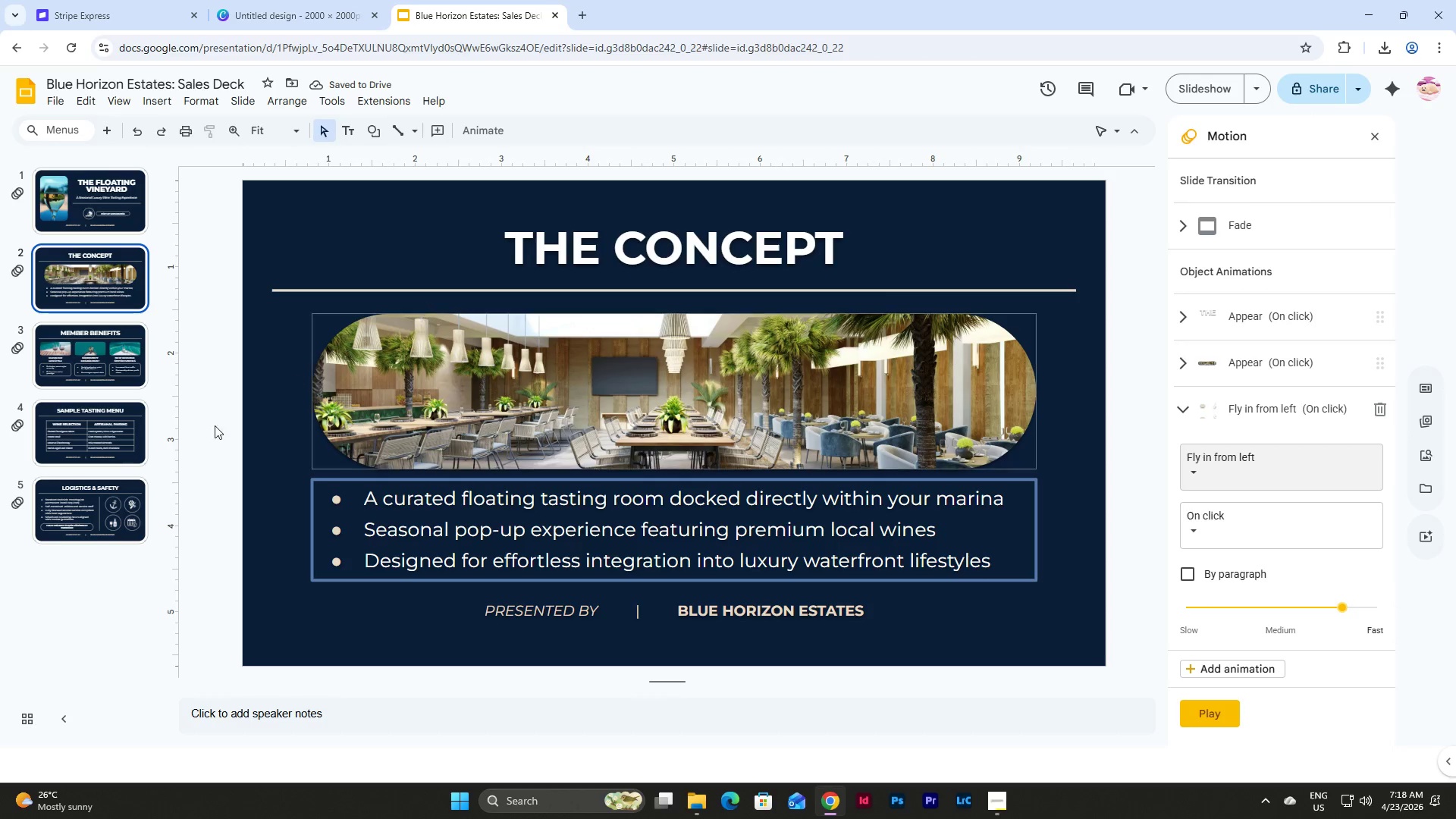 
wait(5.16)
 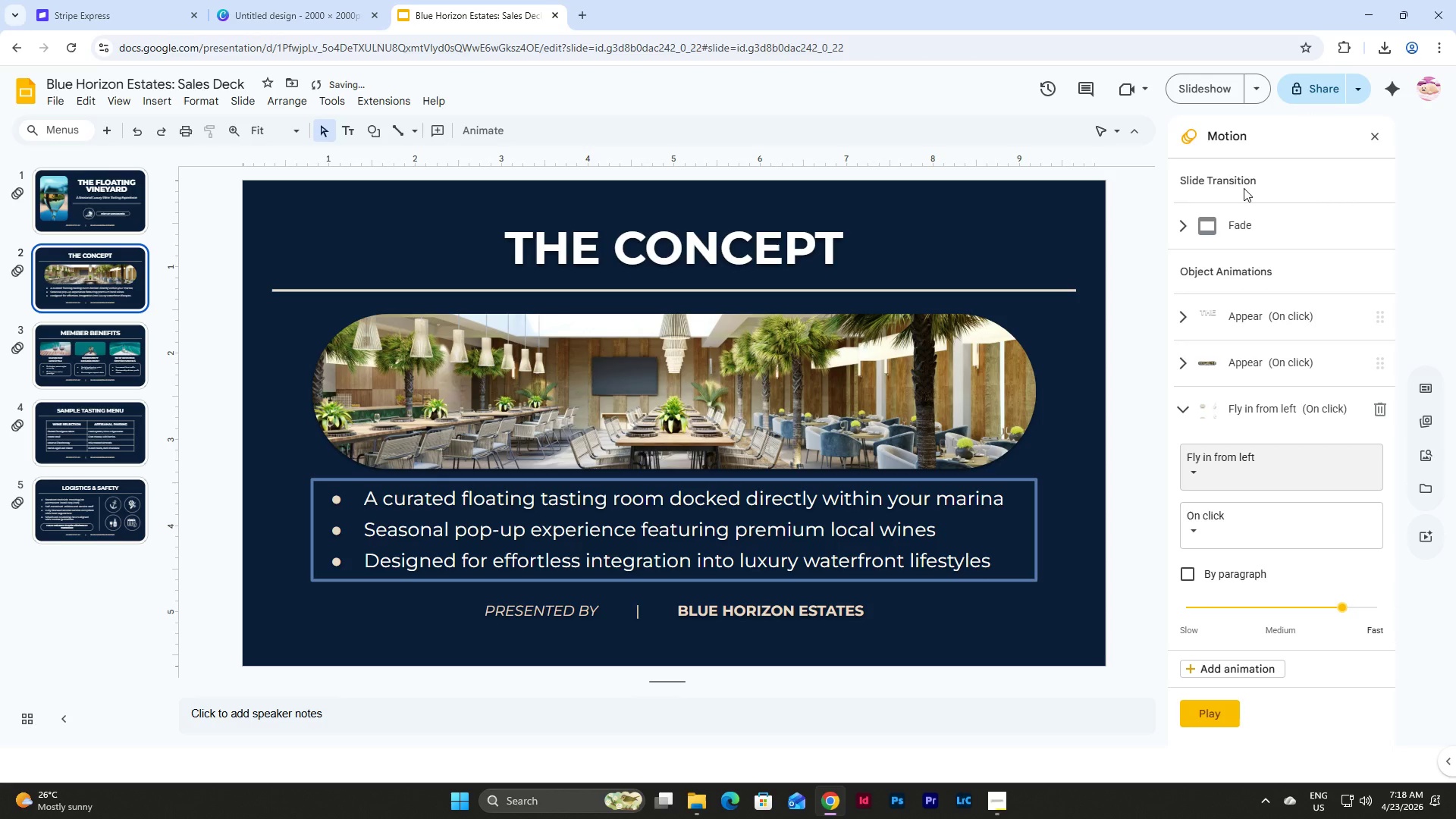 
left_click([110, 353])
 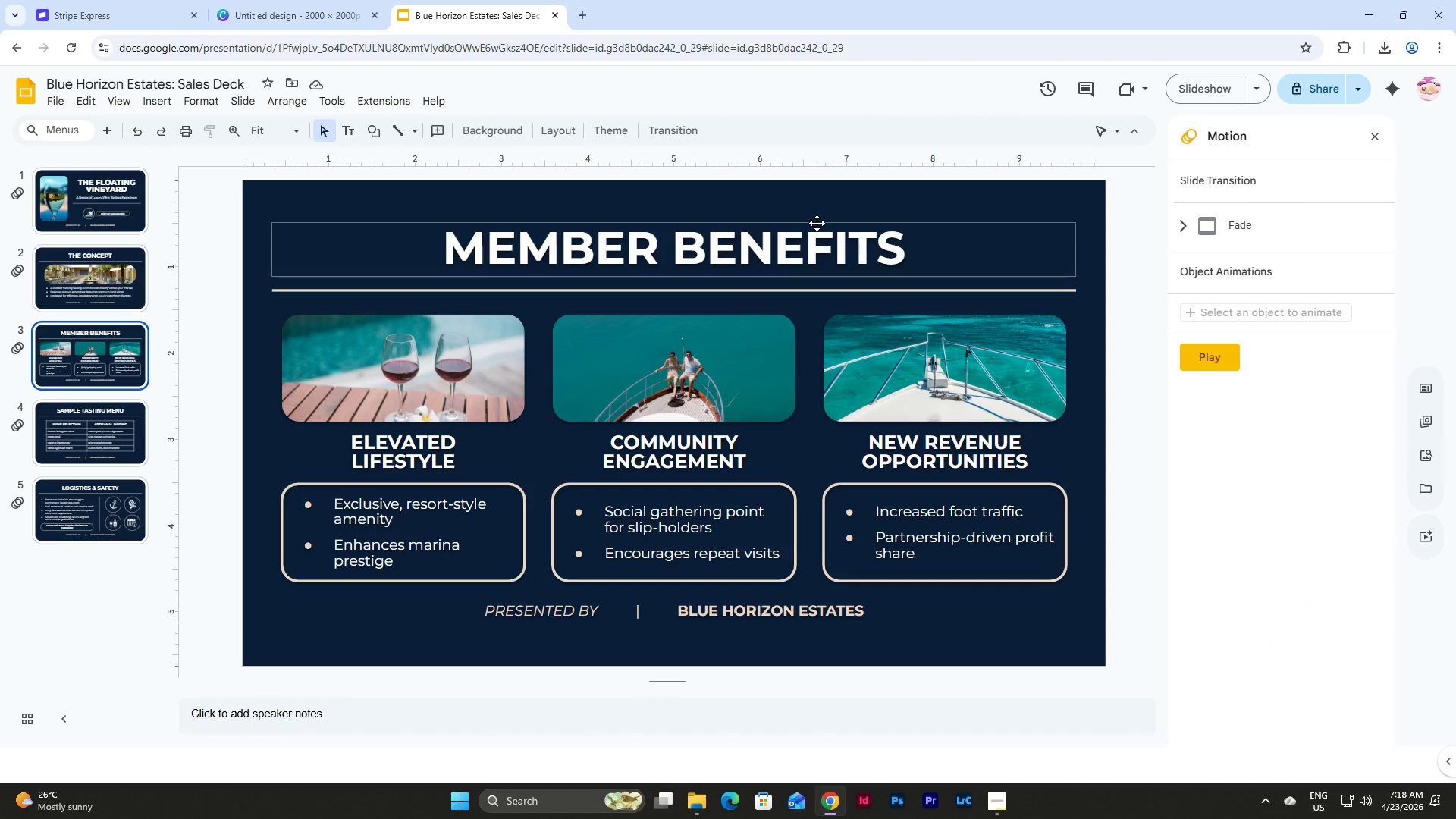 
left_click([817, 223])
 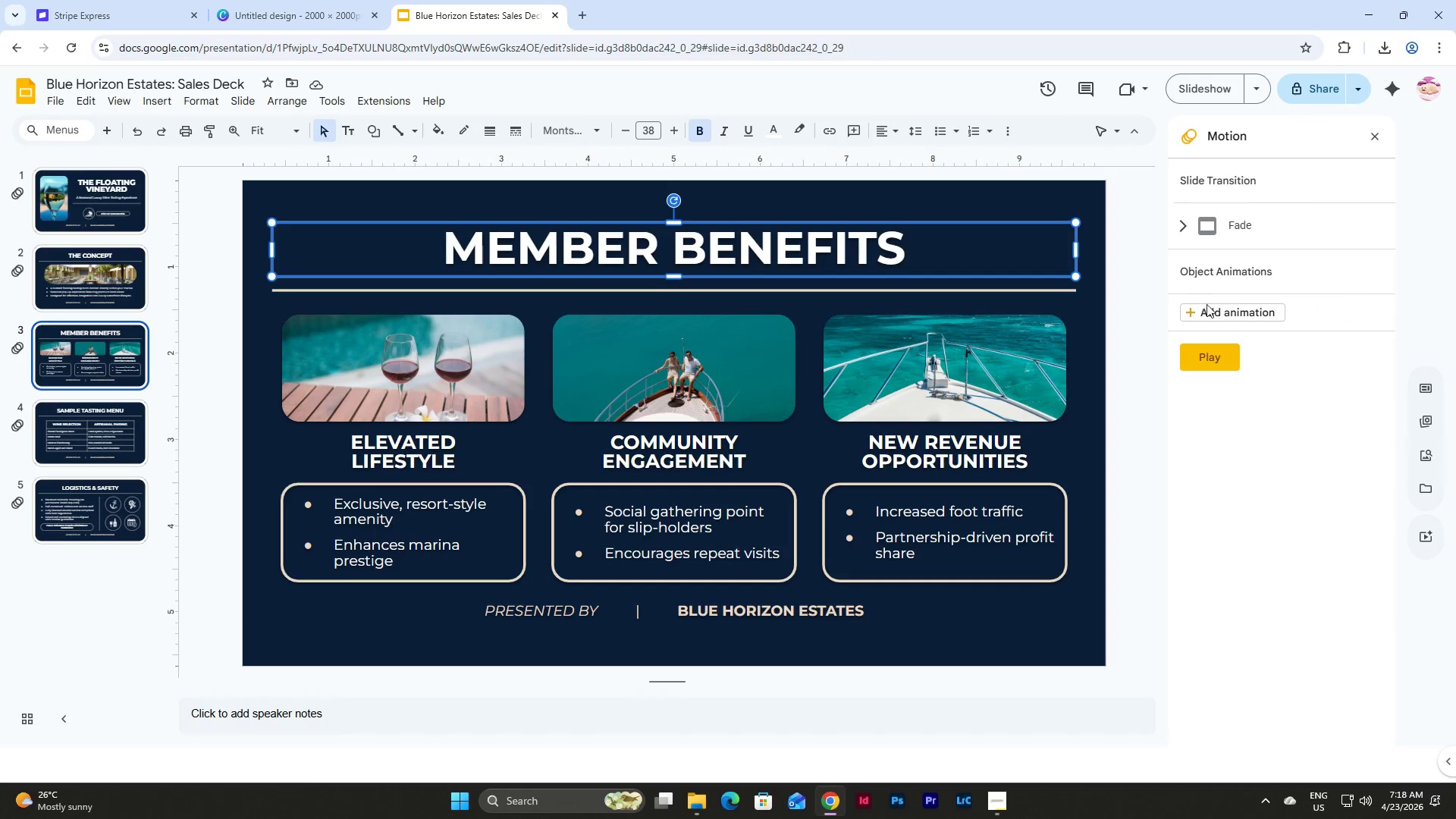 
left_click([1213, 312])
 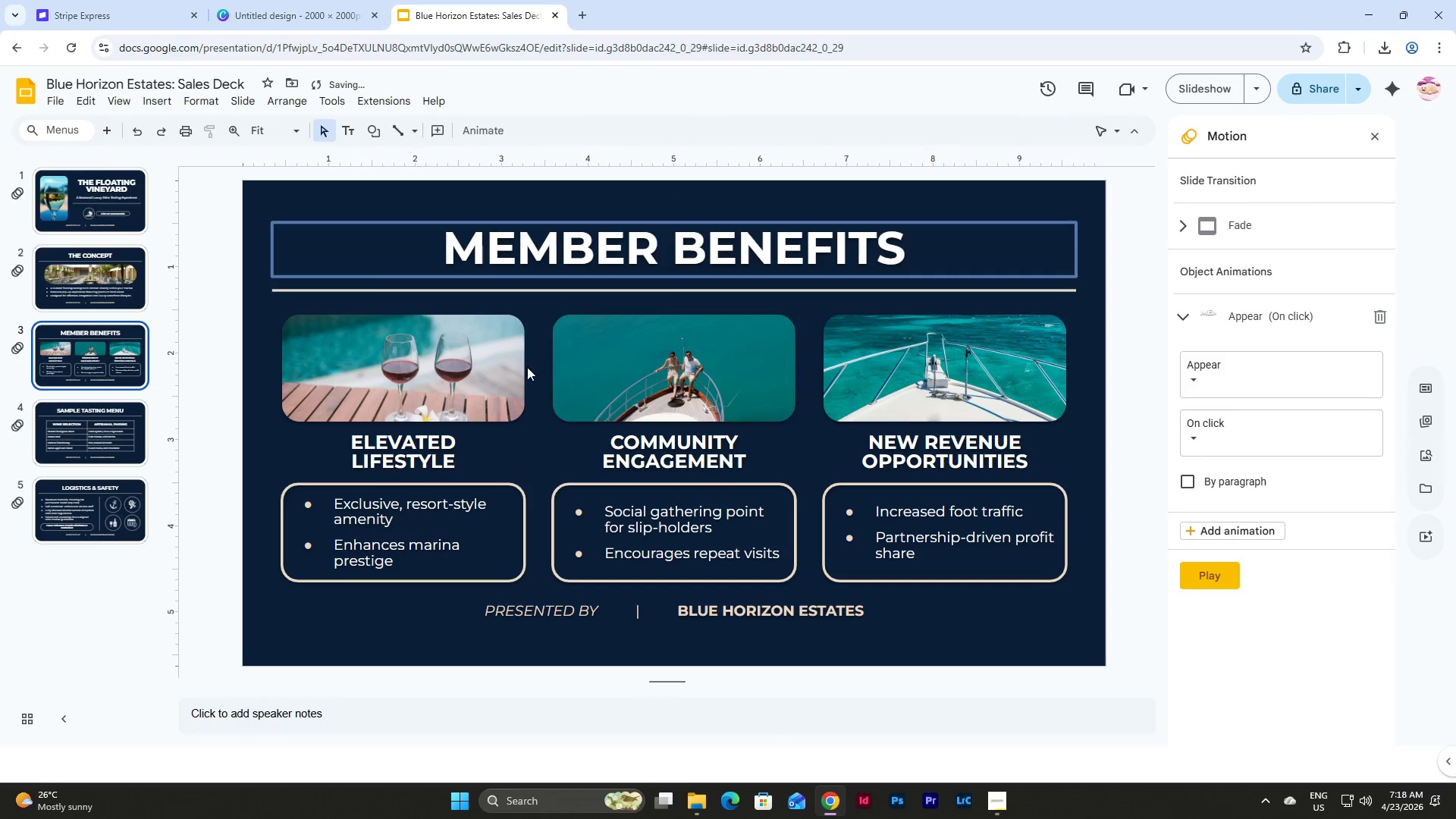 
left_click([447, 358])
 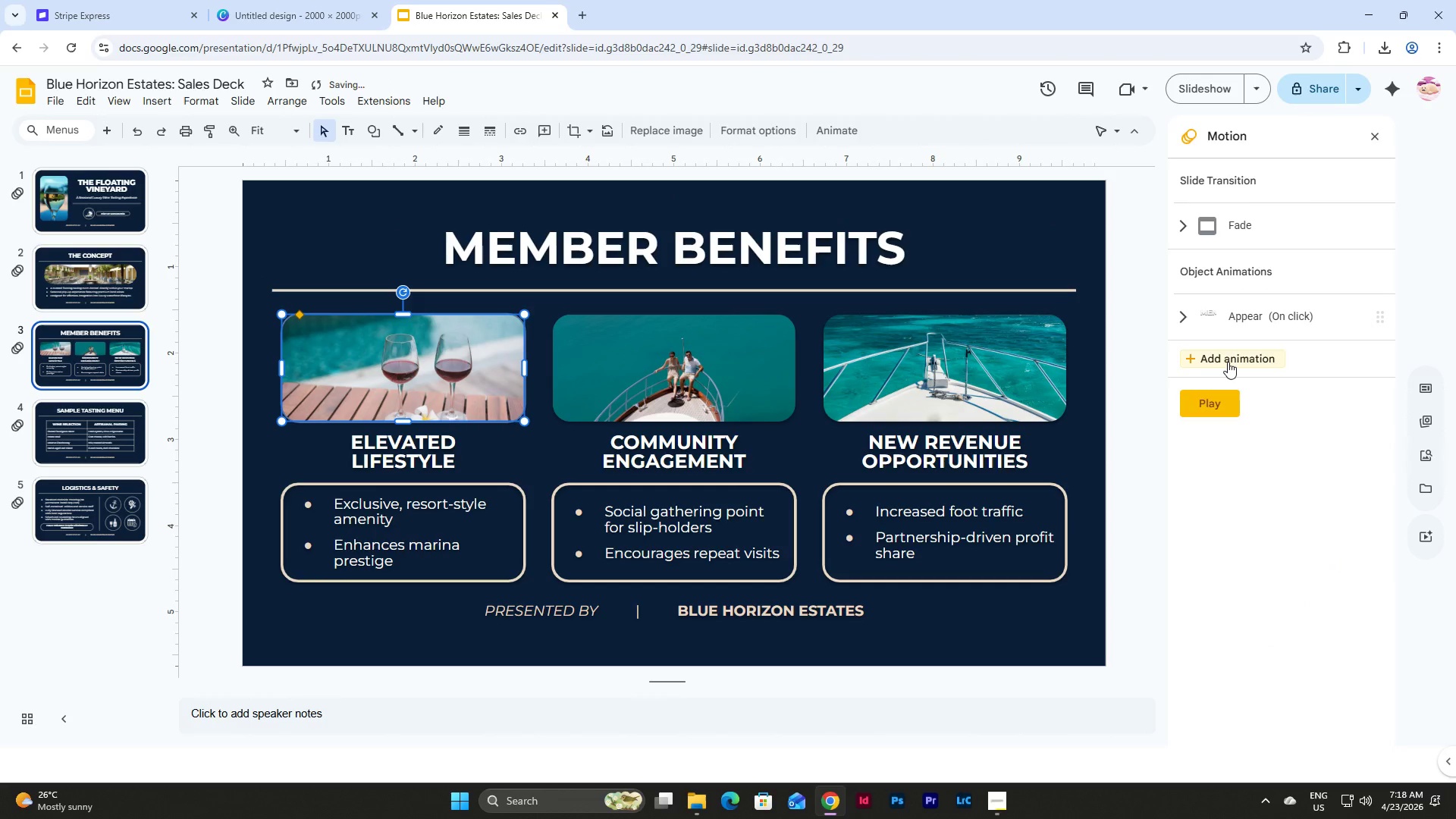 
left_click([1228, 362])
 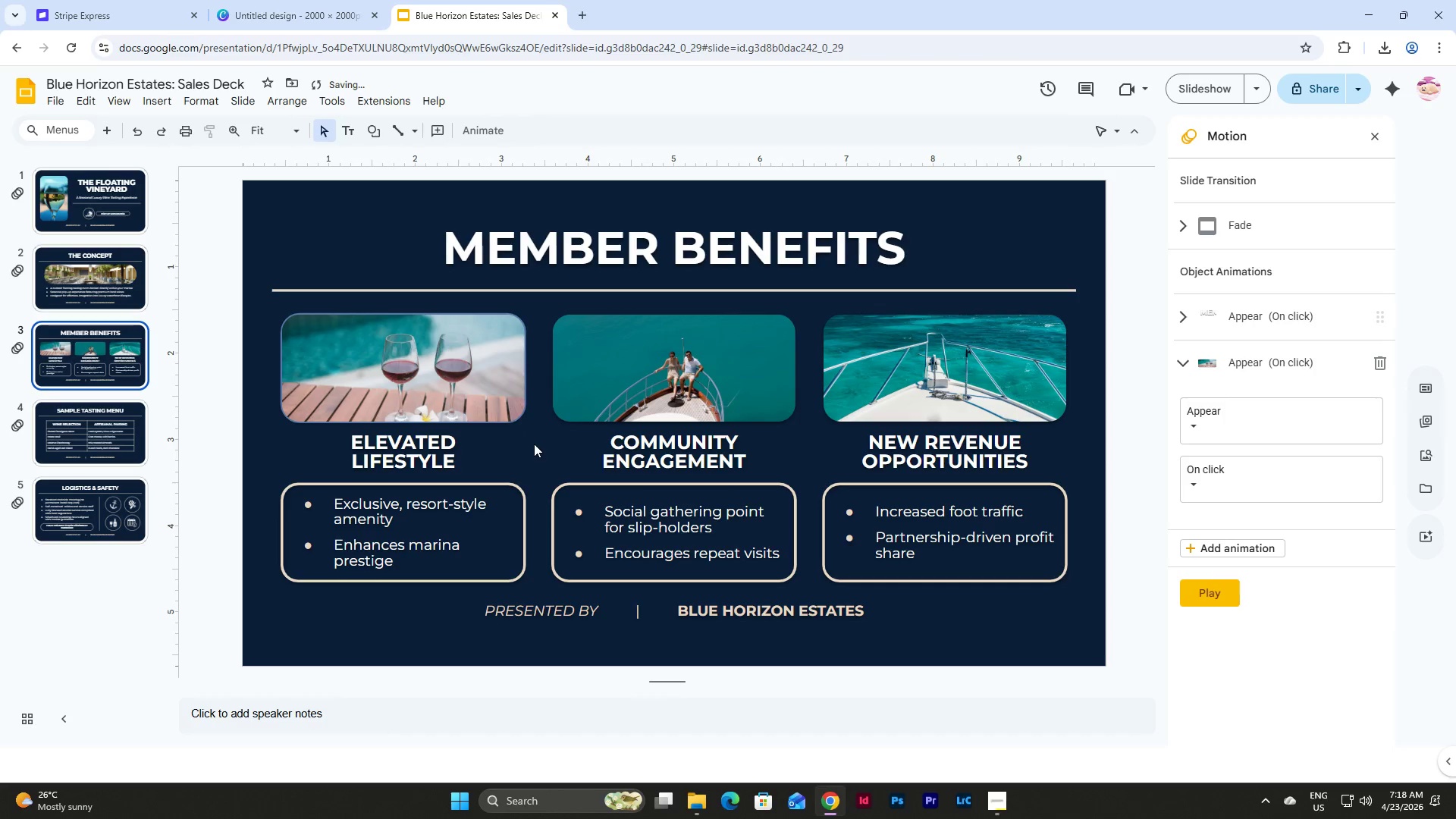 
left_click([518, 444])
 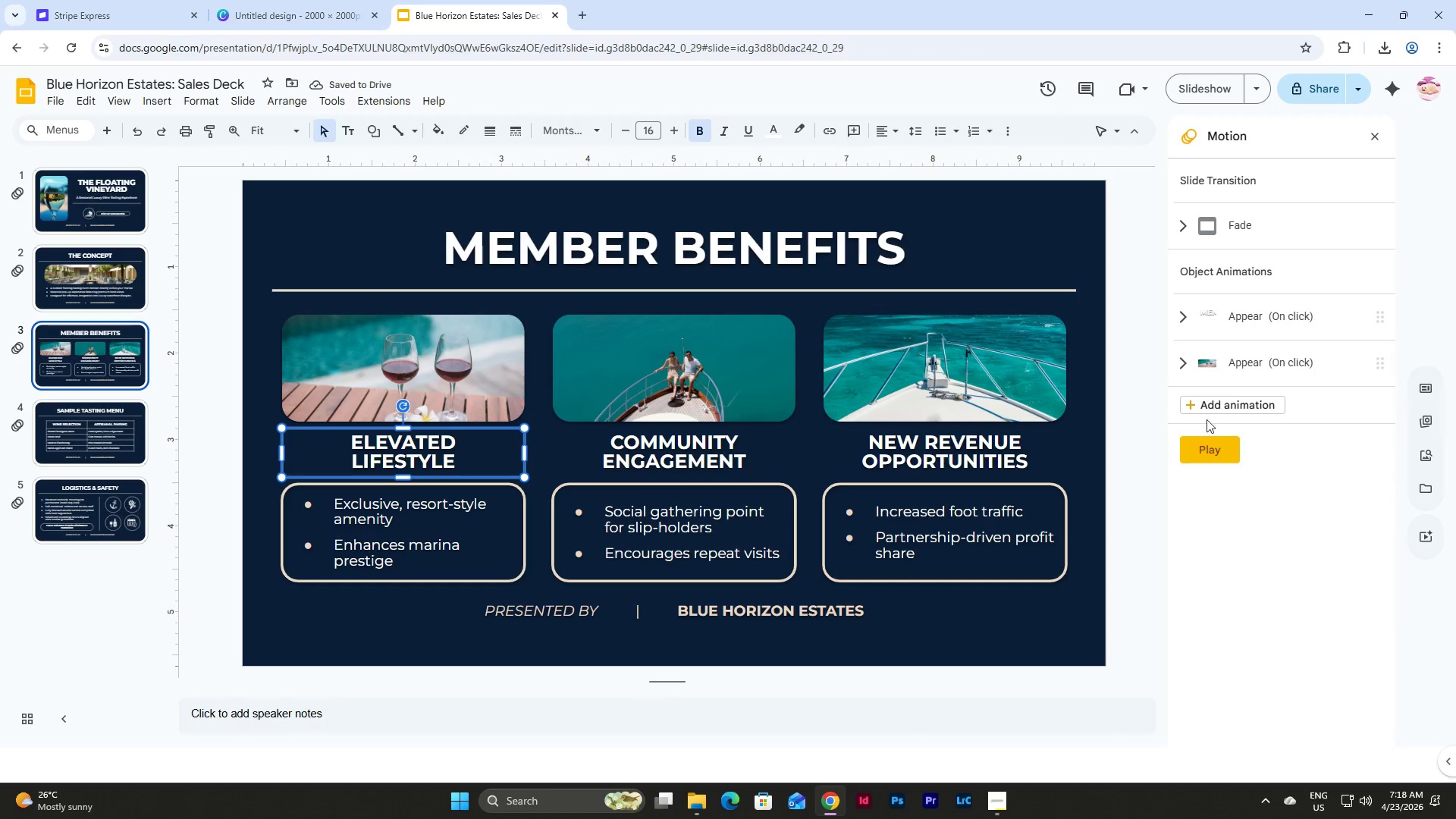 
left_click([1222, 406])
 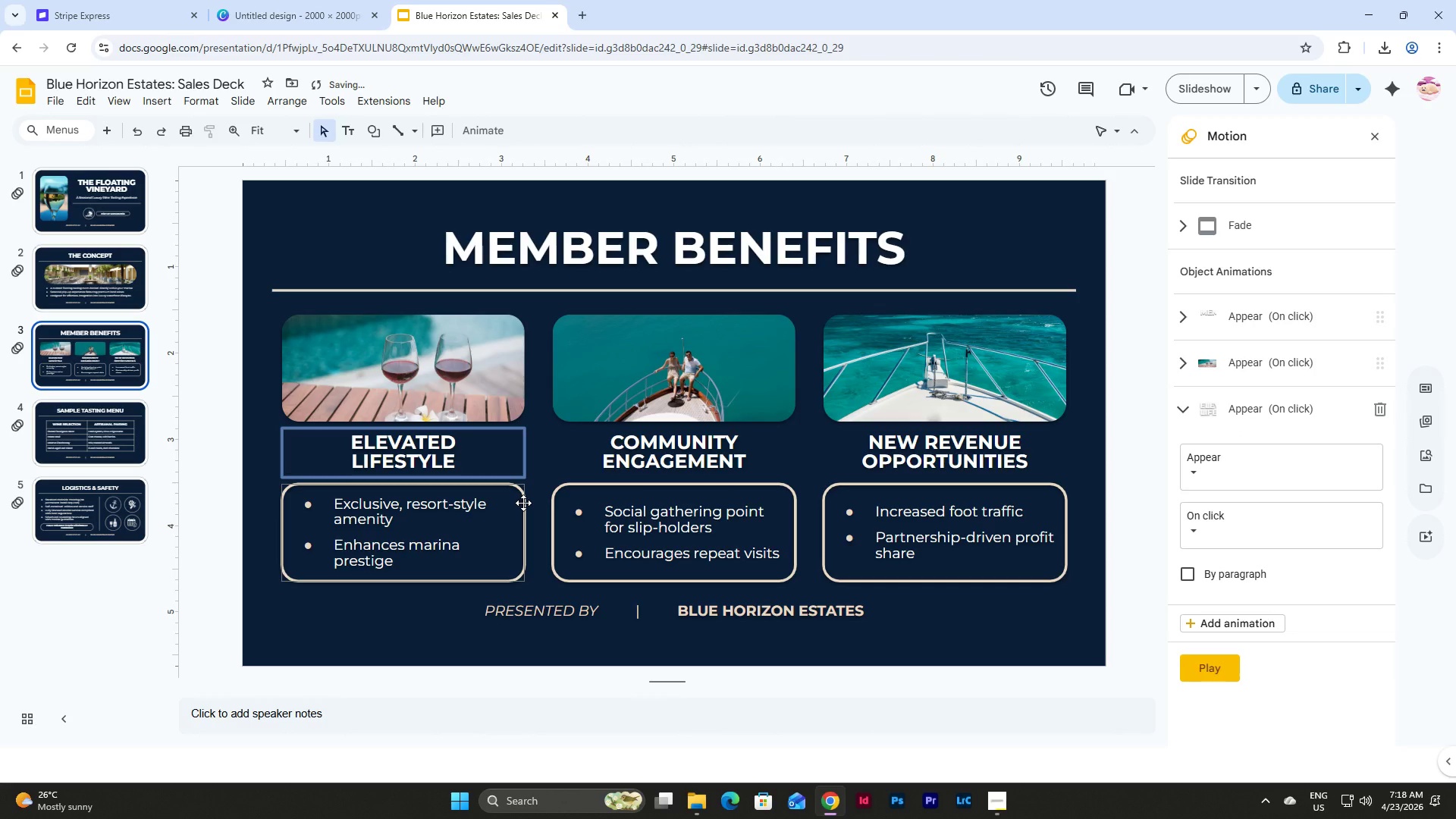 
left_click([523, 503])
 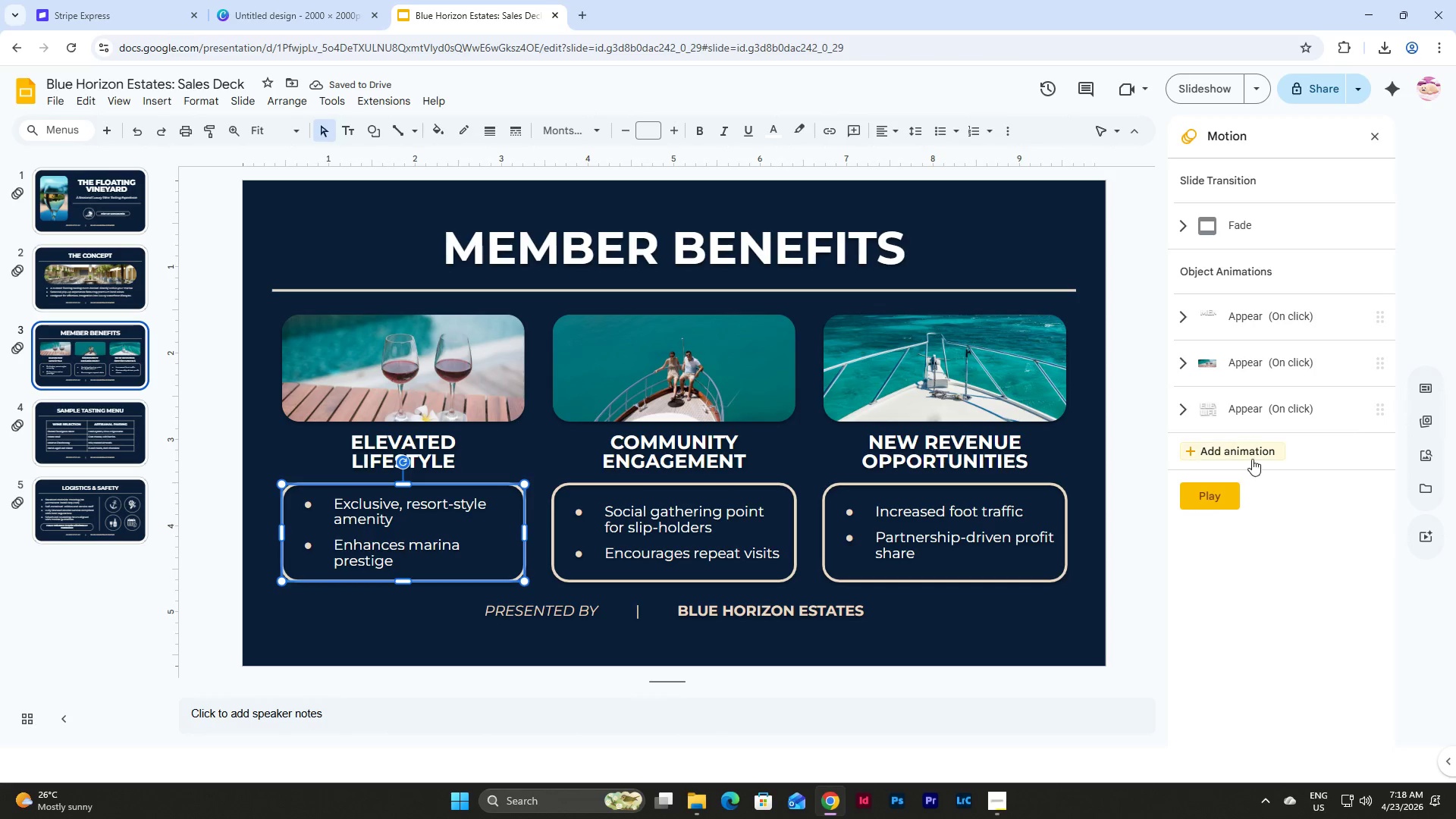 
left_click([1257, 455])
 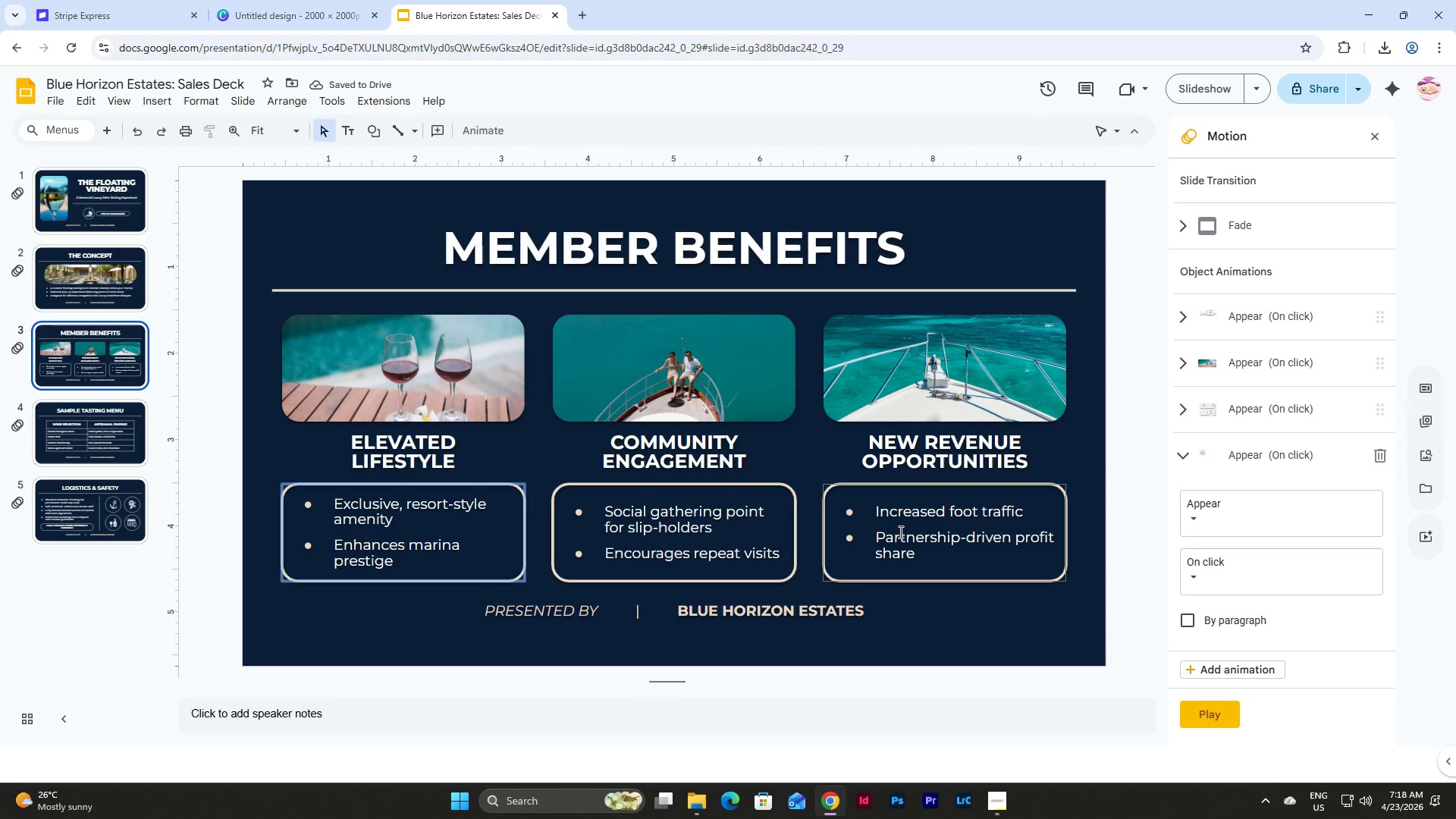 
left_click([720, 377])
 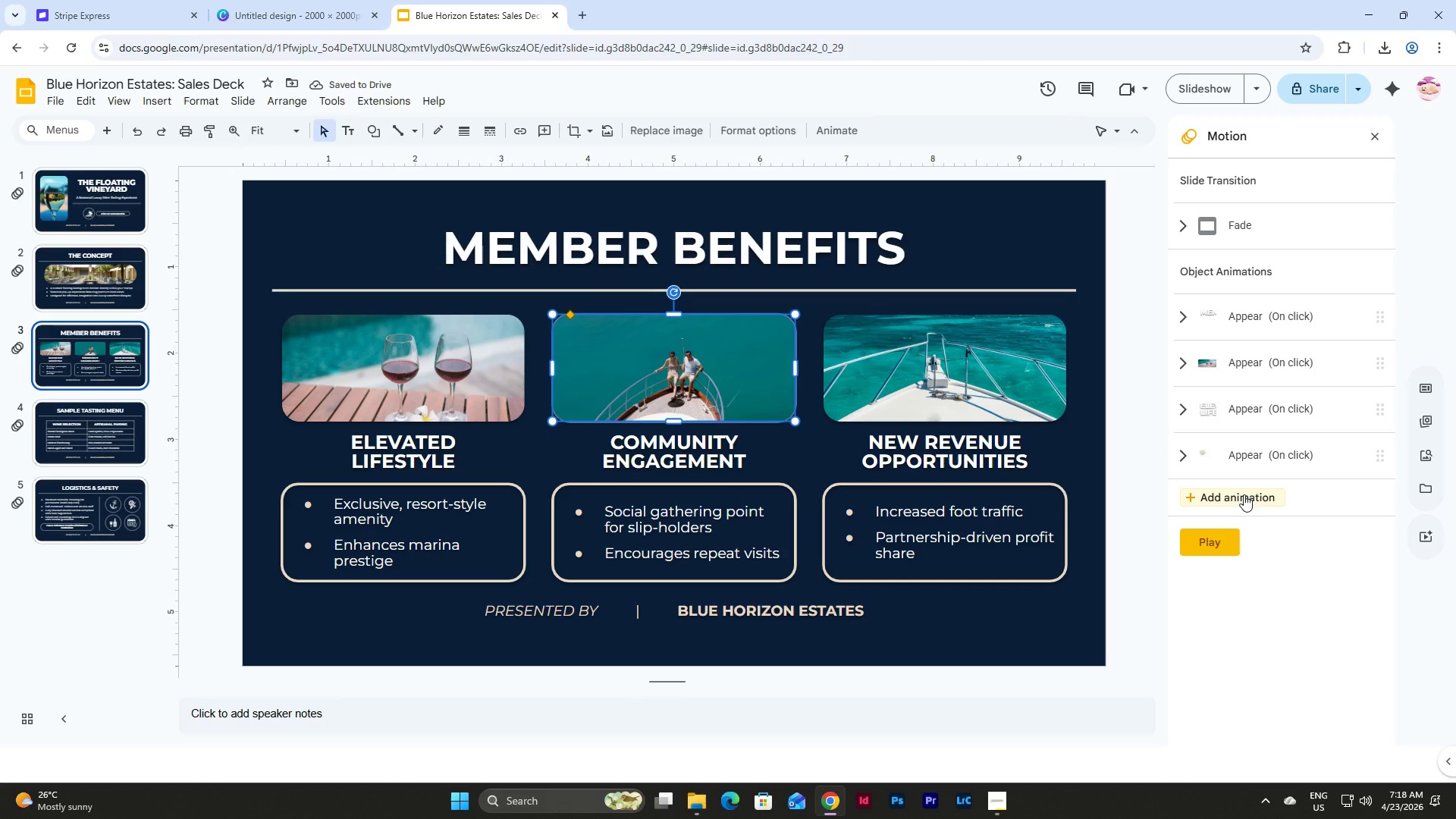 
left_click([1244, 498])
 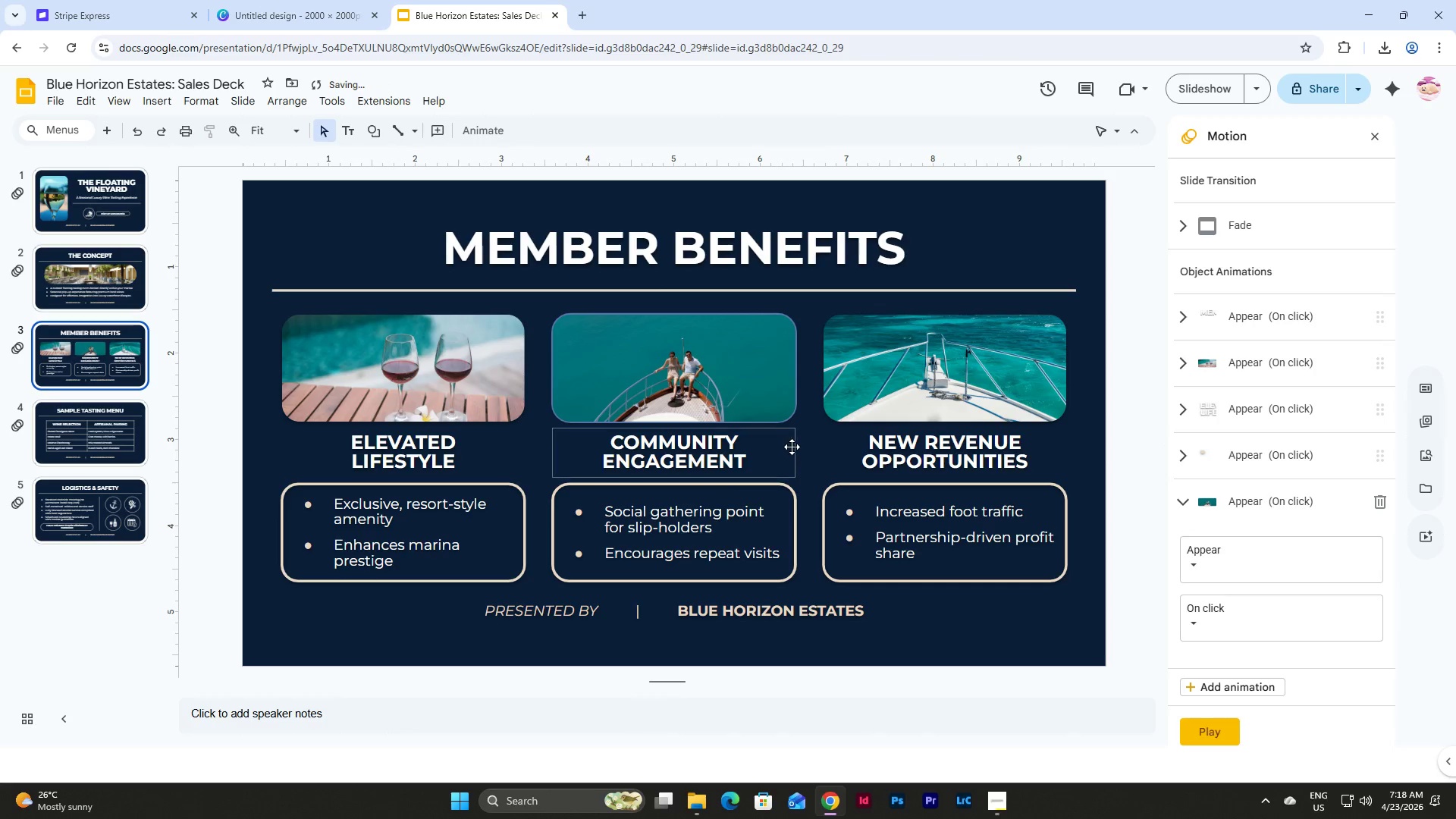 
left_click([792, 447])
 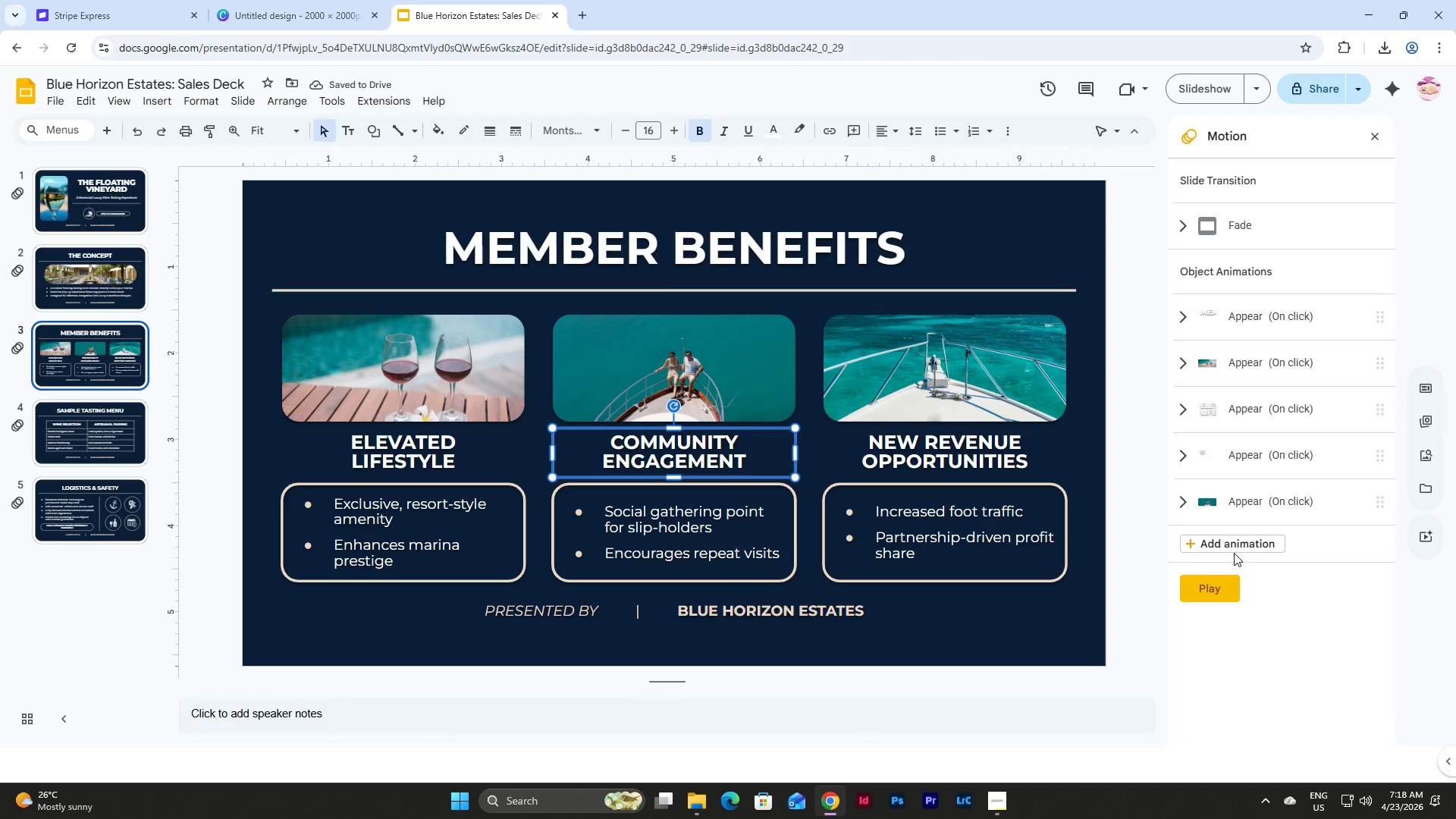 
double_click([1233, 548])
 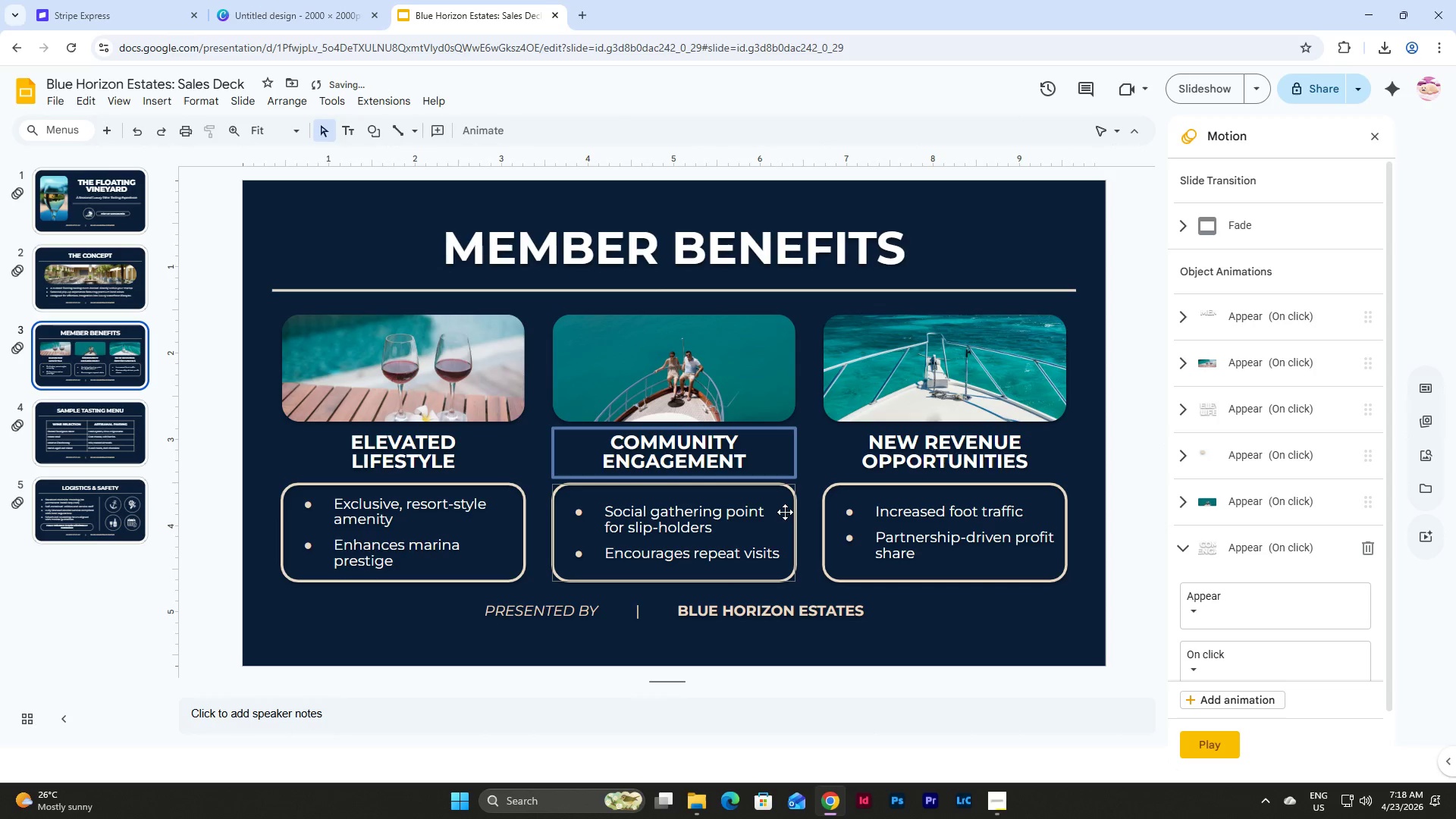 
left_click([786, 512])
 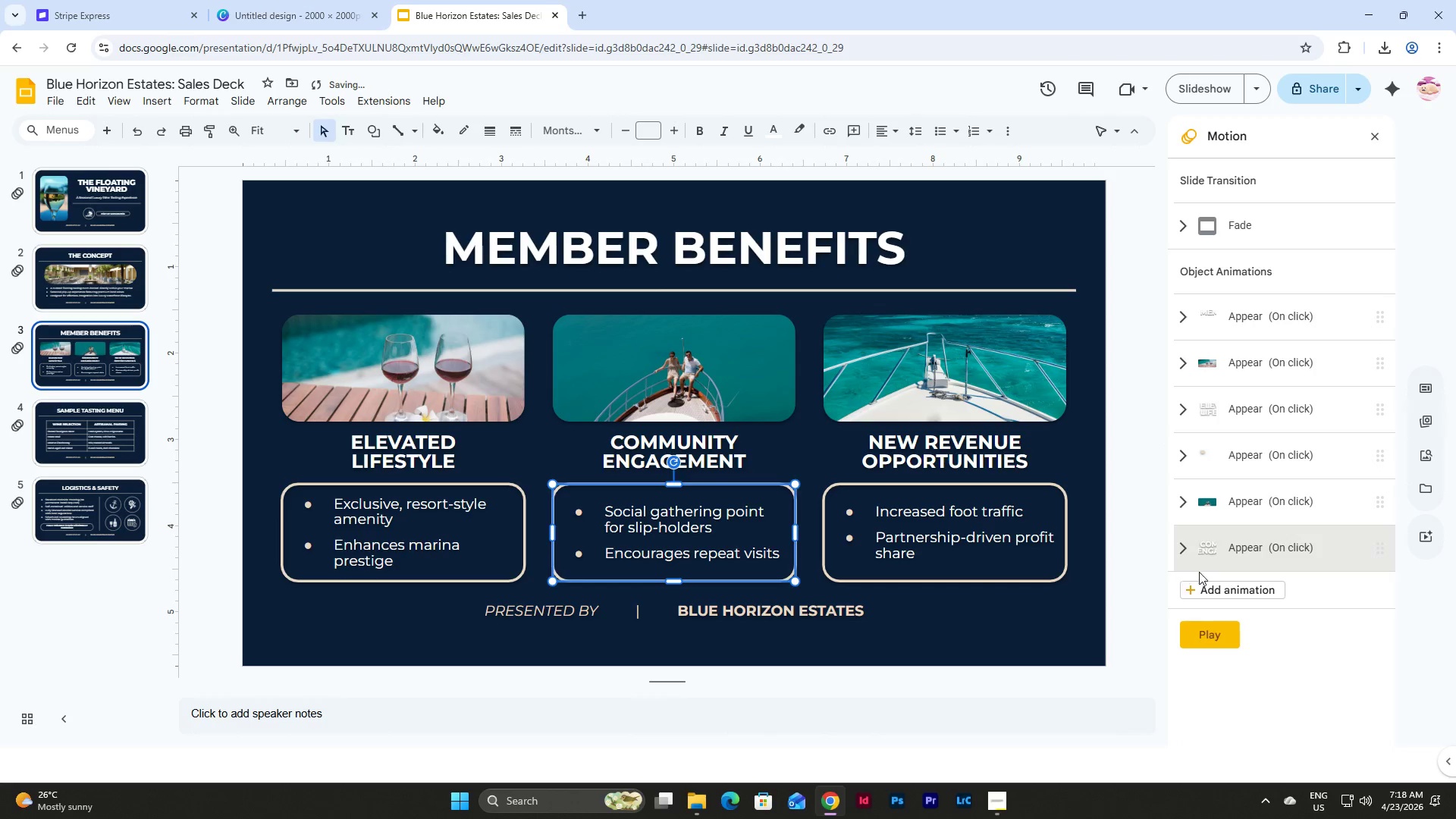 
left_click([1214, 585])
 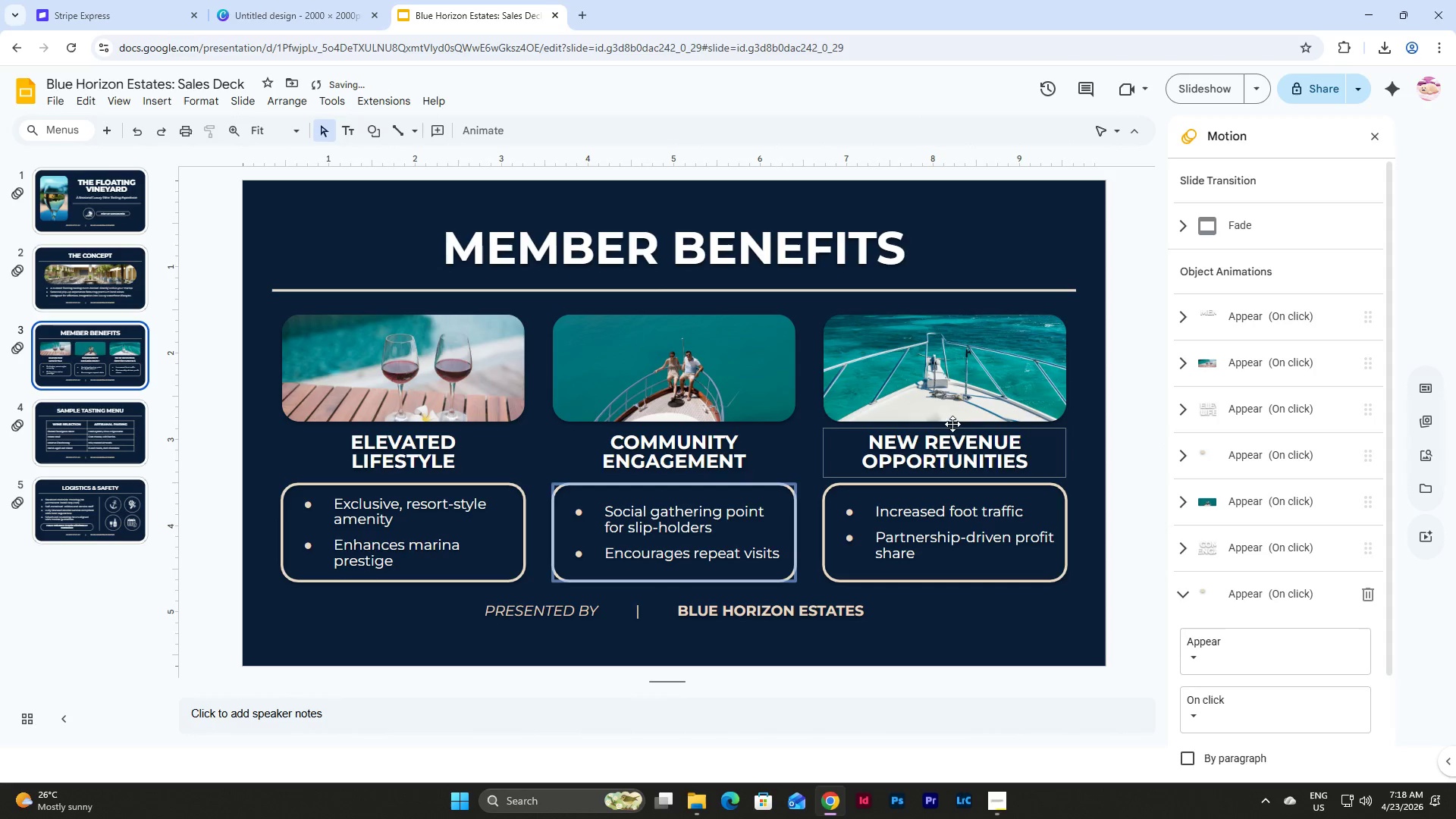 
left_click([931, 367])
 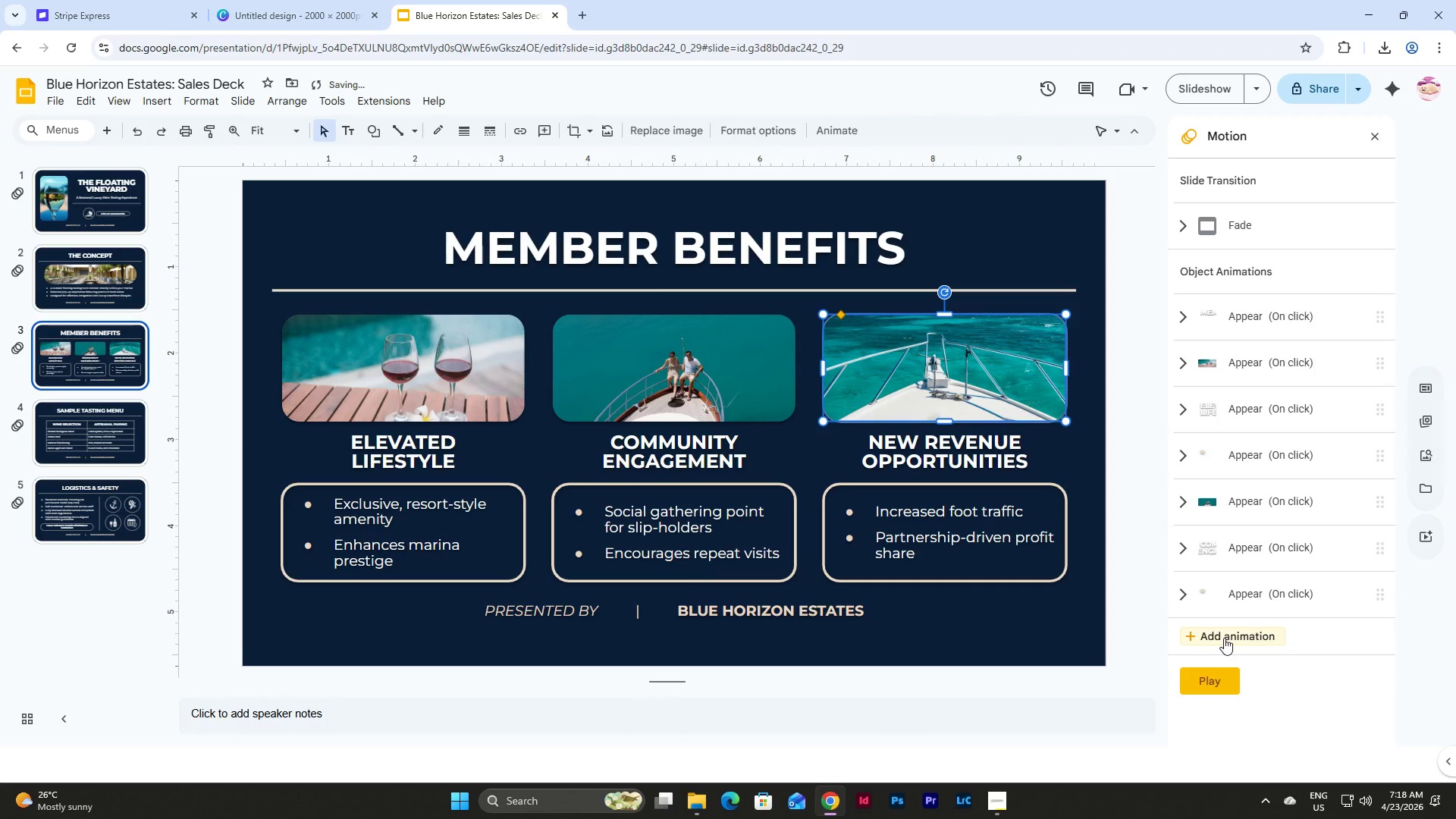 
left_click([1224, 638])
 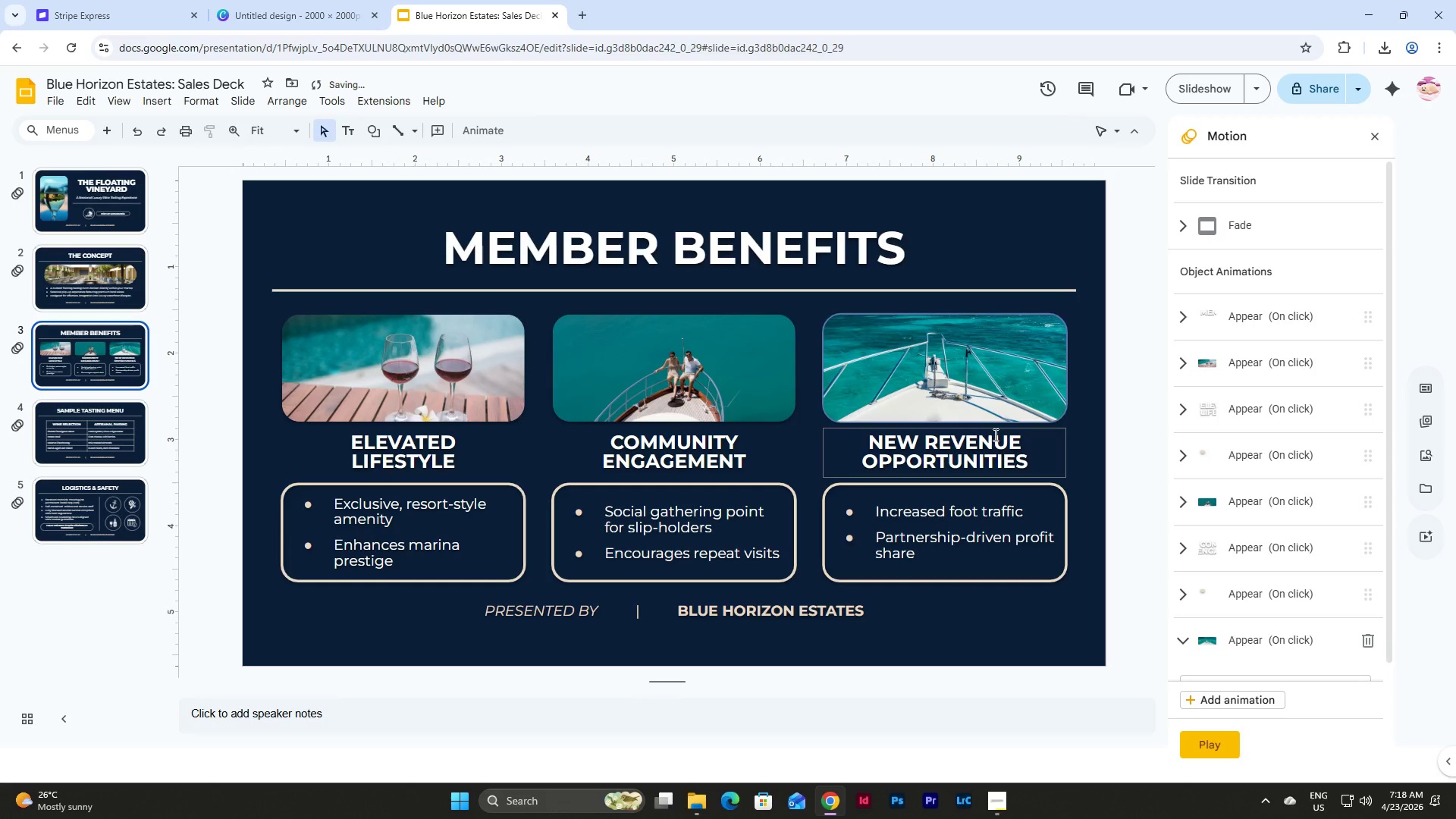 
left_click([999, 431])
 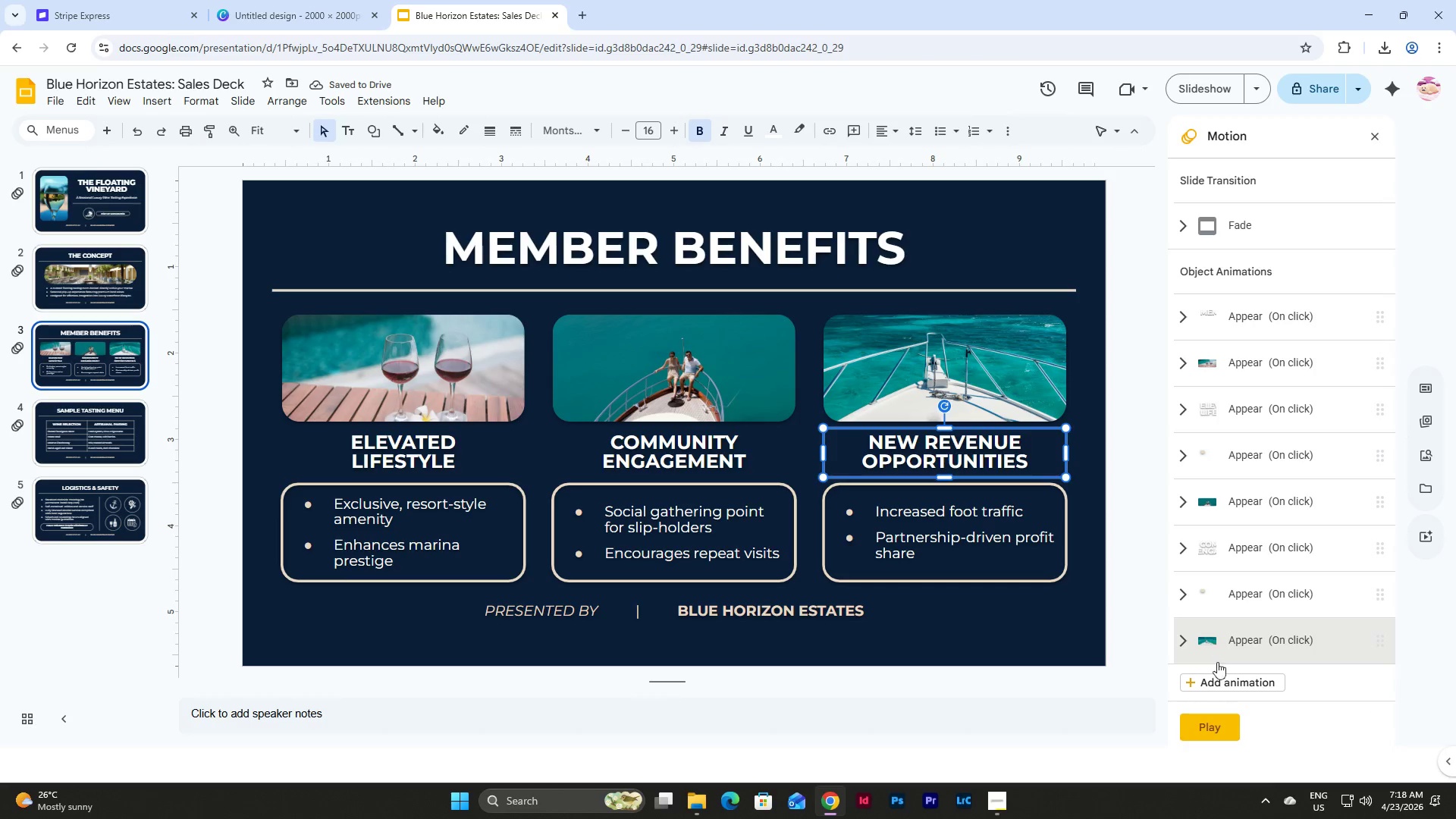 
left_click([1217, 680])
 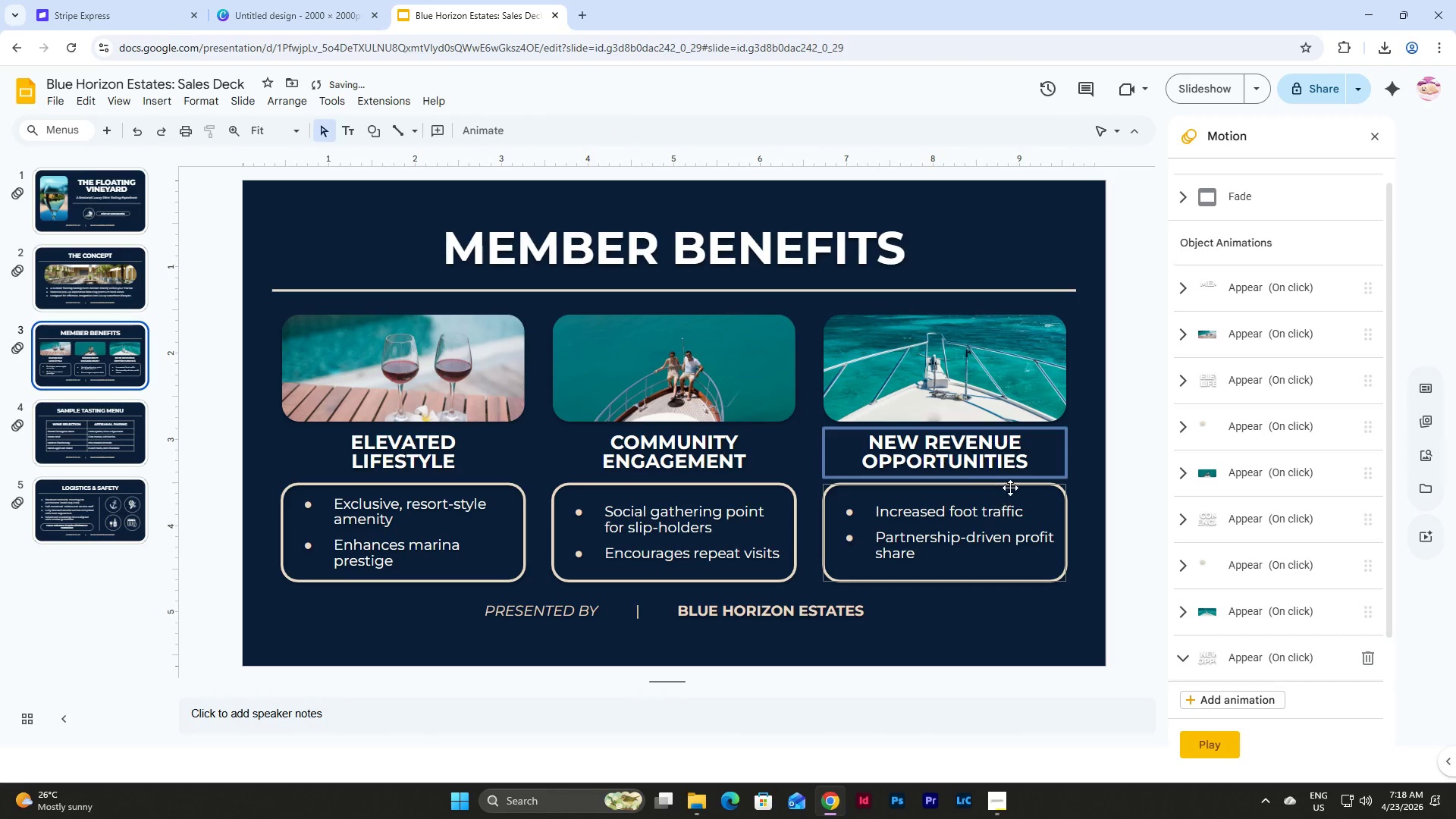 
left_click([1010, 488])
 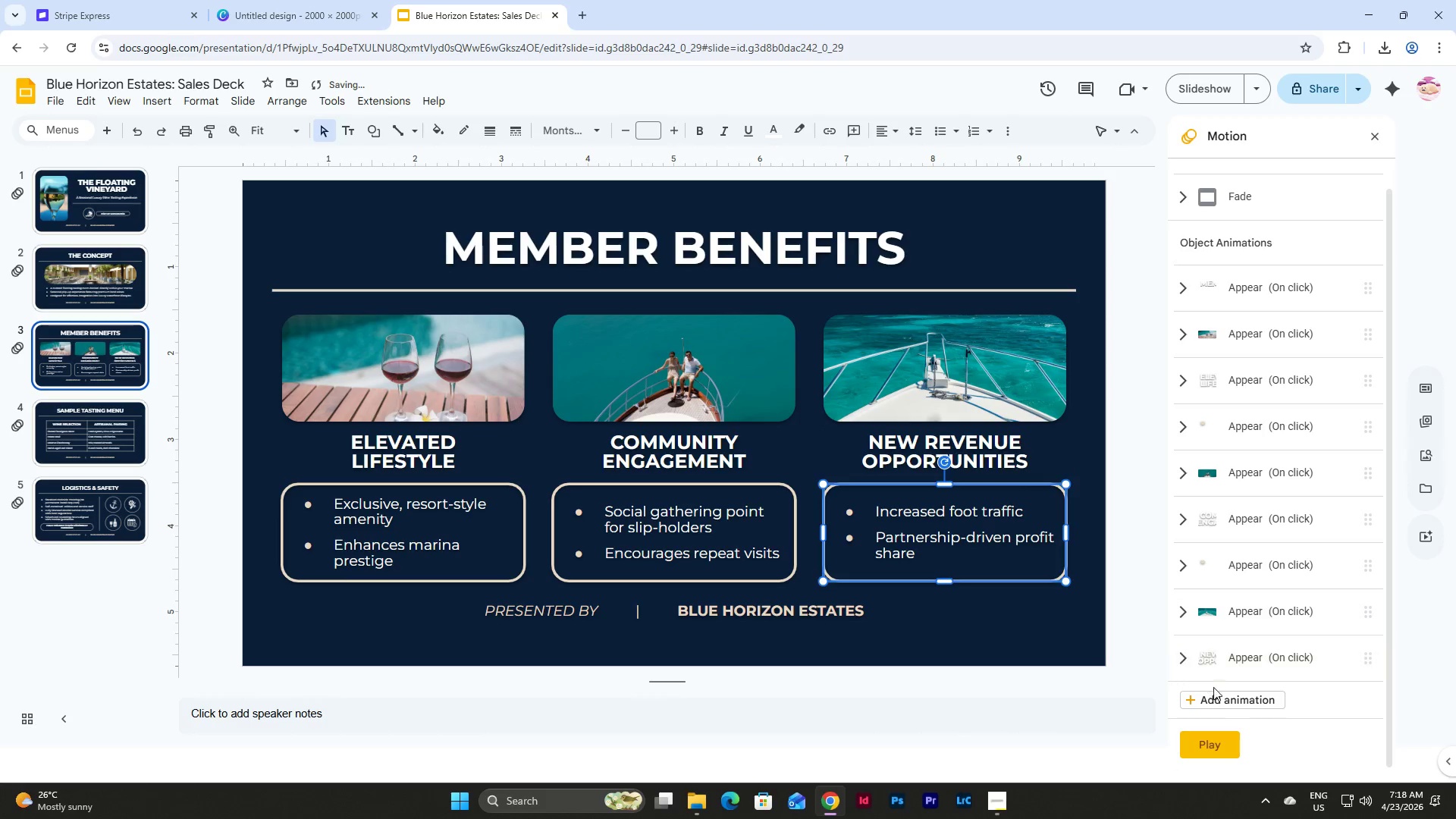 
left_click([1218, 696])
 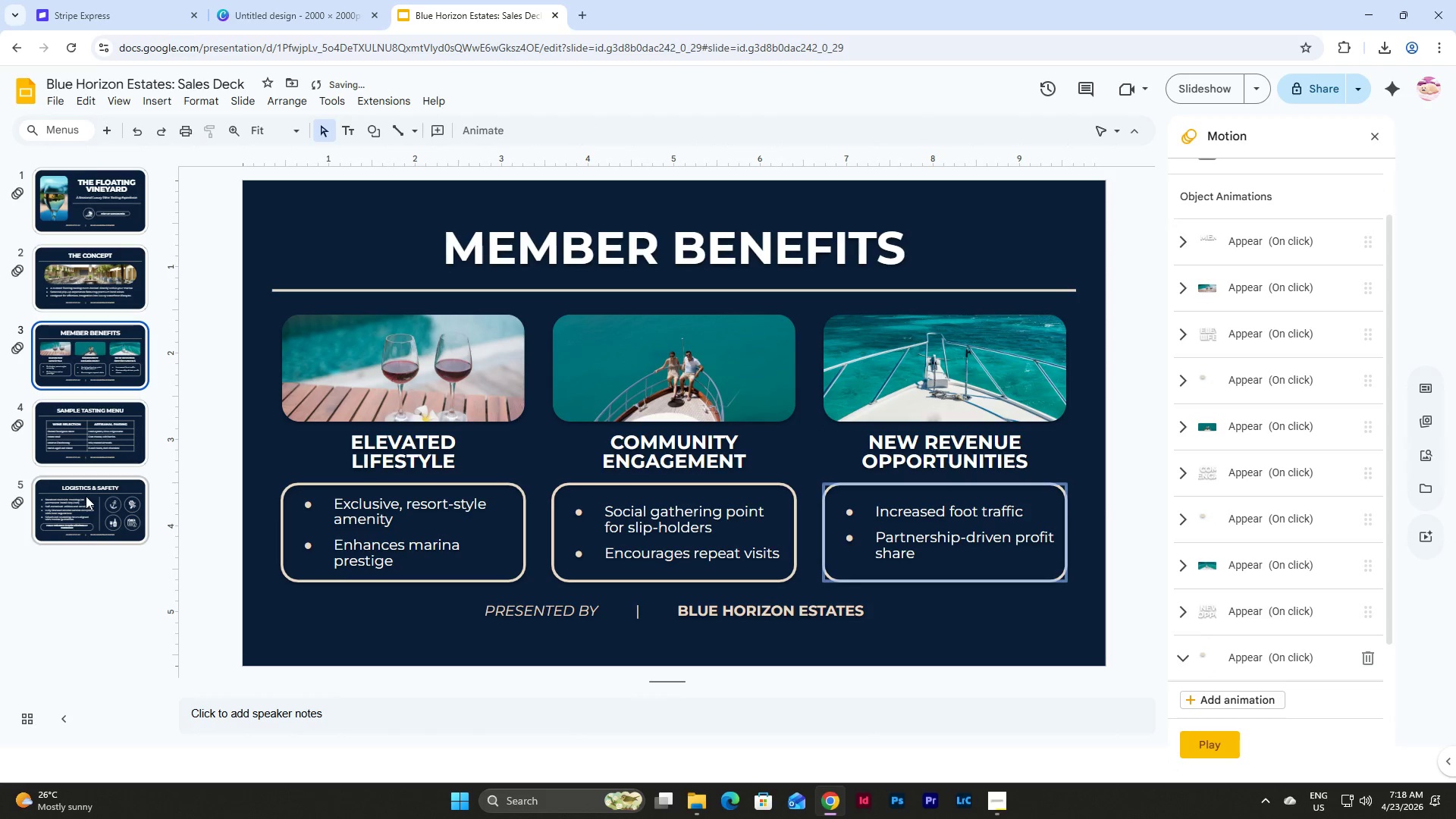 
left_click([89, 447])
 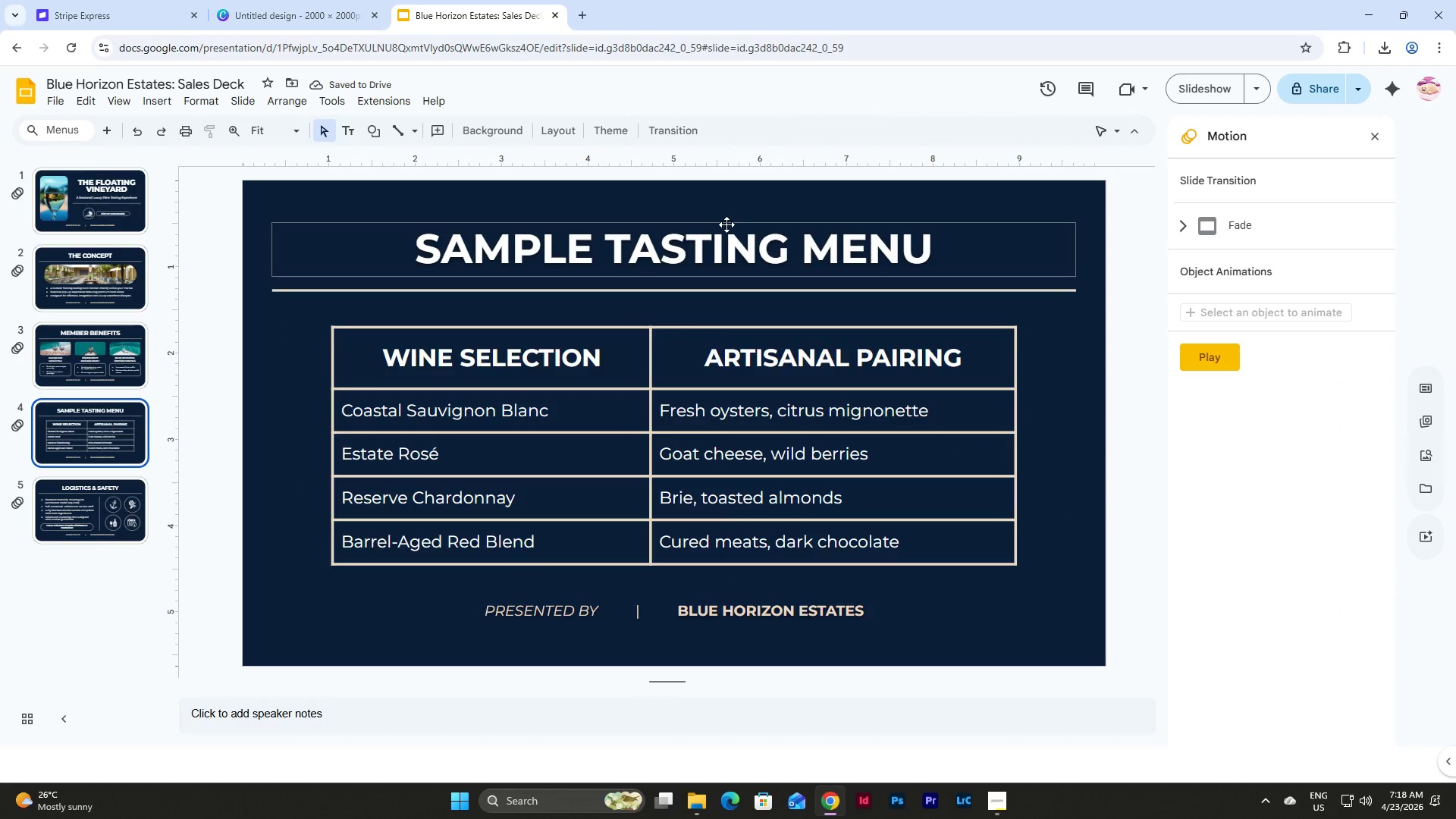 
left_click([726, 224])
 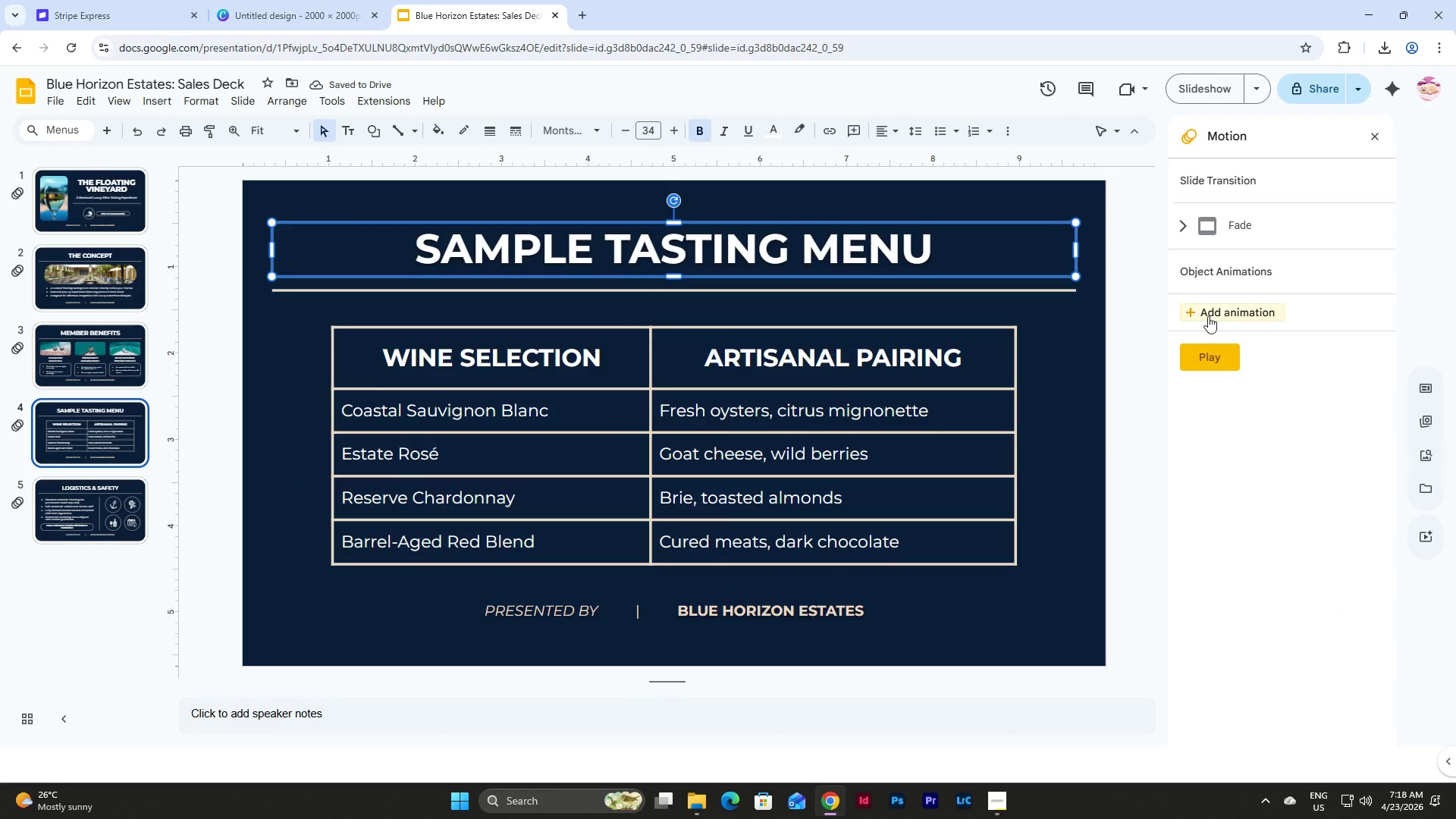 
left_click([1223, 315])
 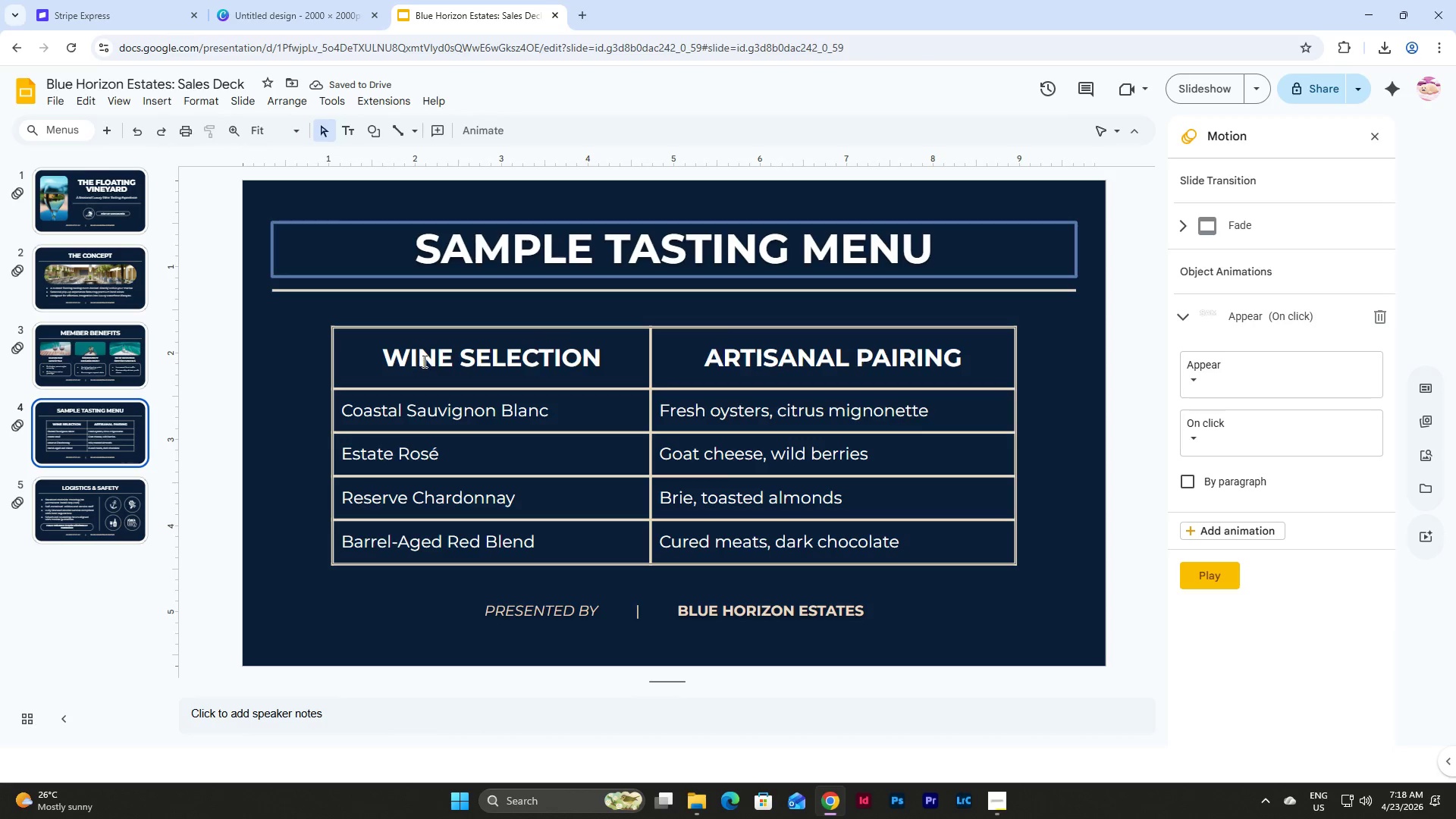 
left_click_drag(start_coordinate=[384, 350], to_coordinate=[599, 357])
 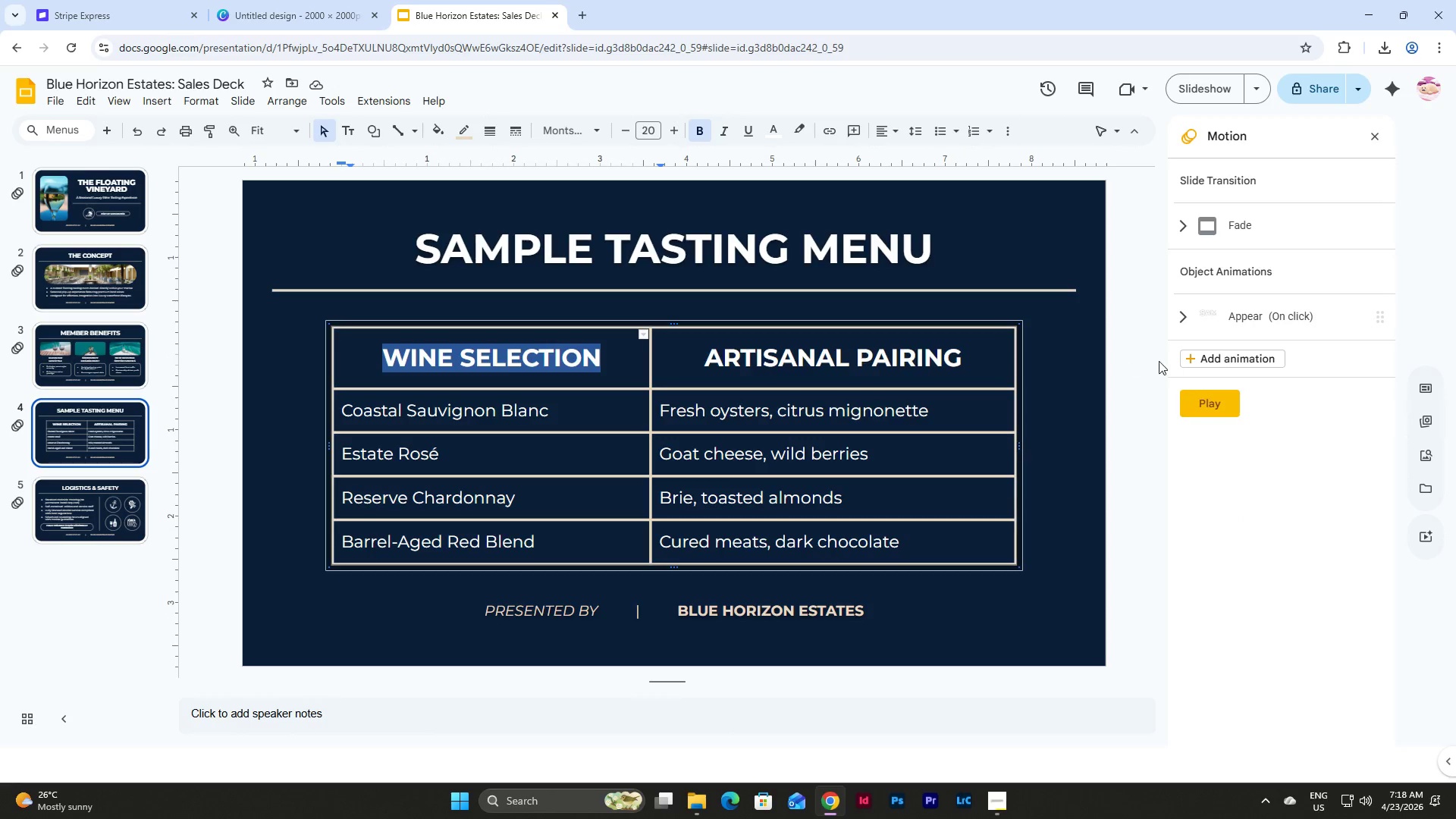 
left_click([1243, 361])
 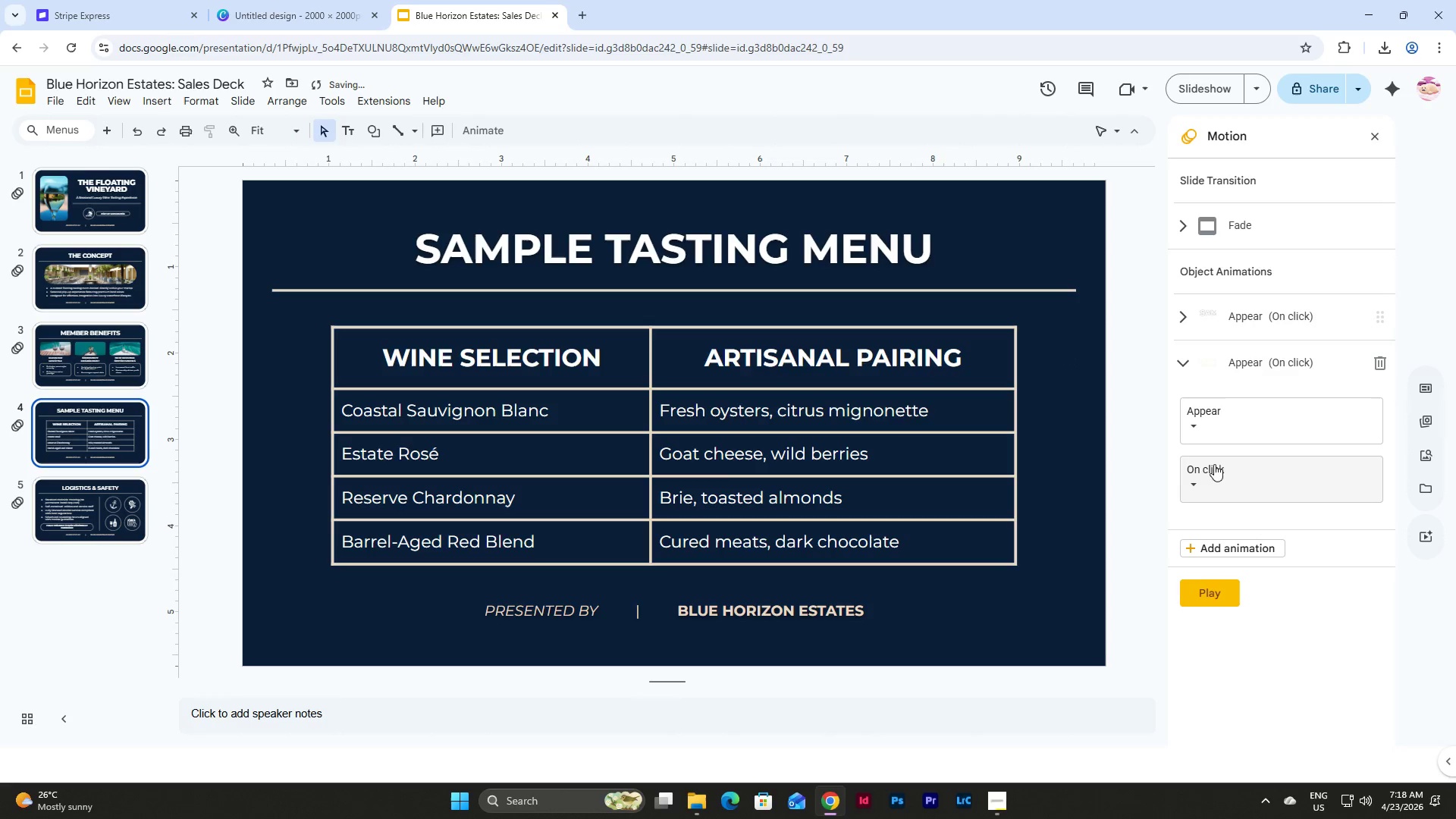 
left_click([1241, 369])
 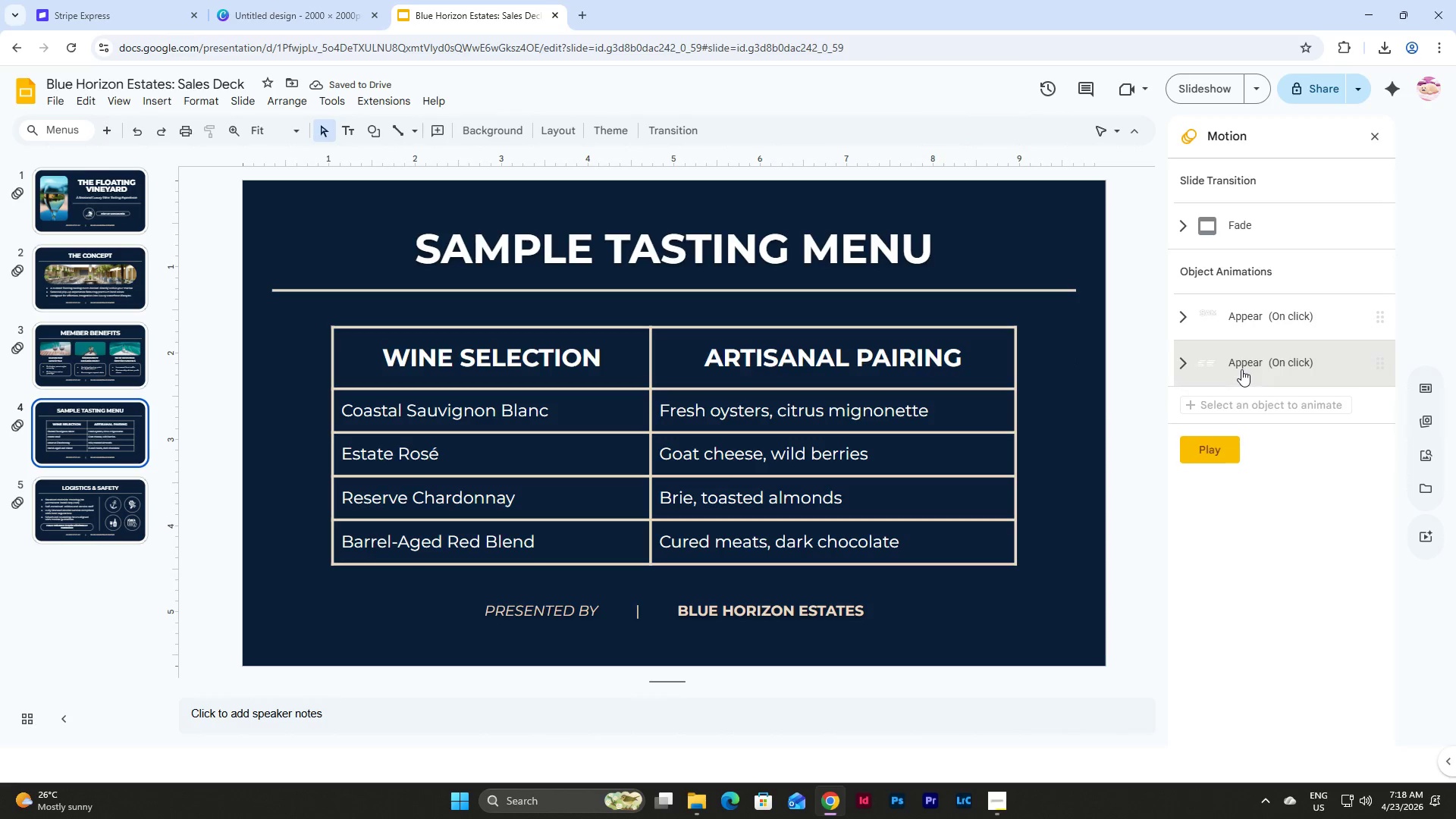 
left_click([1232, 366])
 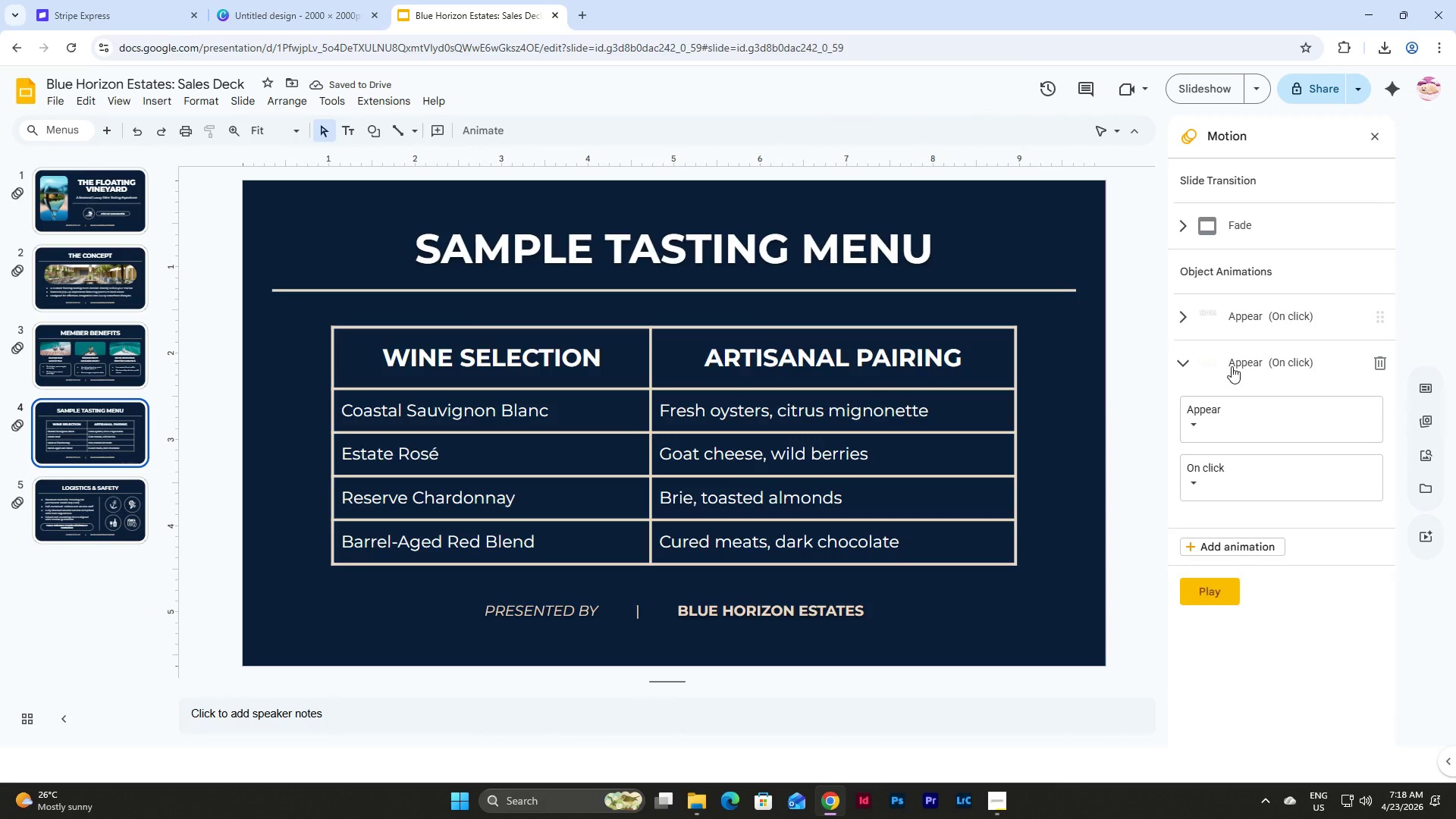 
left_click([1232, 366])
 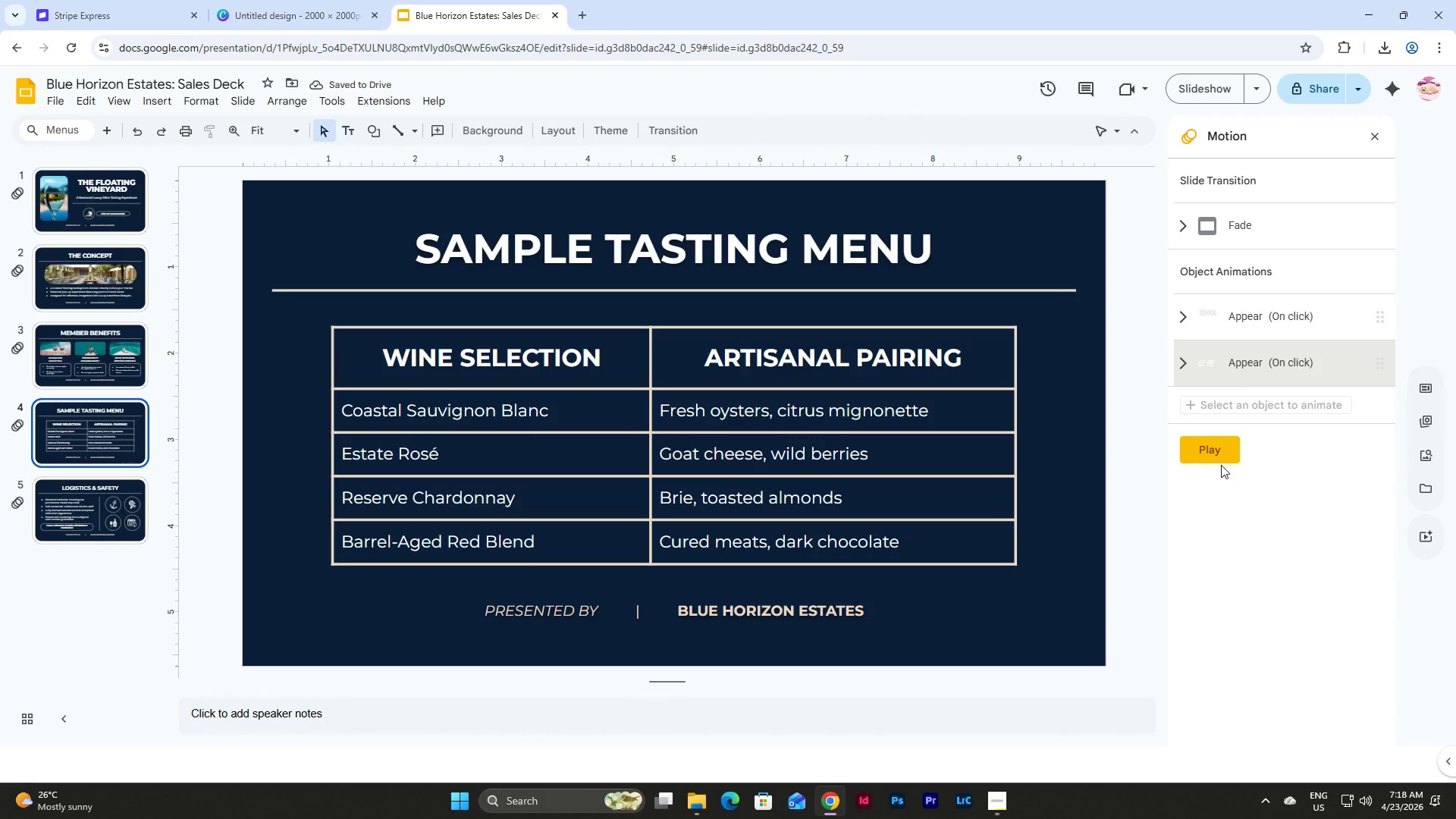 
left_click([1217, 452])
 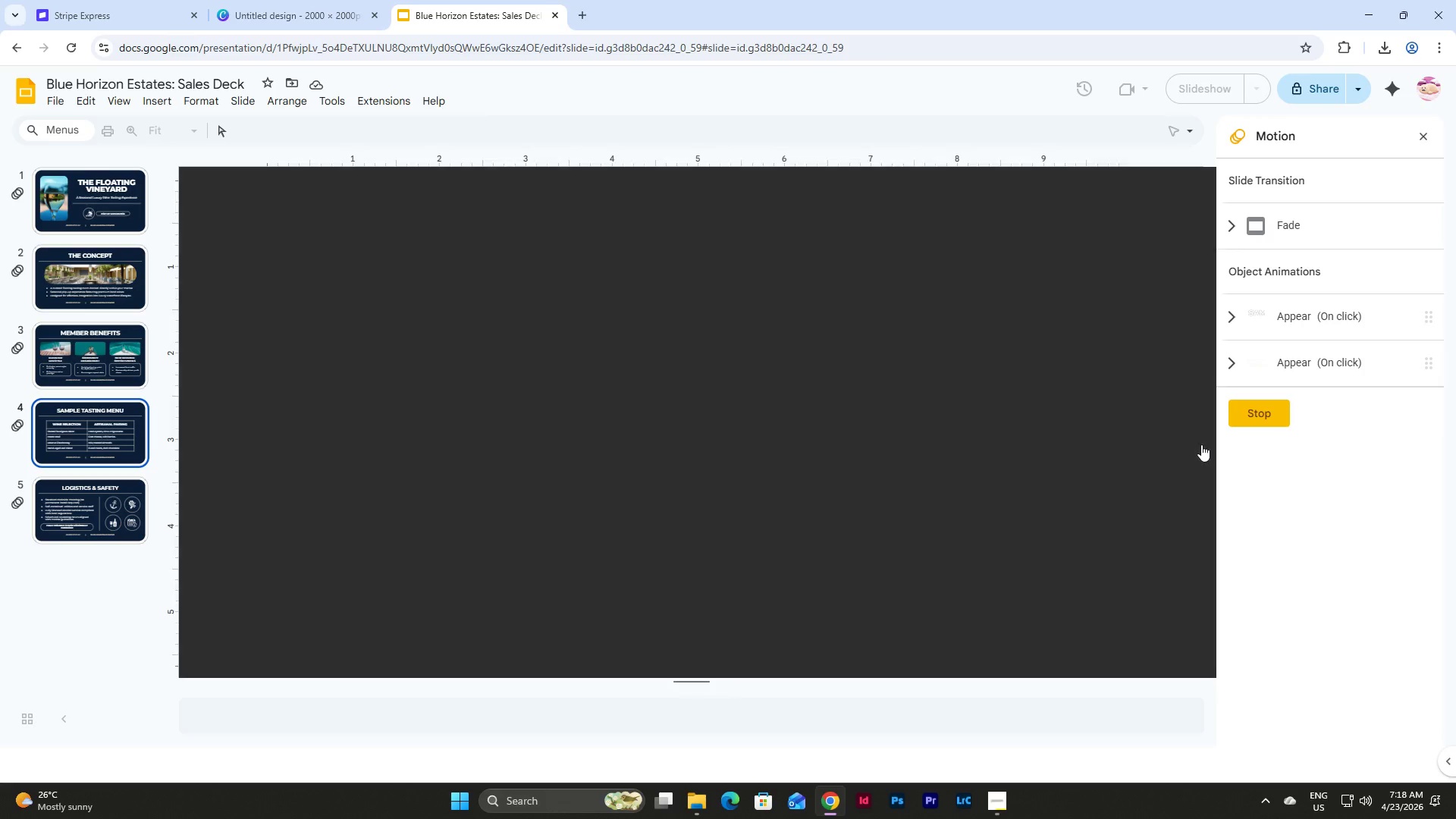 
key(ArrowRight)
 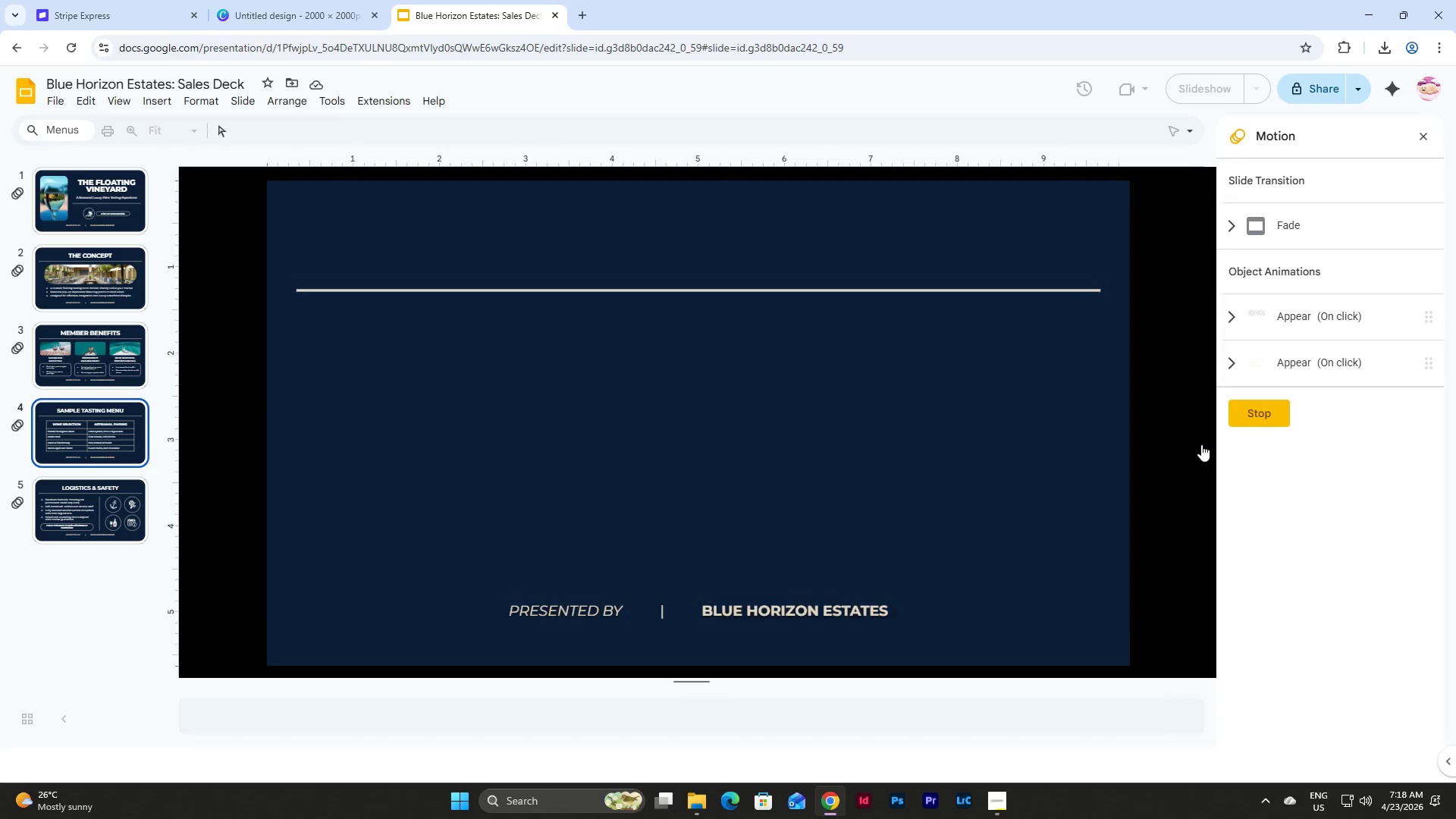 
key(ArrowRight)
 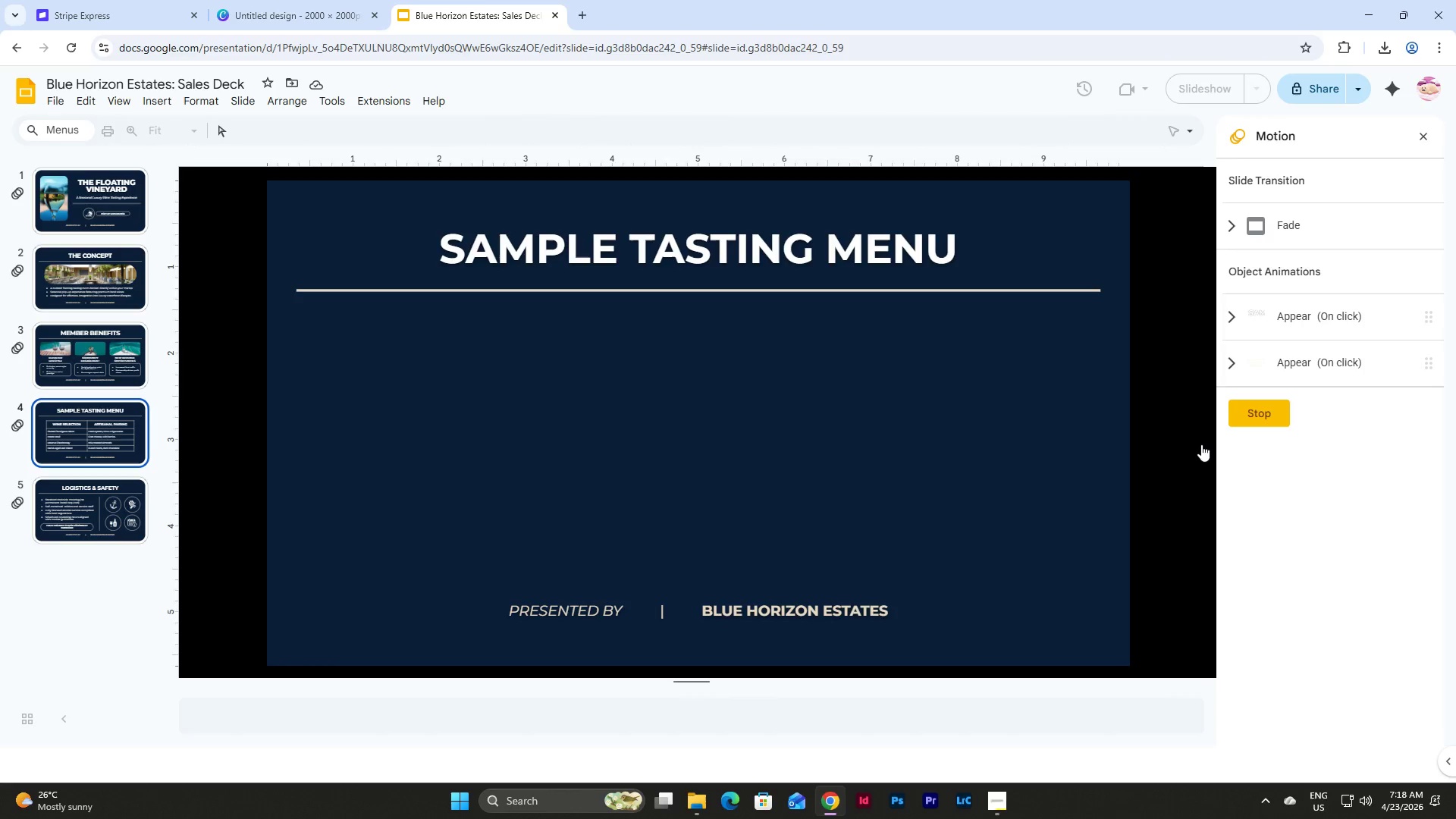 
key(ArrowRight)
 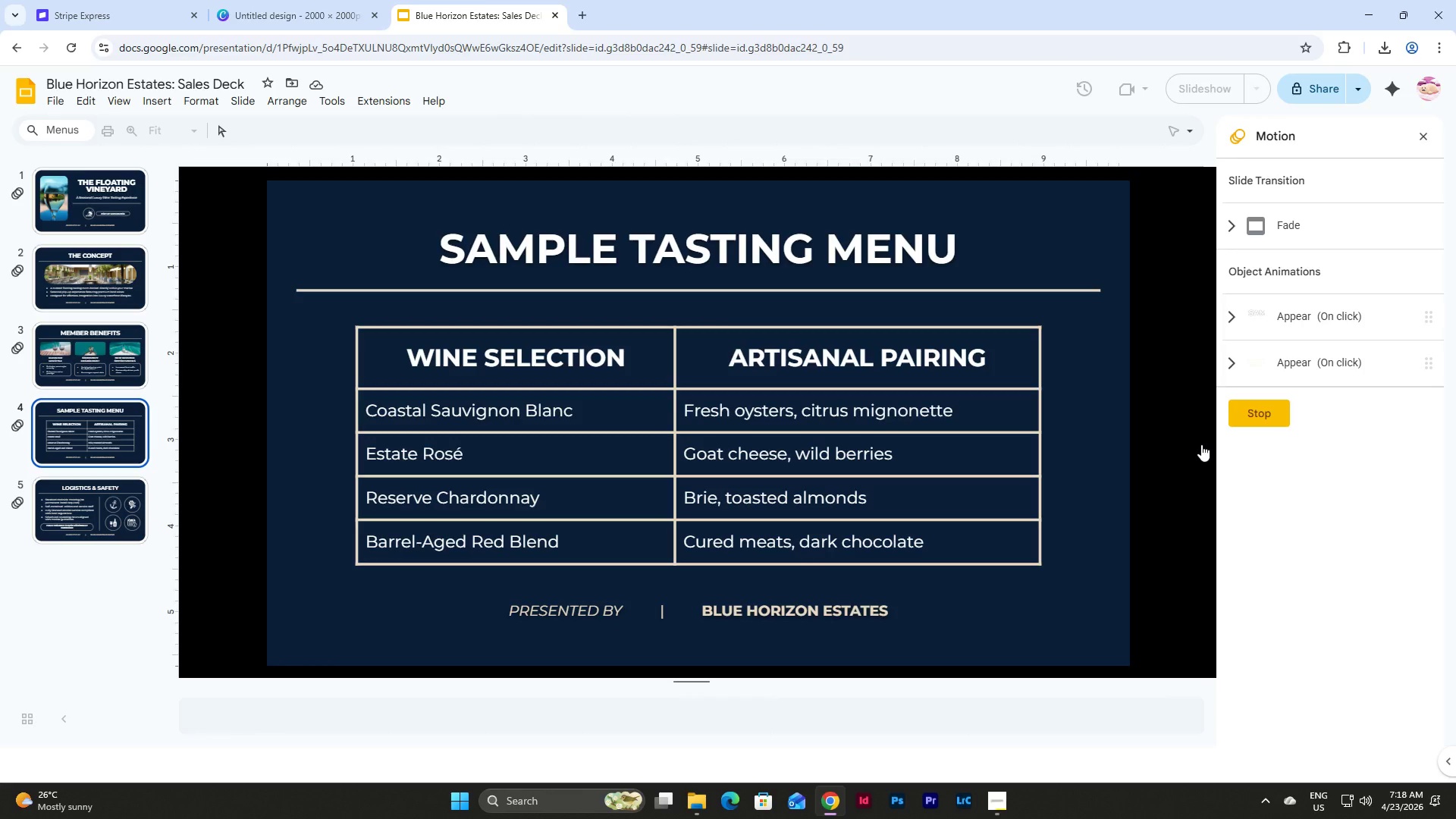 
key(Escape)
 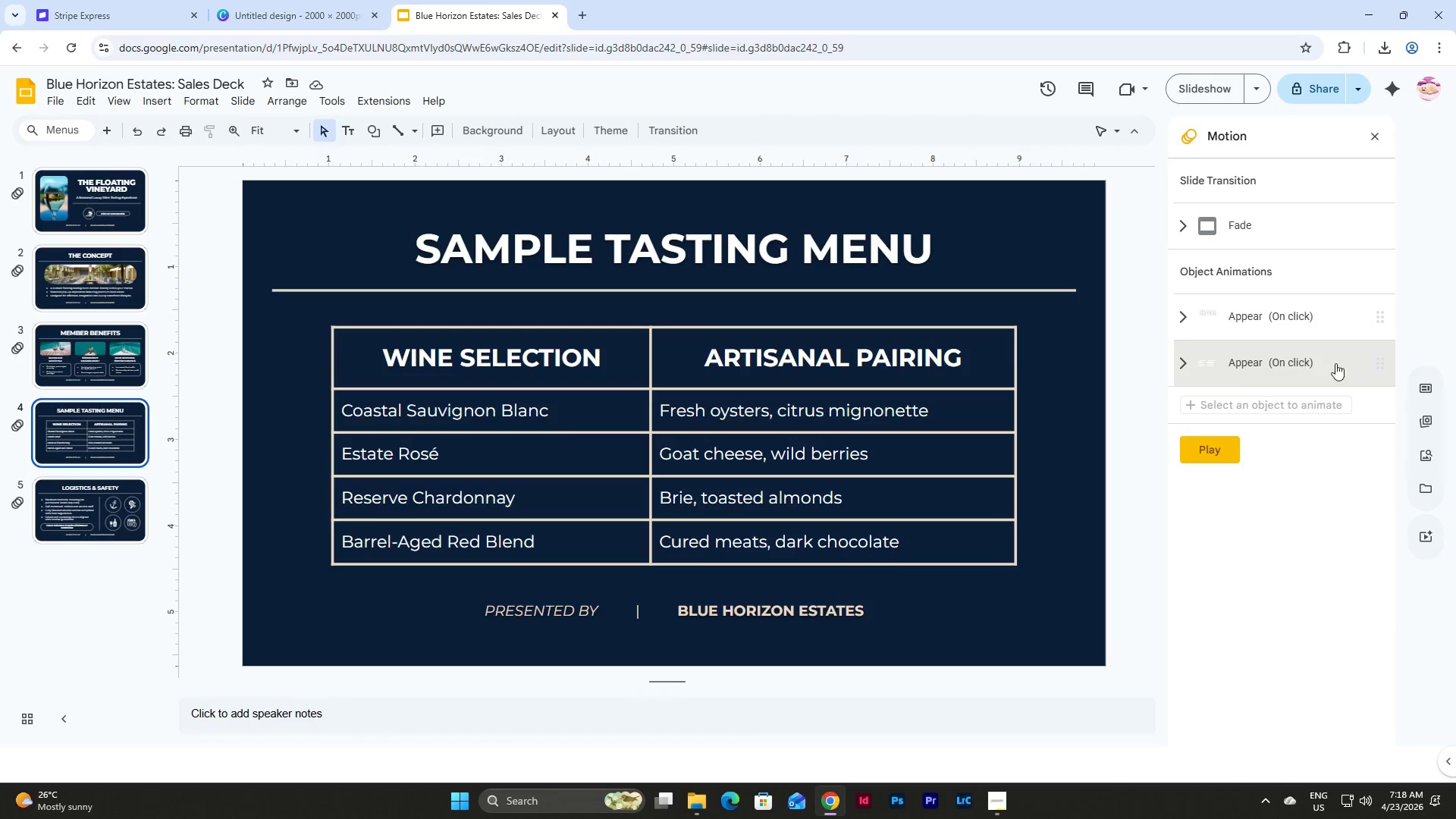 
left_click([1182, 370])
 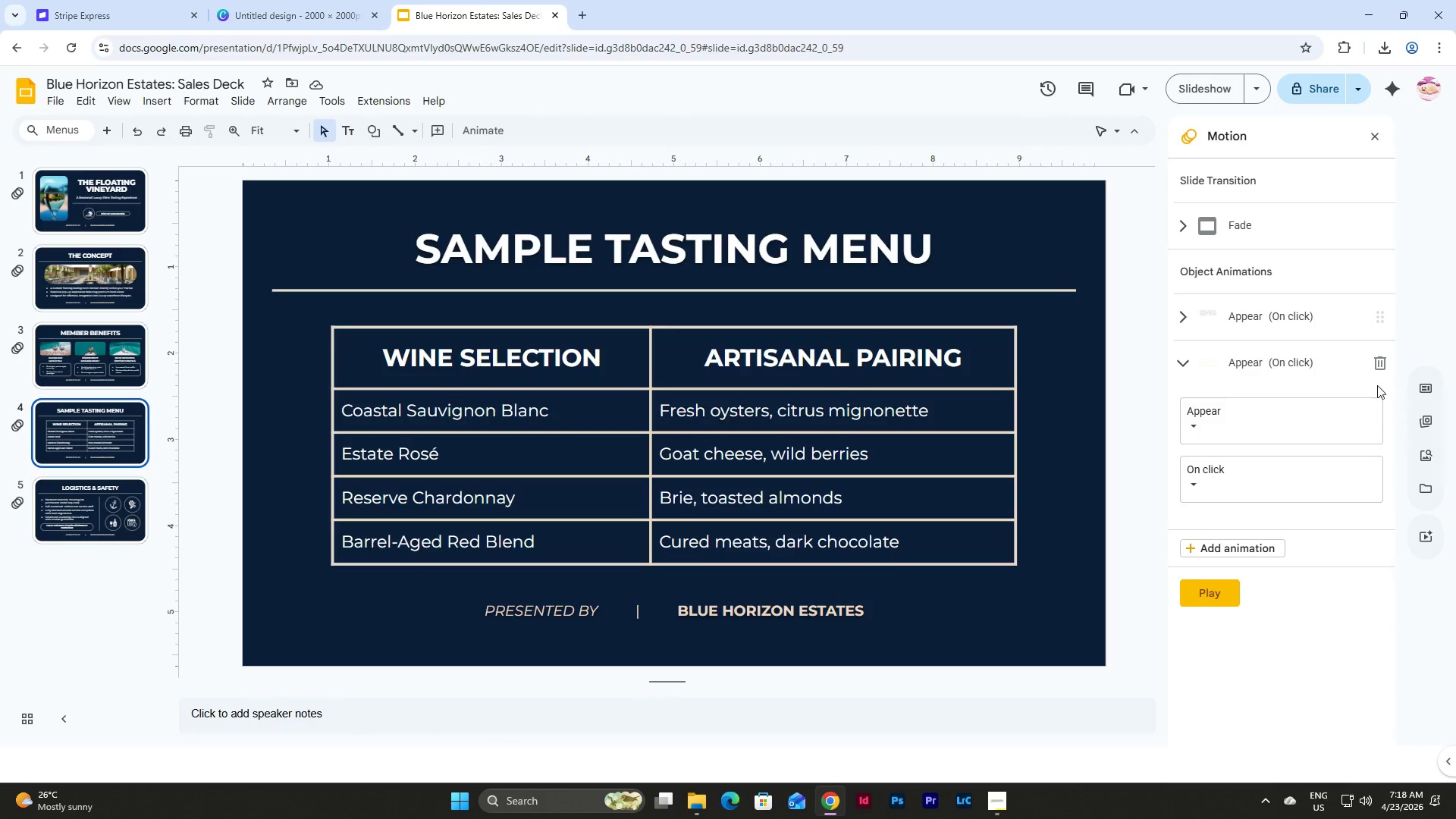 
left_click([1378, 369])
 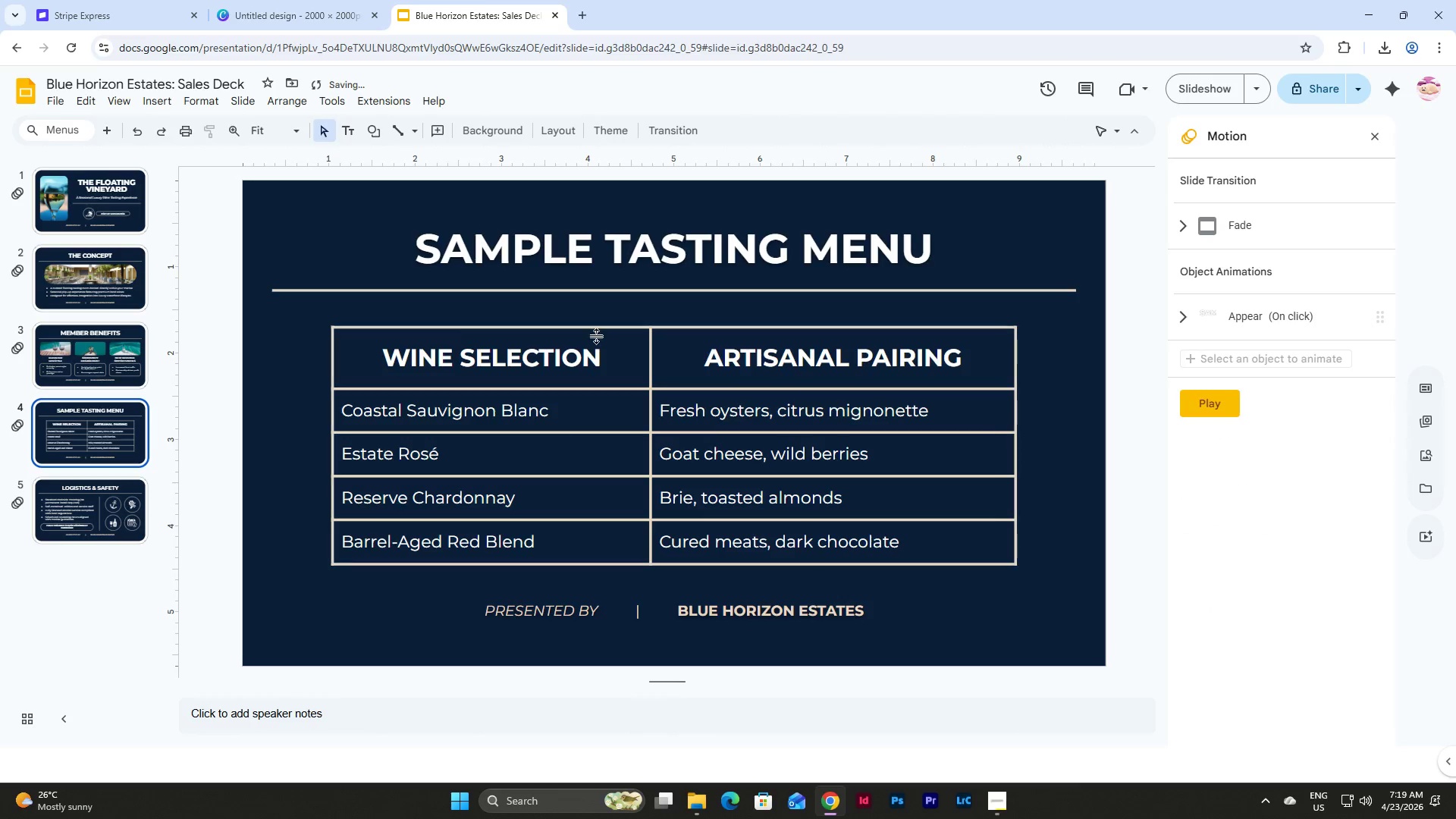 
left_click_drag(start_coordinate=[295, 329], to_coordinate=[1046, 574])
 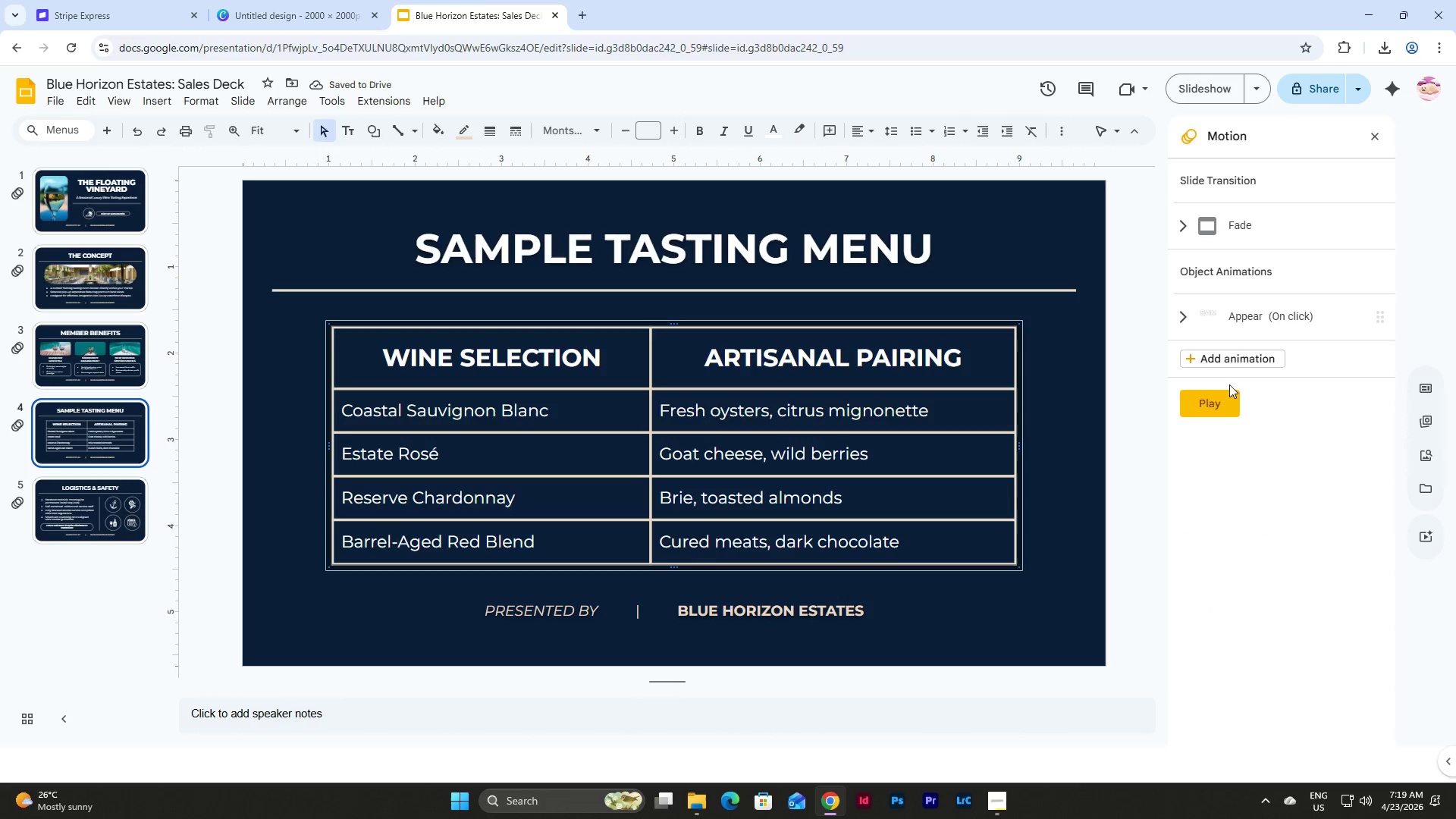 
left_click([1216, 366])
 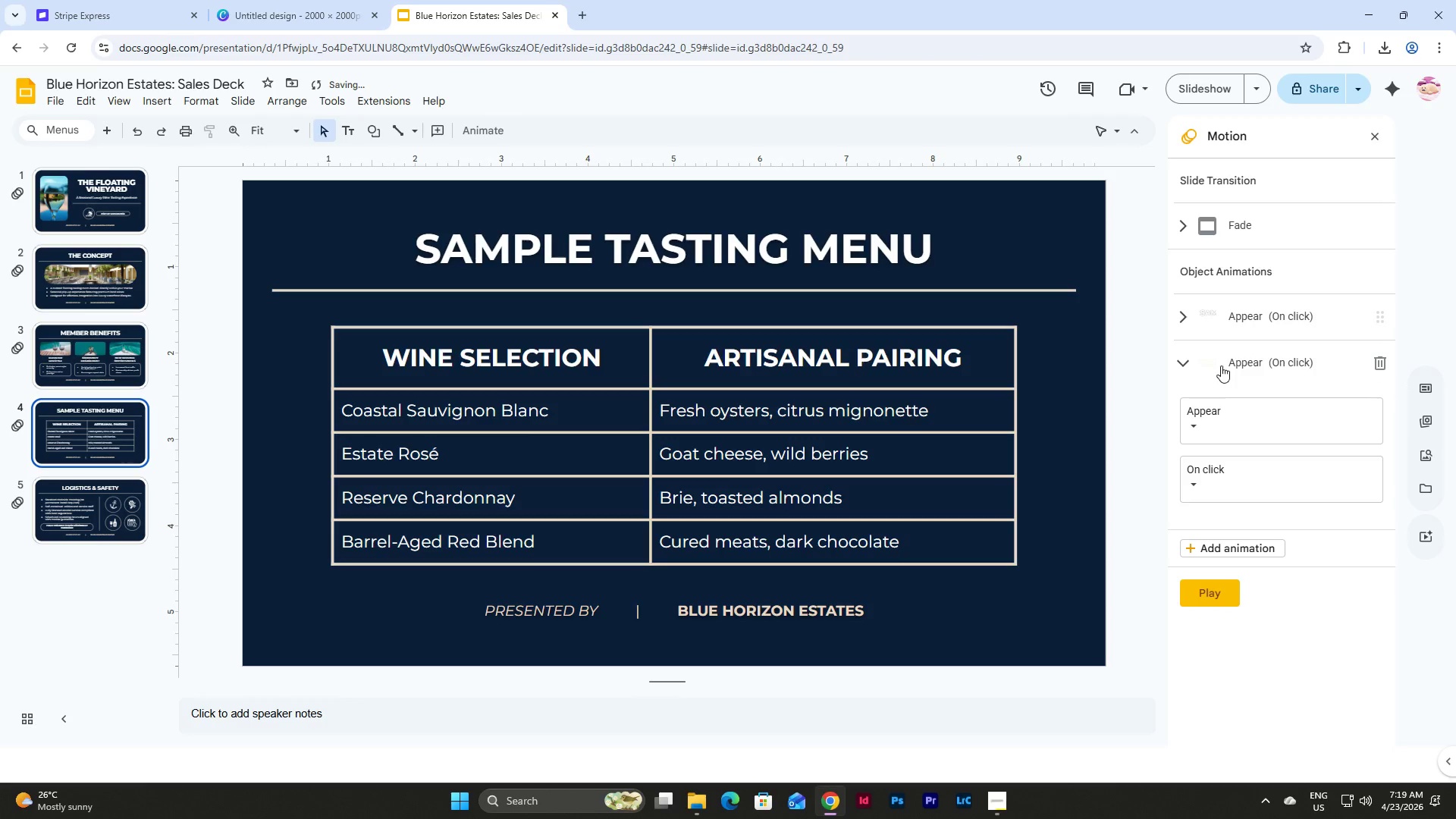 
left_click([1175, 365])
 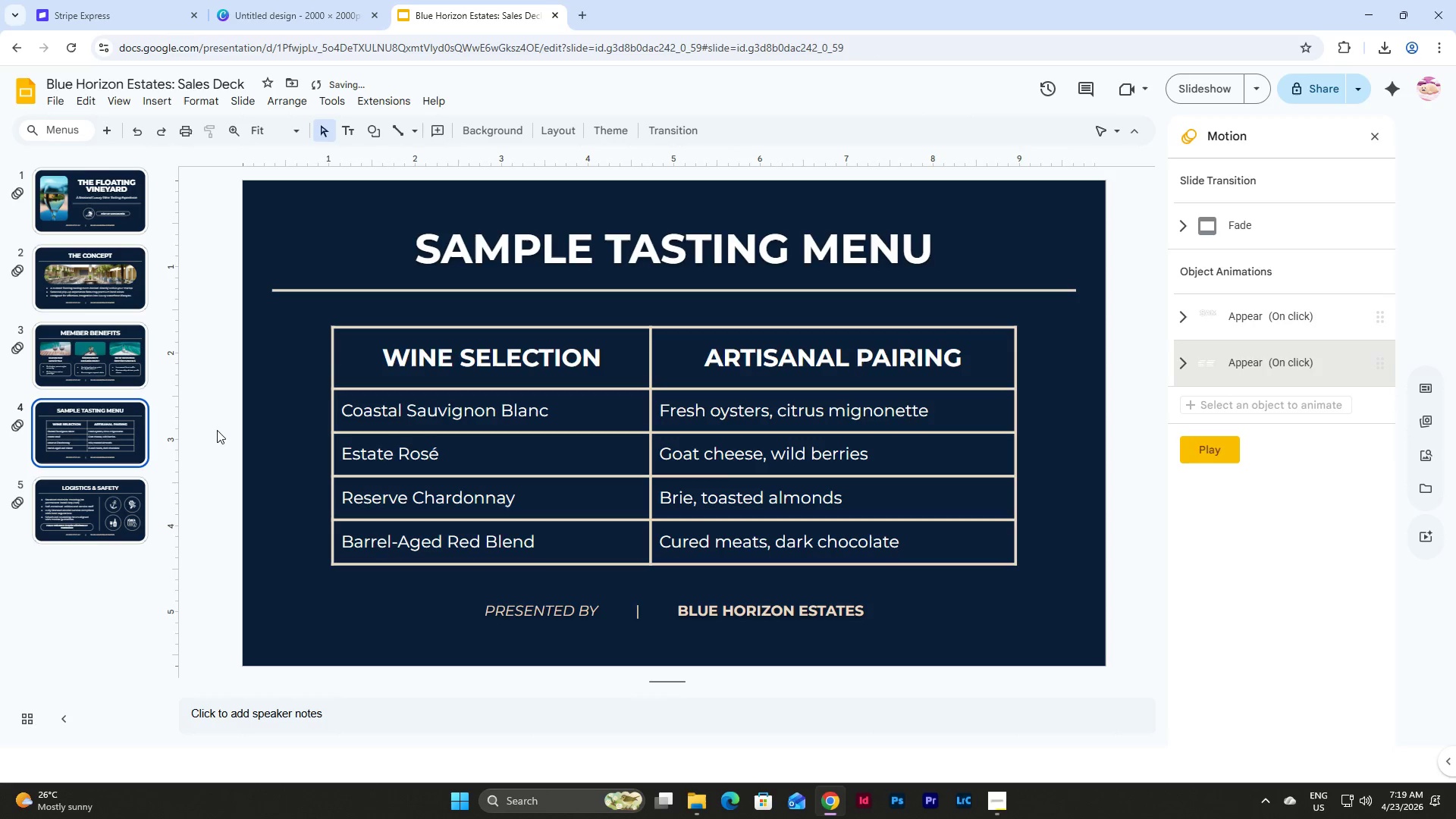 
left_click([76, 521])
 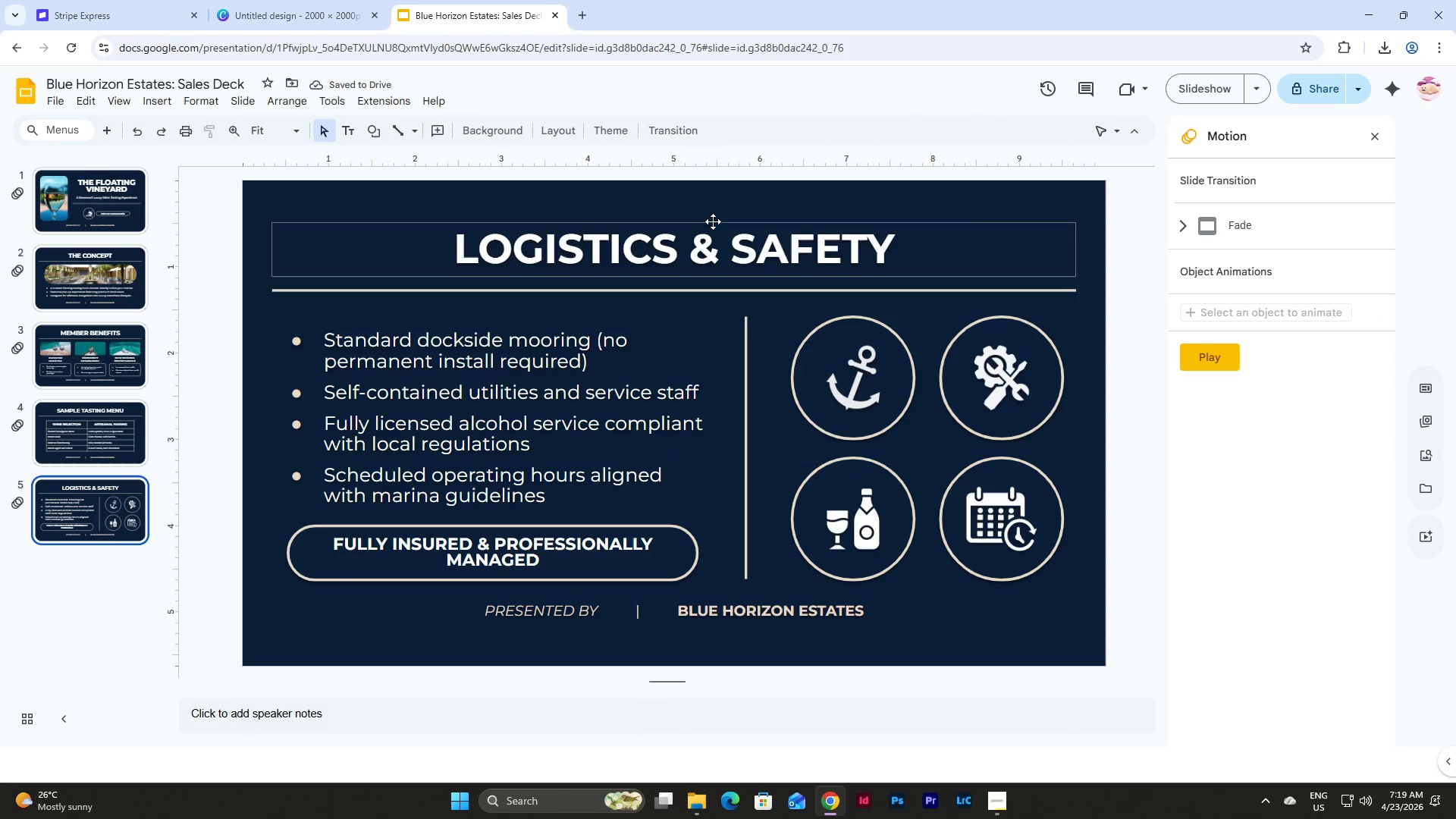 
left_click([714, 219])
 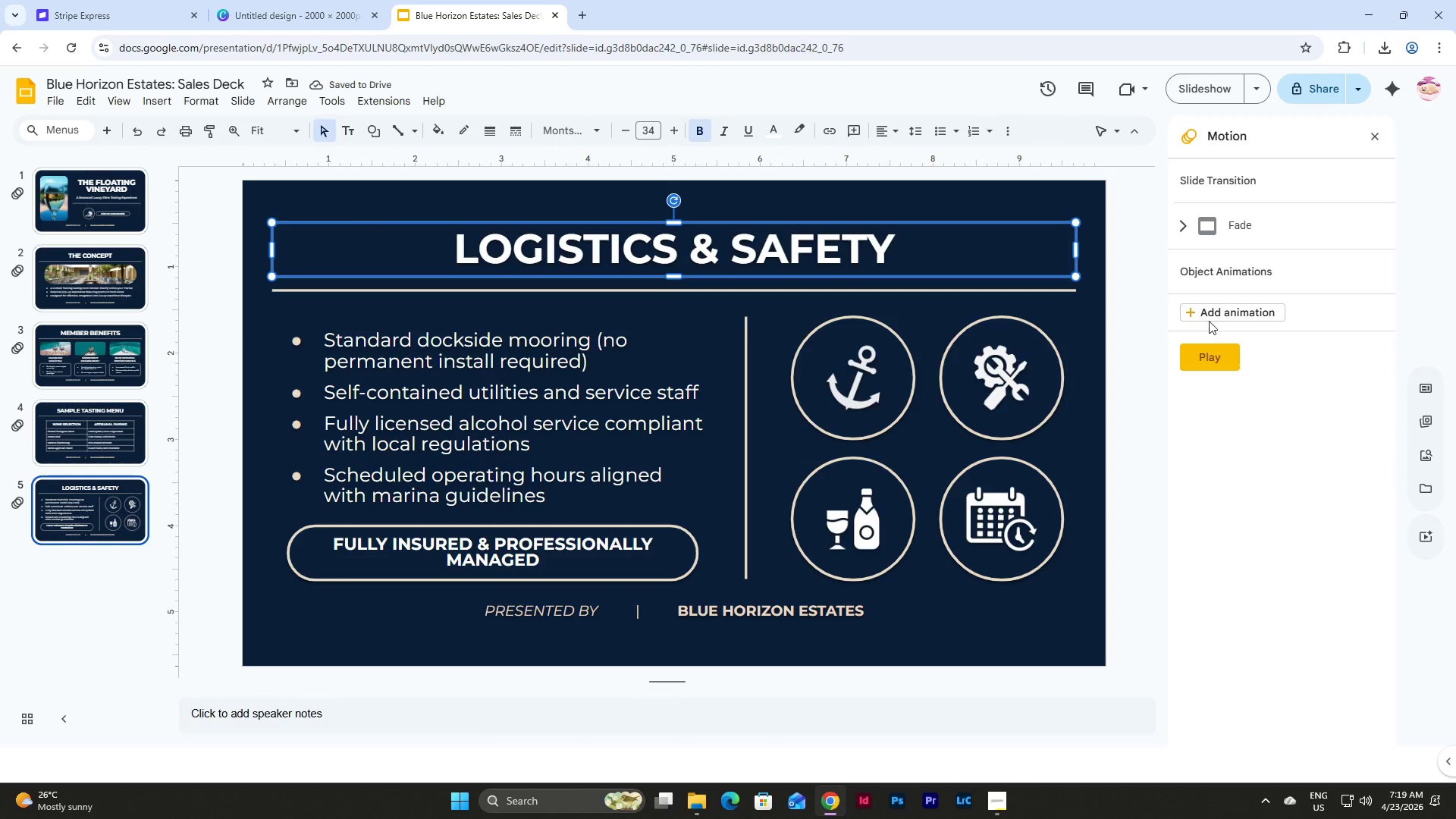 
left_click([1222, 311])
 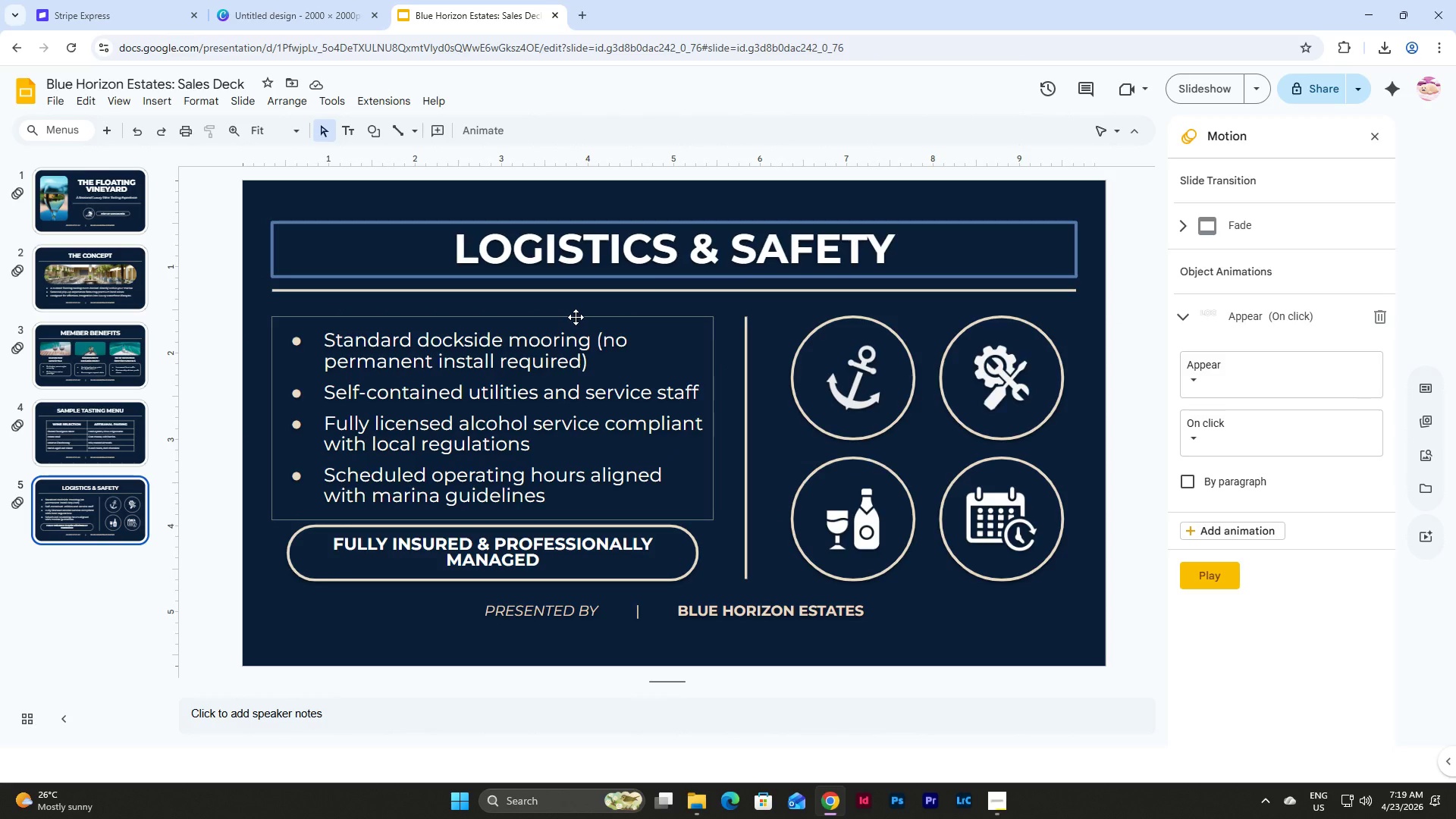 
wait(19.03)
 